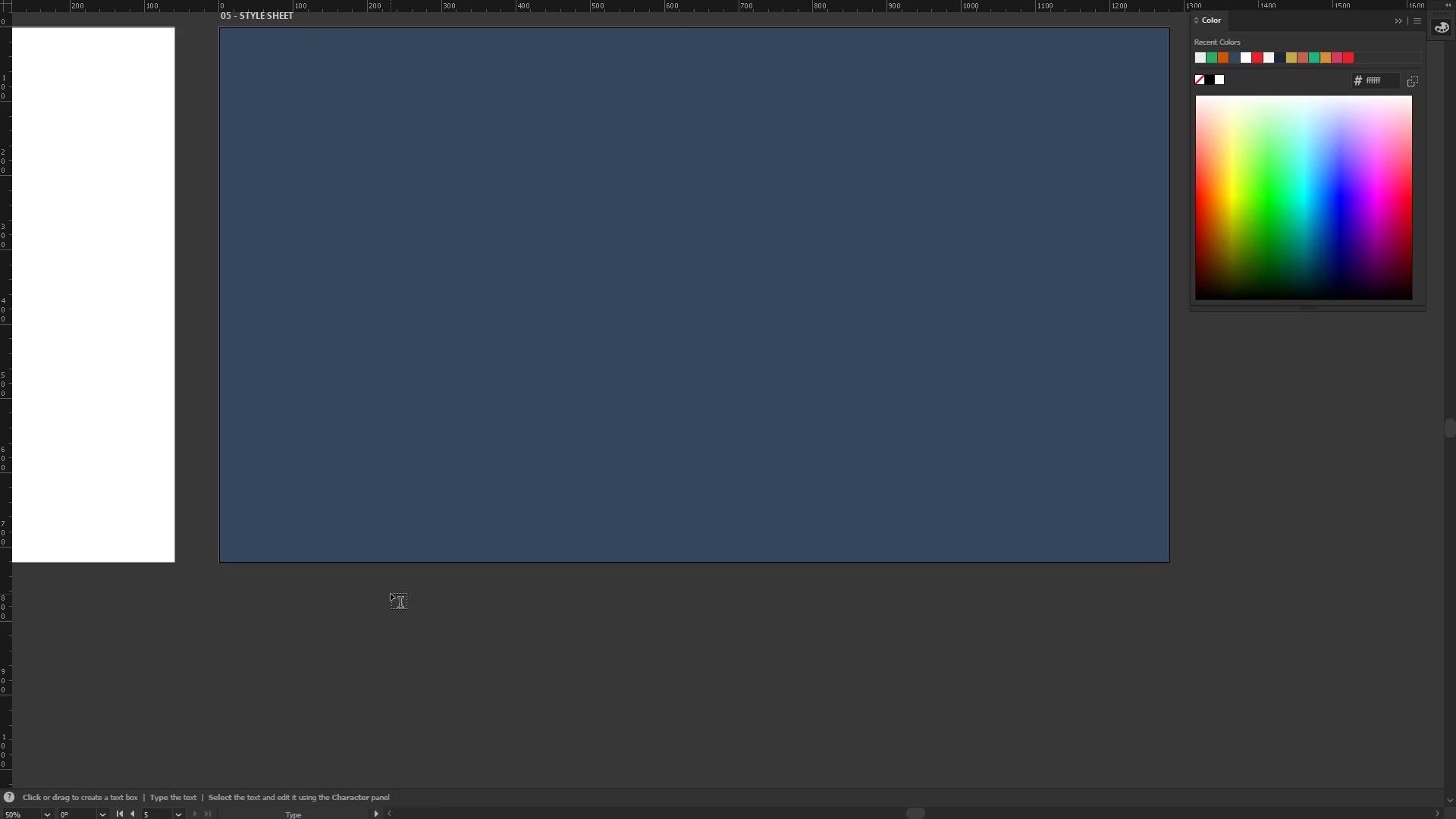 
hold_key(key=Comma, duration=5.94)
 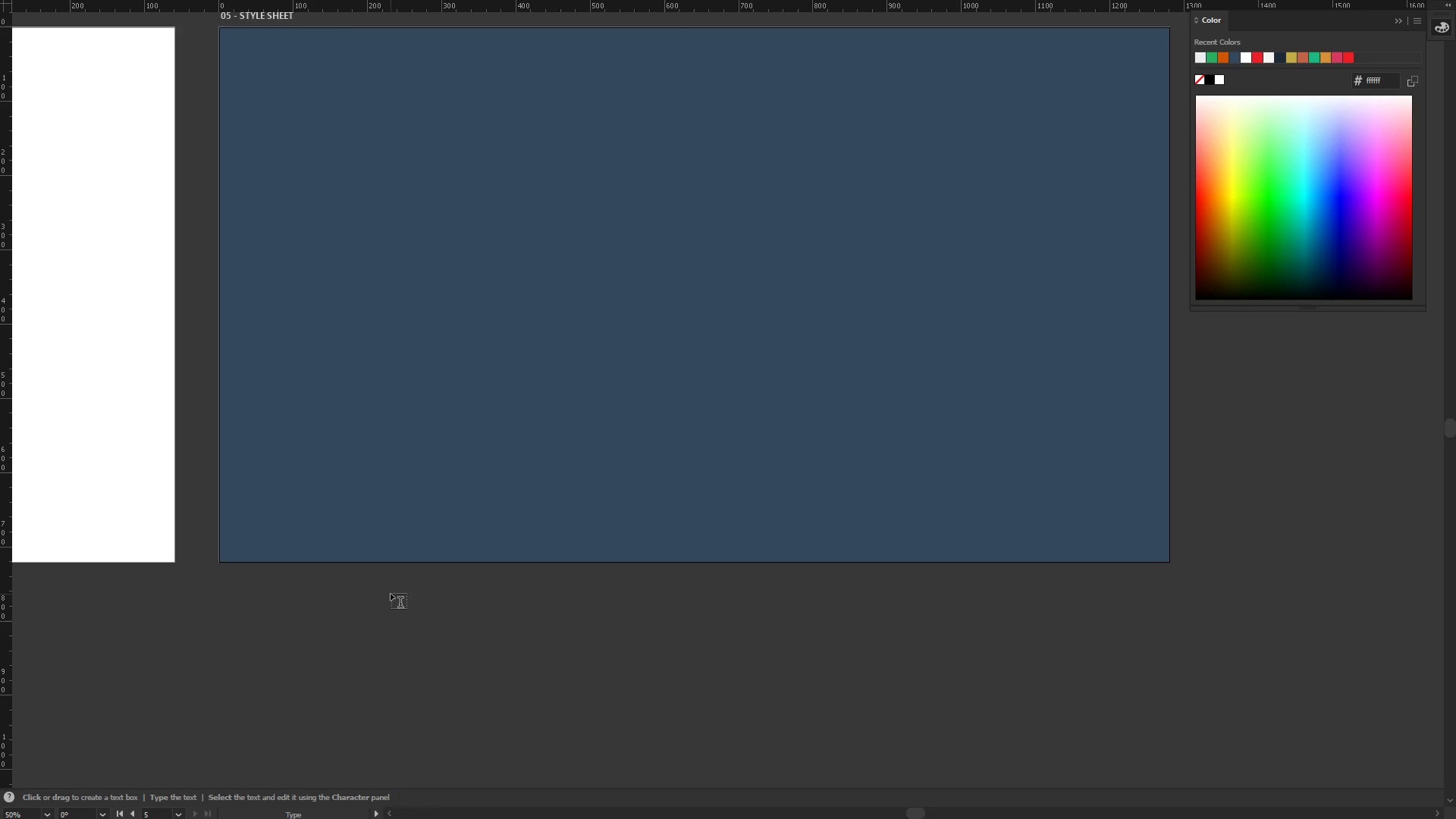 
scroll: coordinate [892, 539], scroll_direction: up, amount: 11.0
 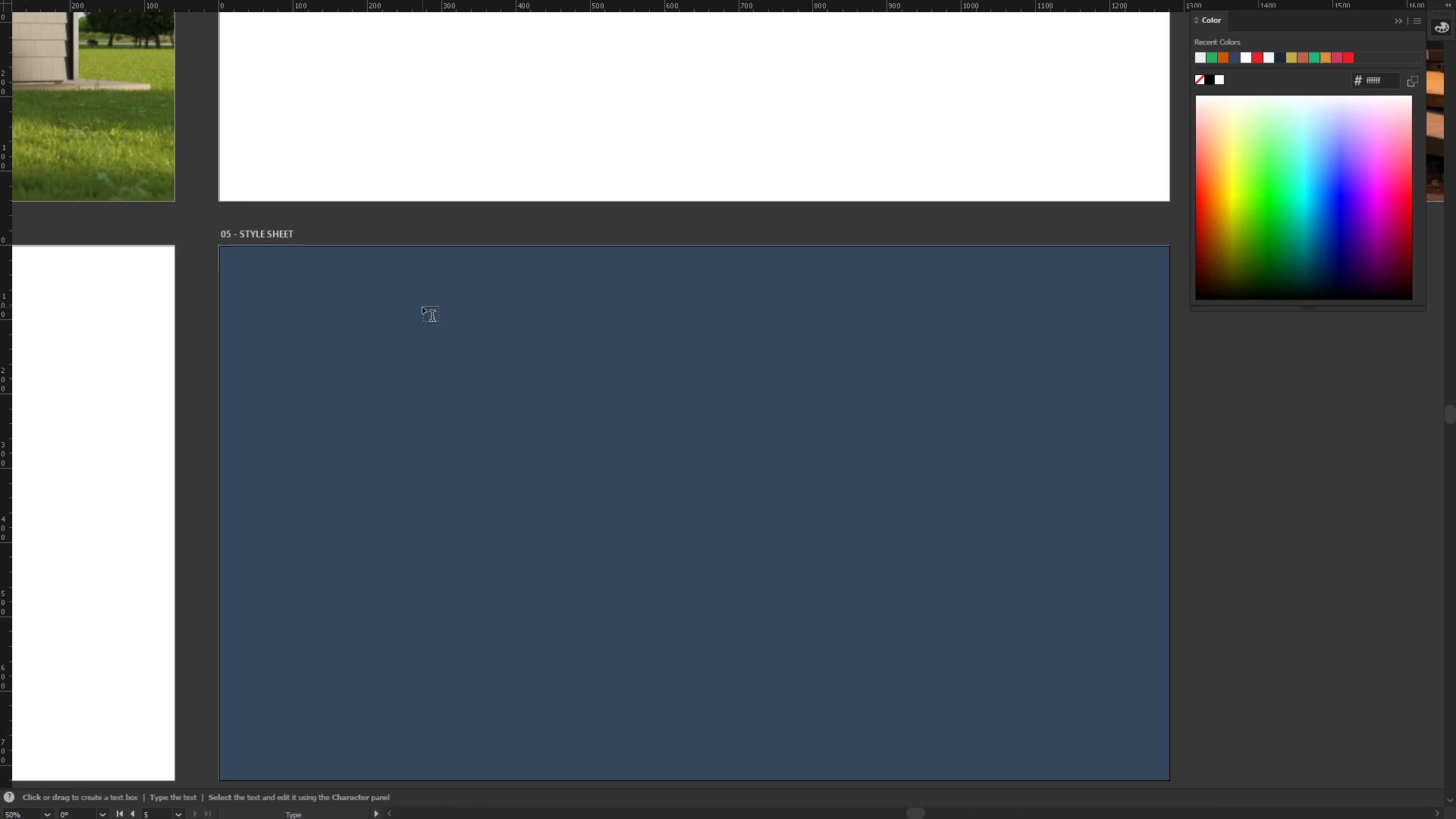 
key(Escape)
 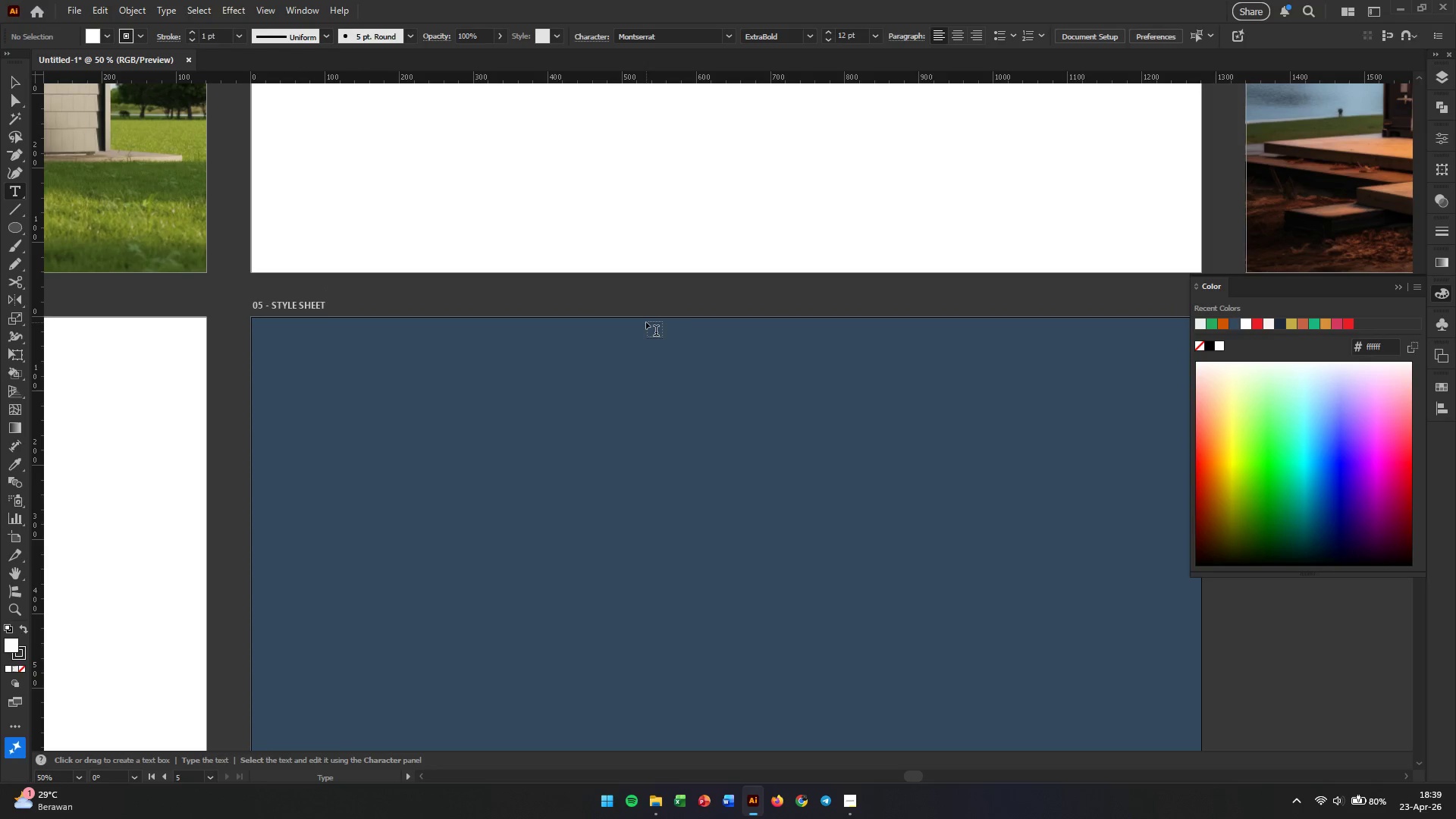 
hold_key(key=AltLeft, duration=0.8)
scroll: coordinate [646, 322], scroll_direction: down, amount: 3.0
 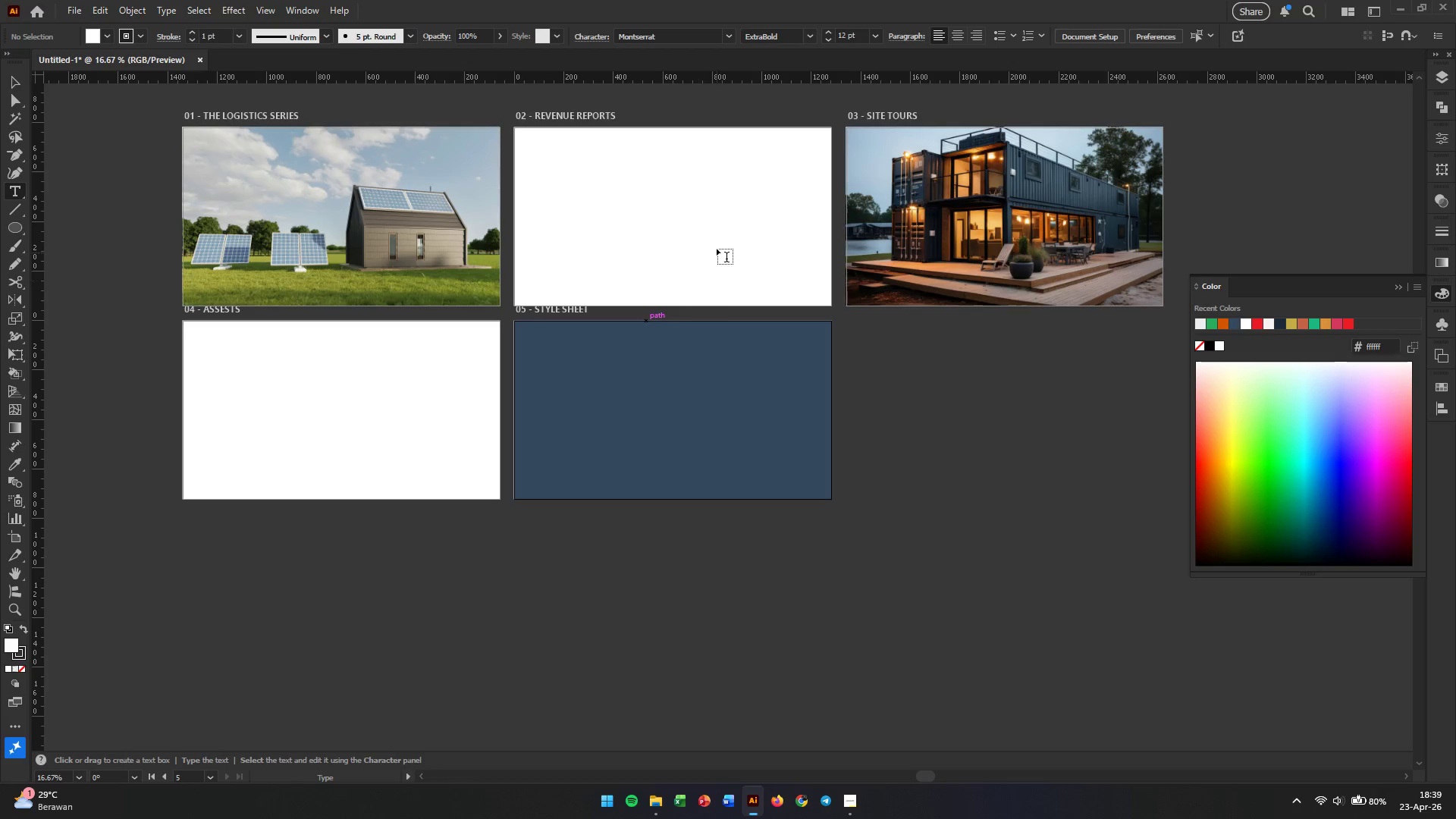 
left_click([712, 235])
 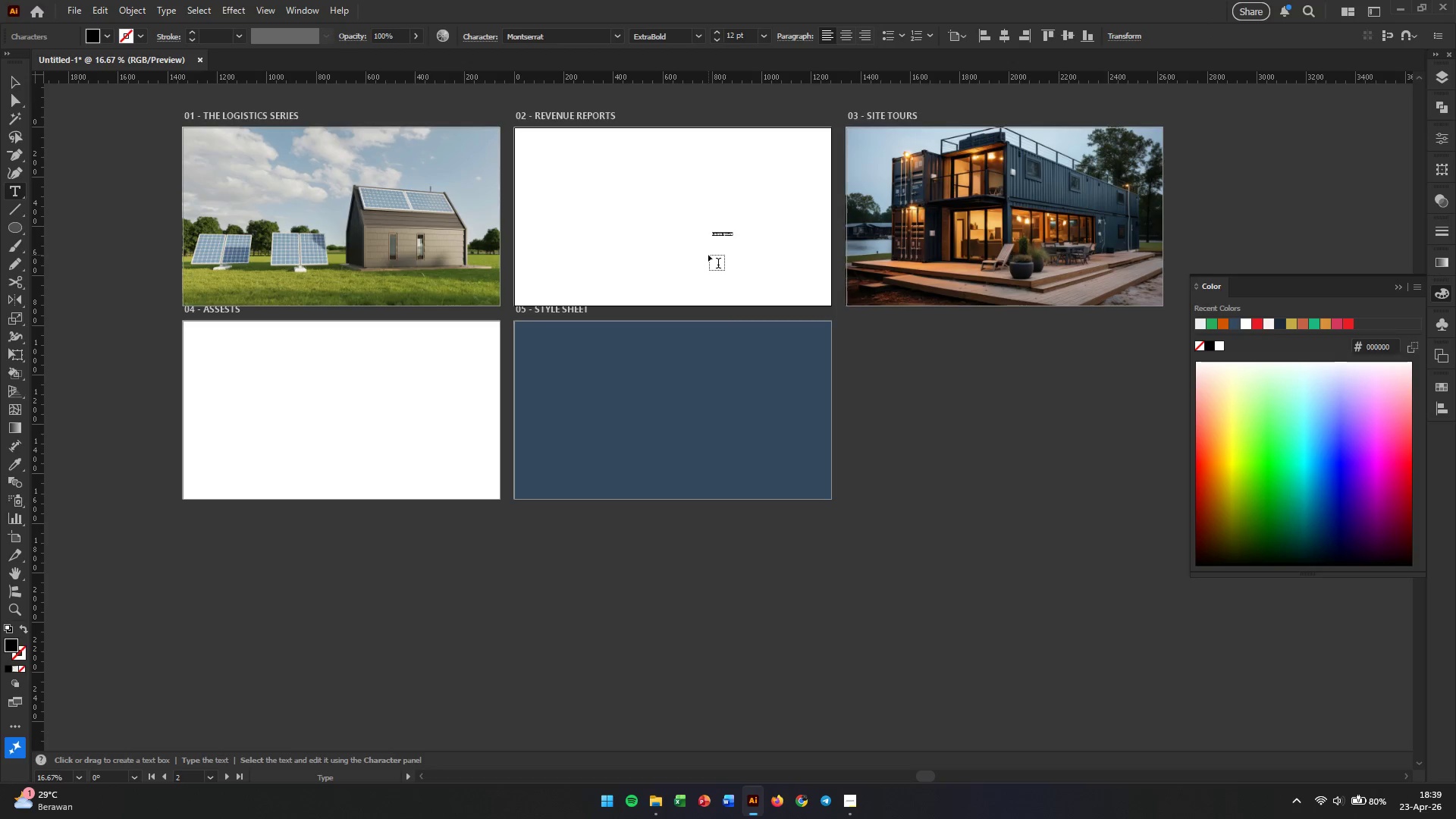 
key(Escape)
 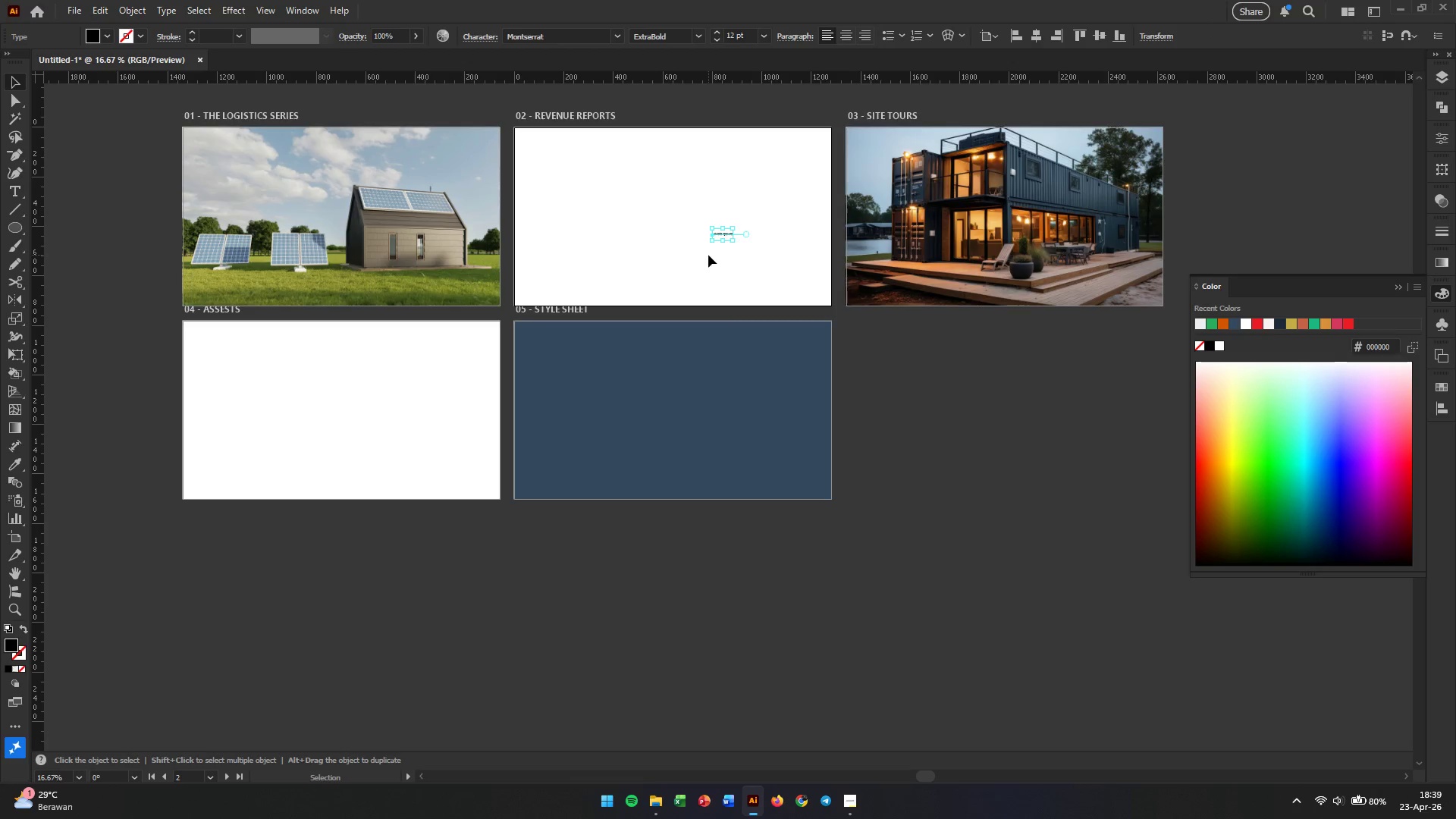 
key(Escape)
 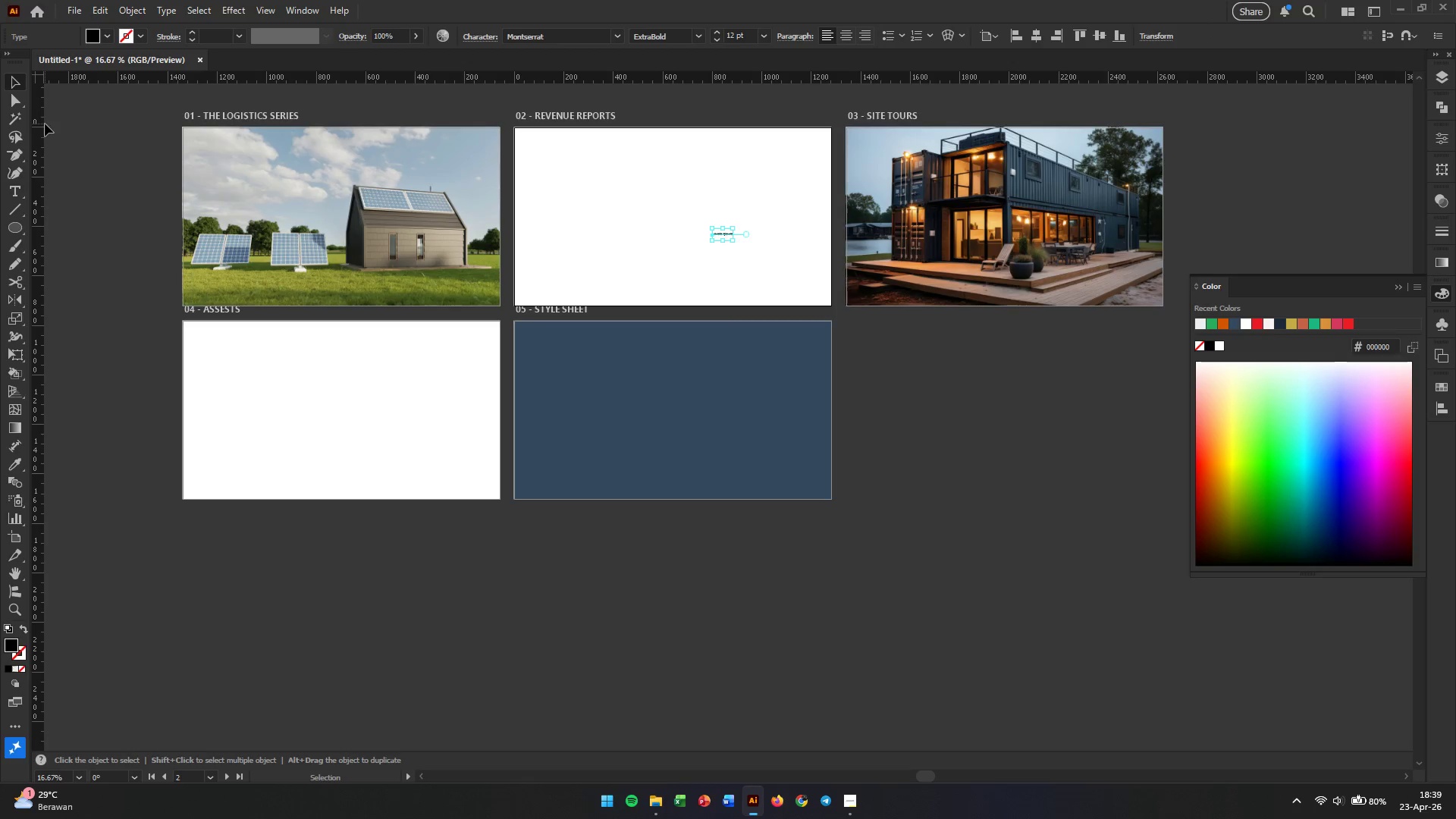 
double_click([64, 124])
 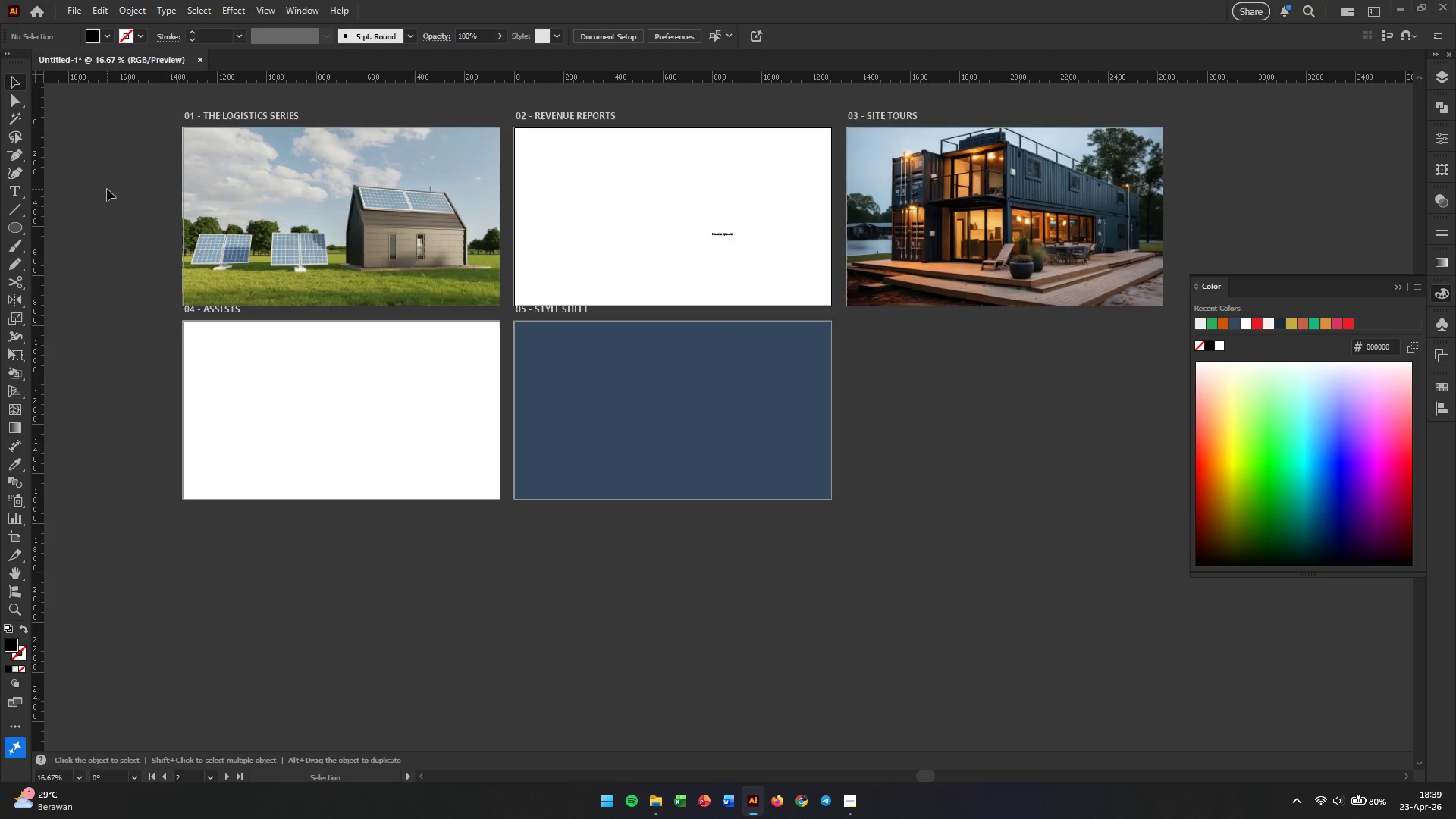 
key(Tab)
 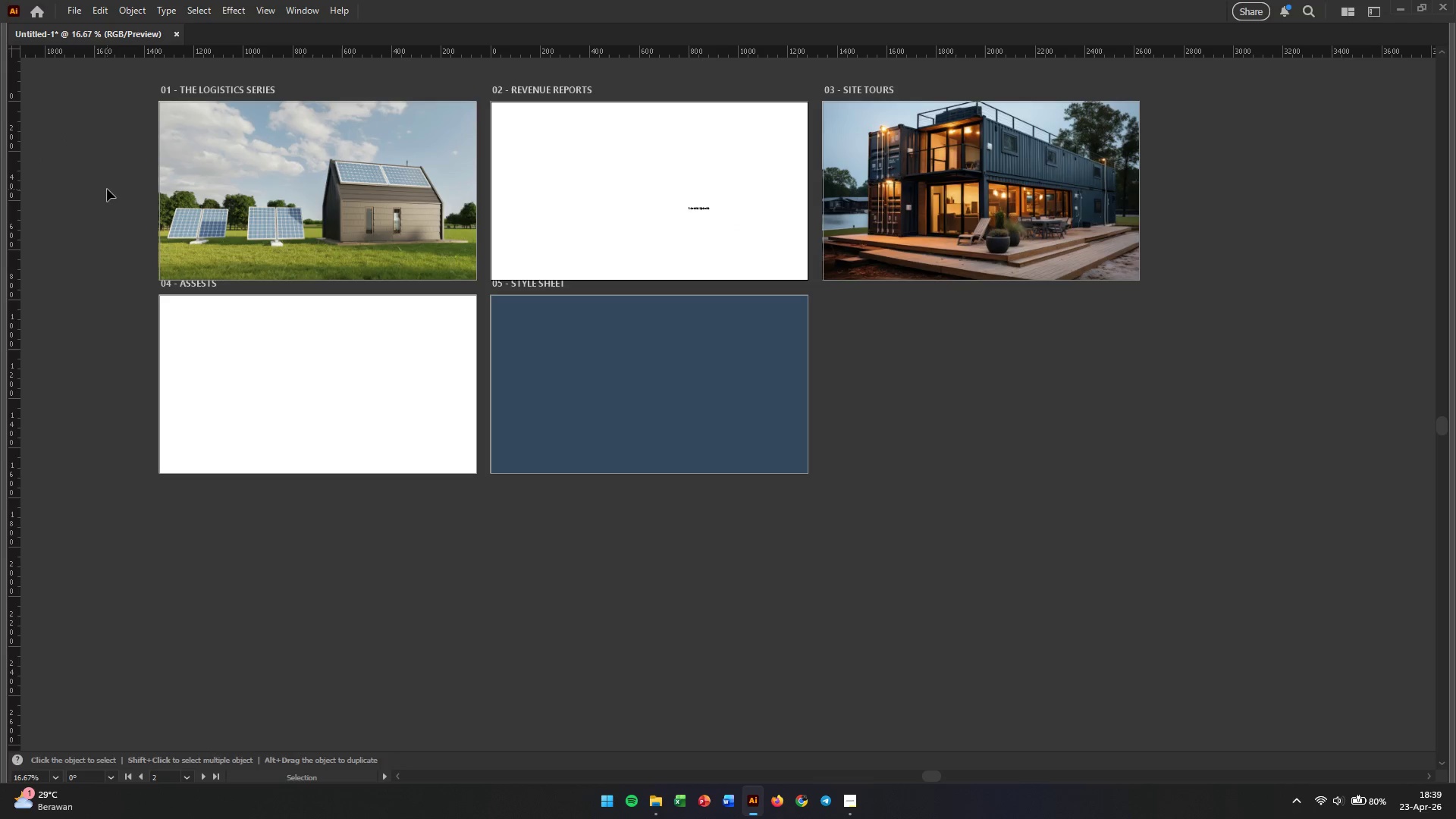 
key(Tab)
 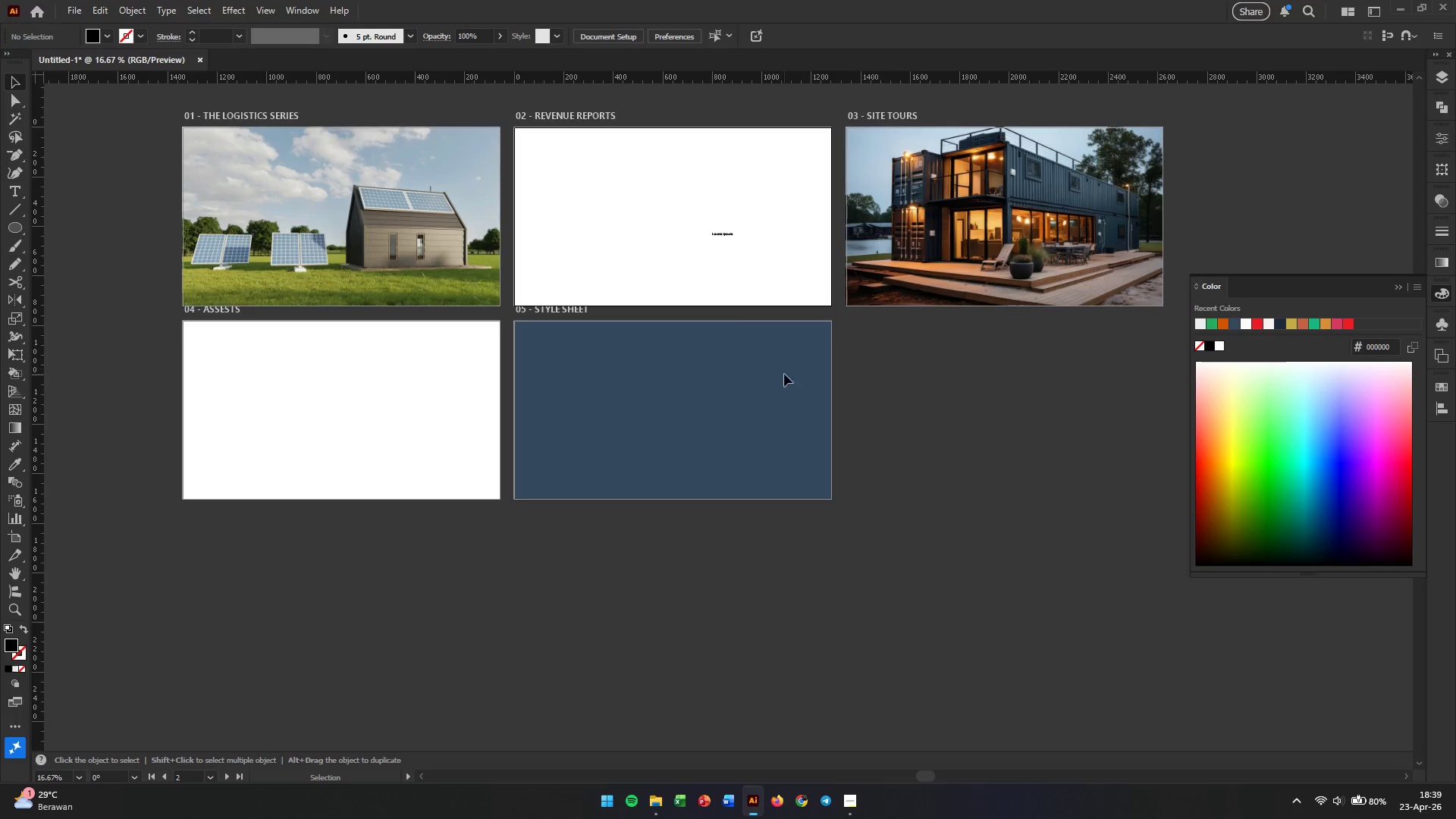 
left_click([752, 386])
 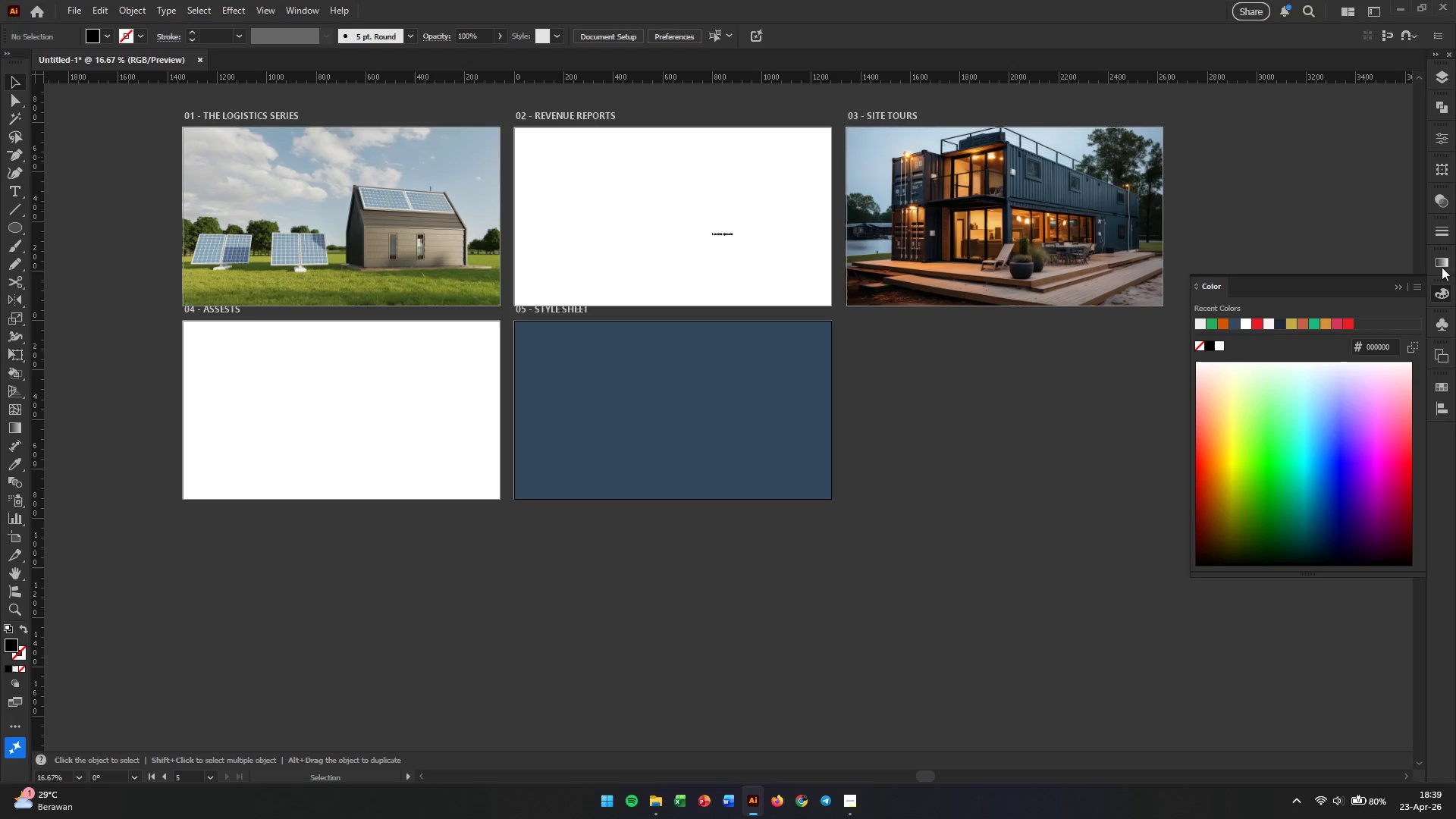 
left_click([1441, 80])
 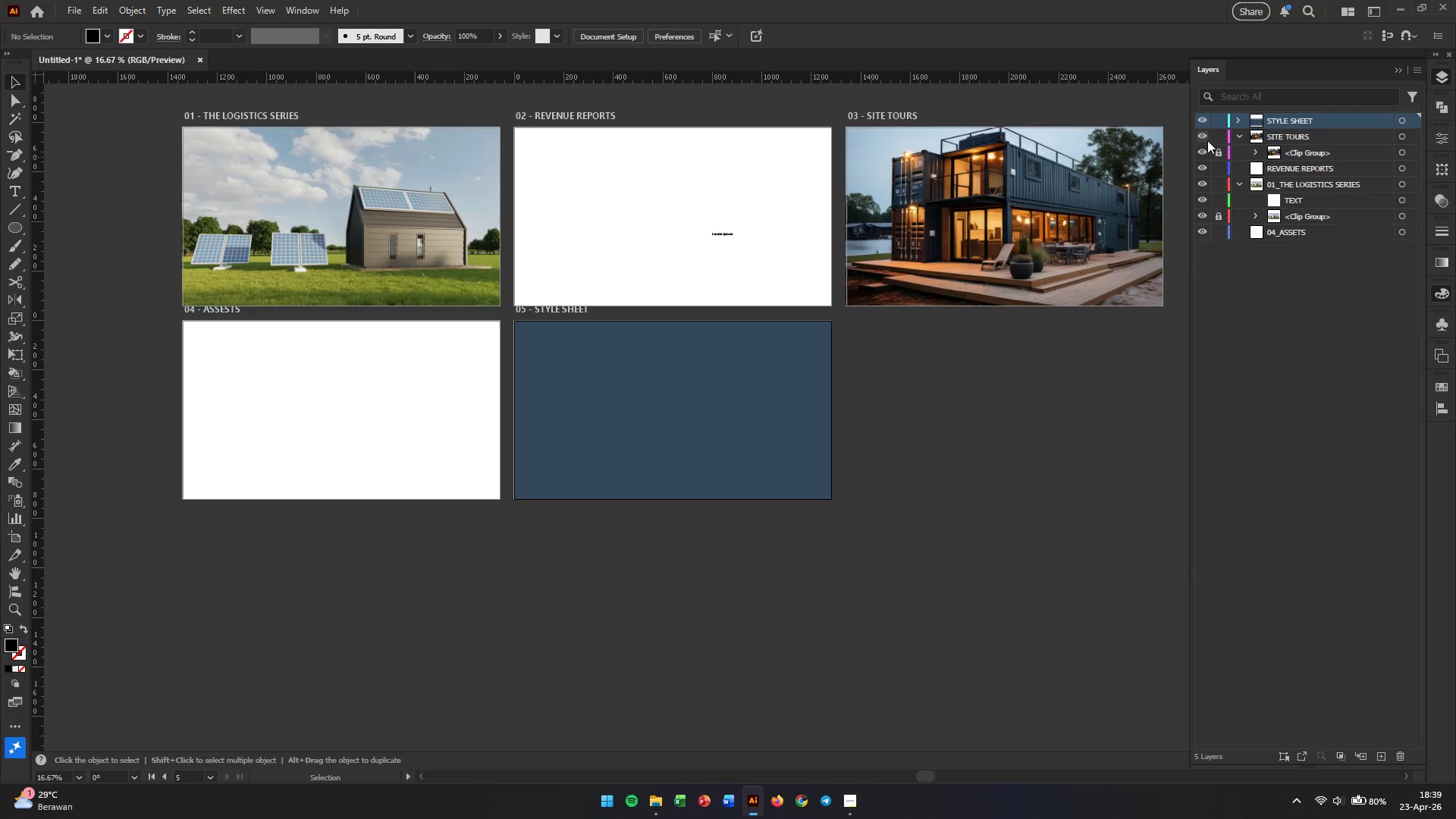 
double_click([1202, 137])
 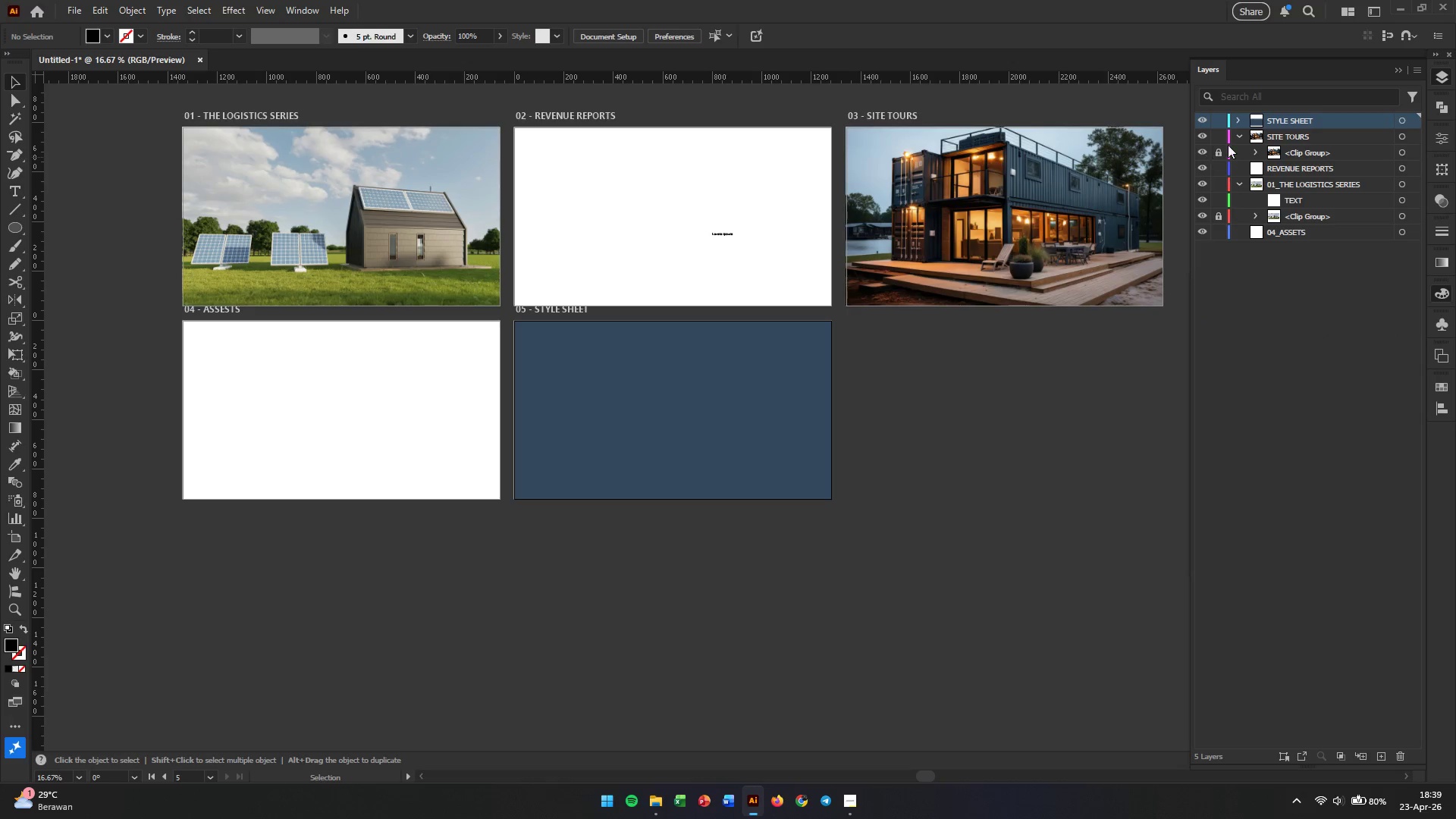 
left_click([1238, 136])
 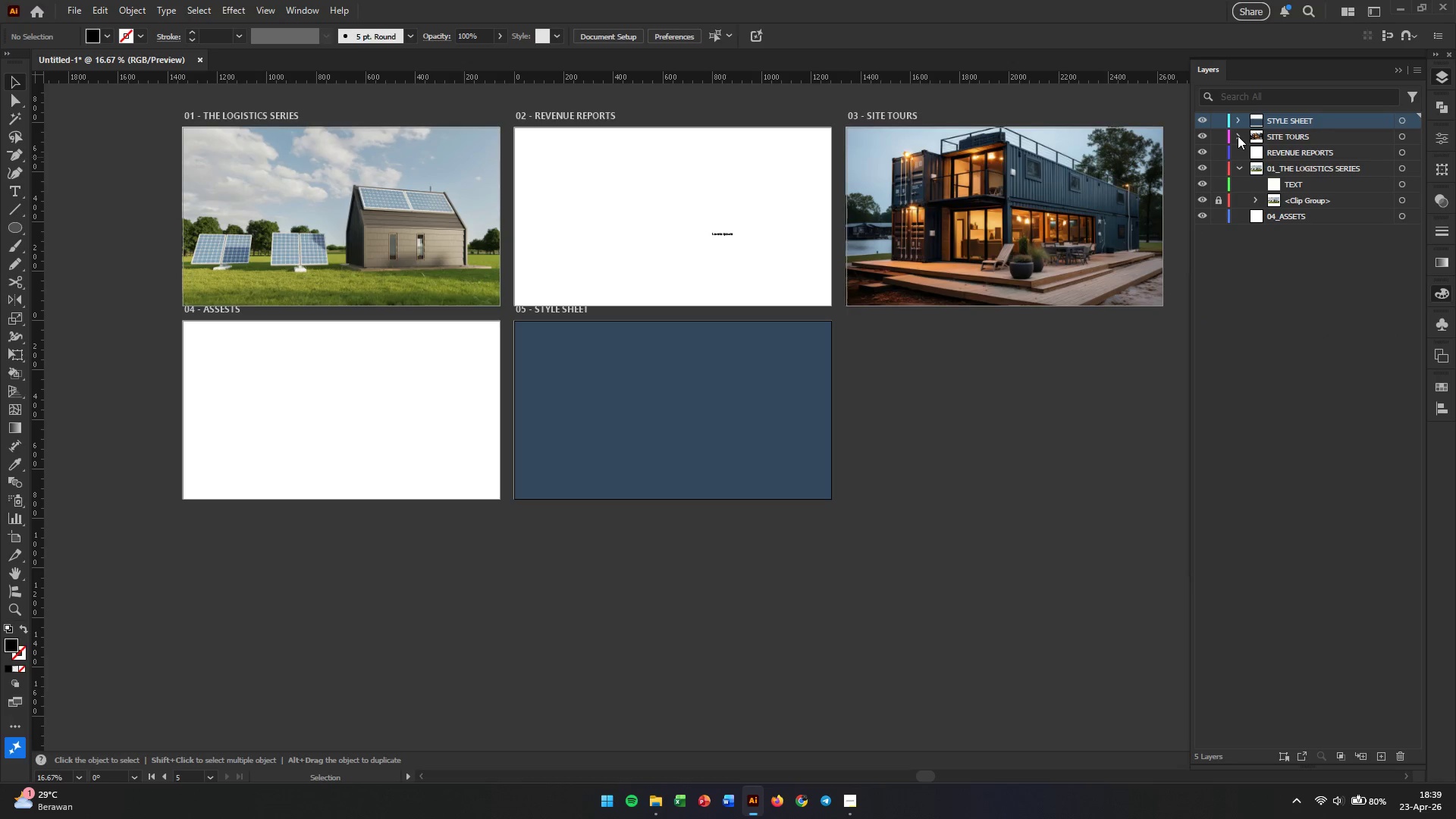 
left_click([1238, 136])
 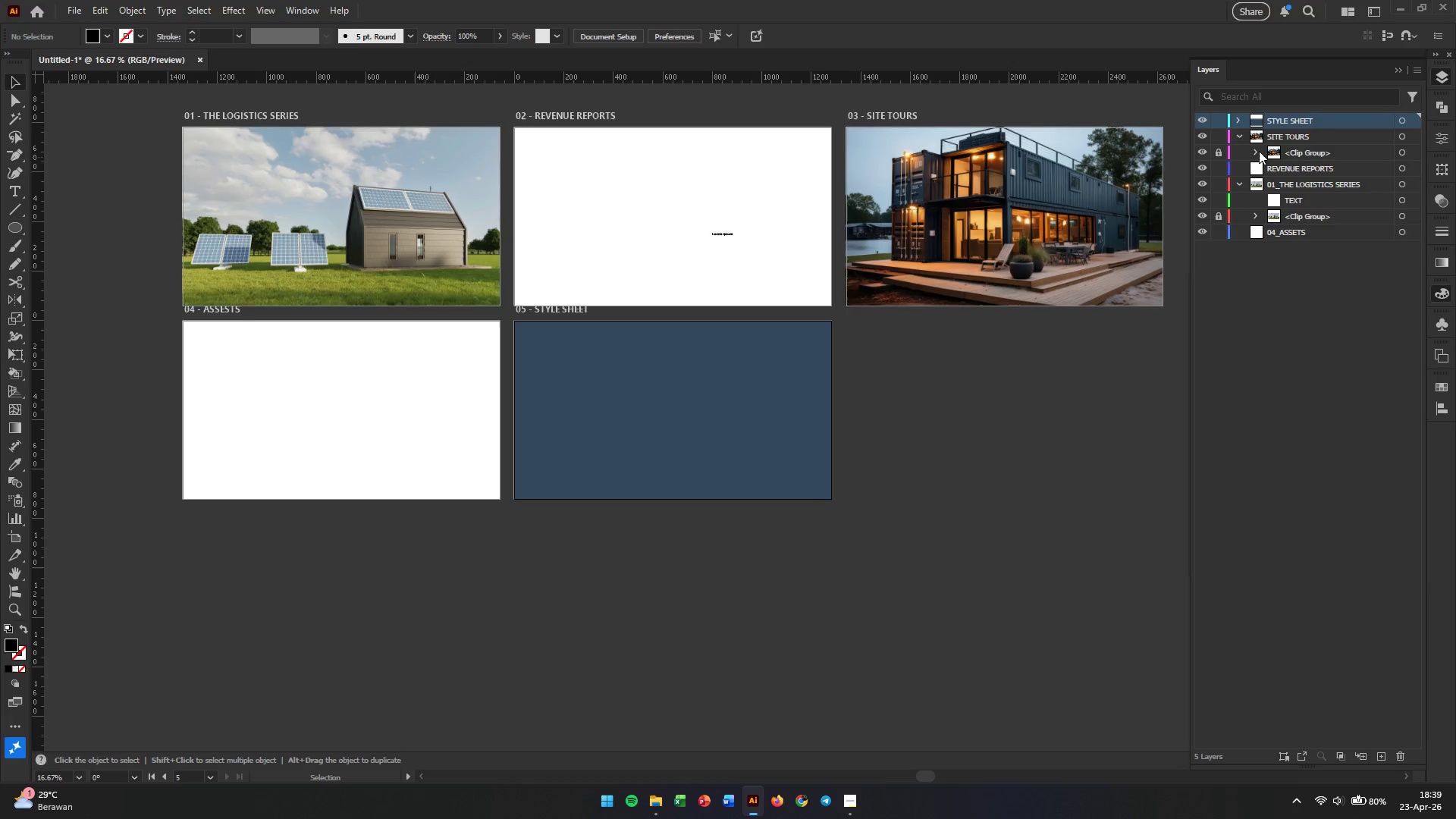 
left_click([1254, 152])
 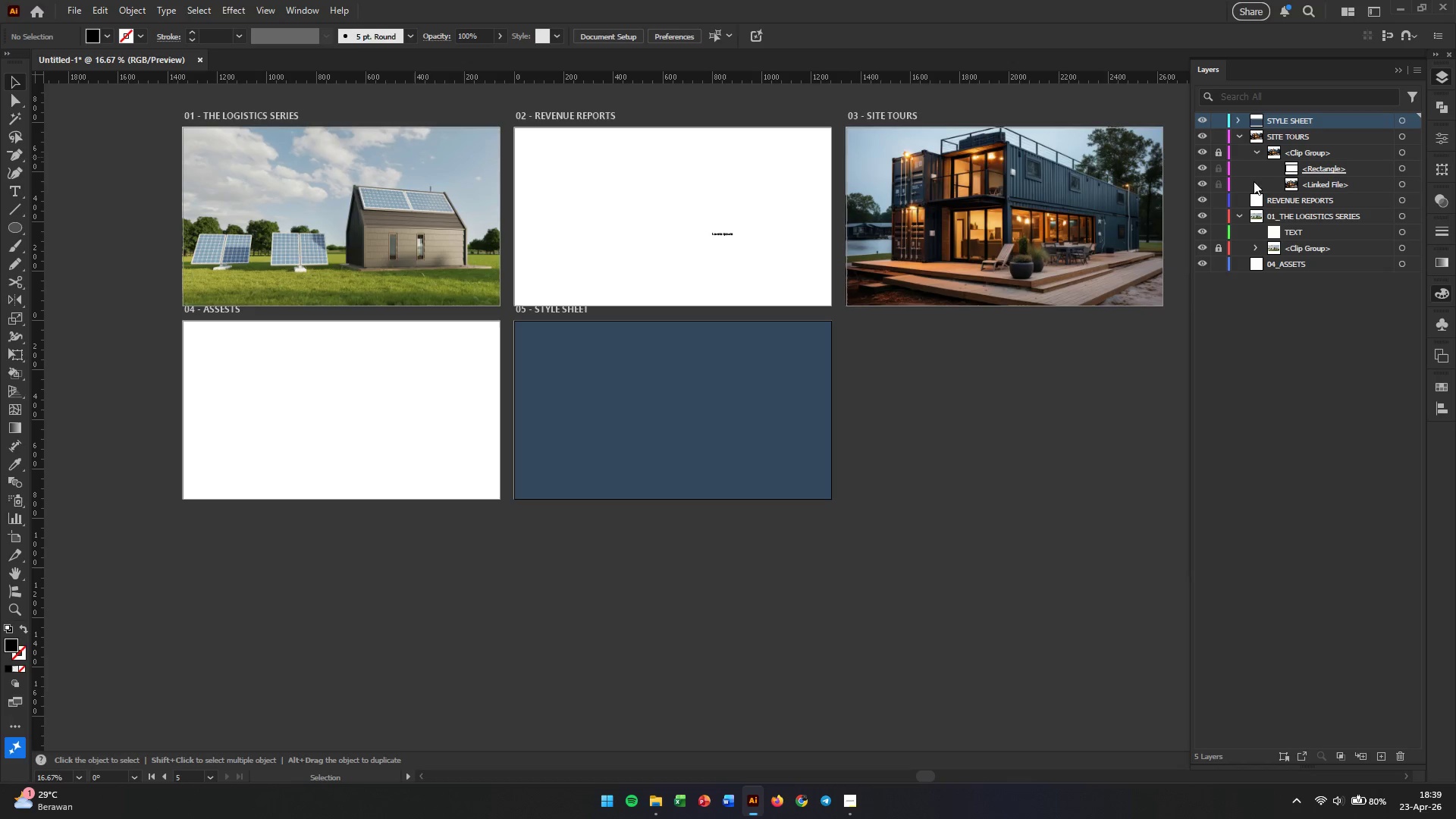 
wait(5.12)
 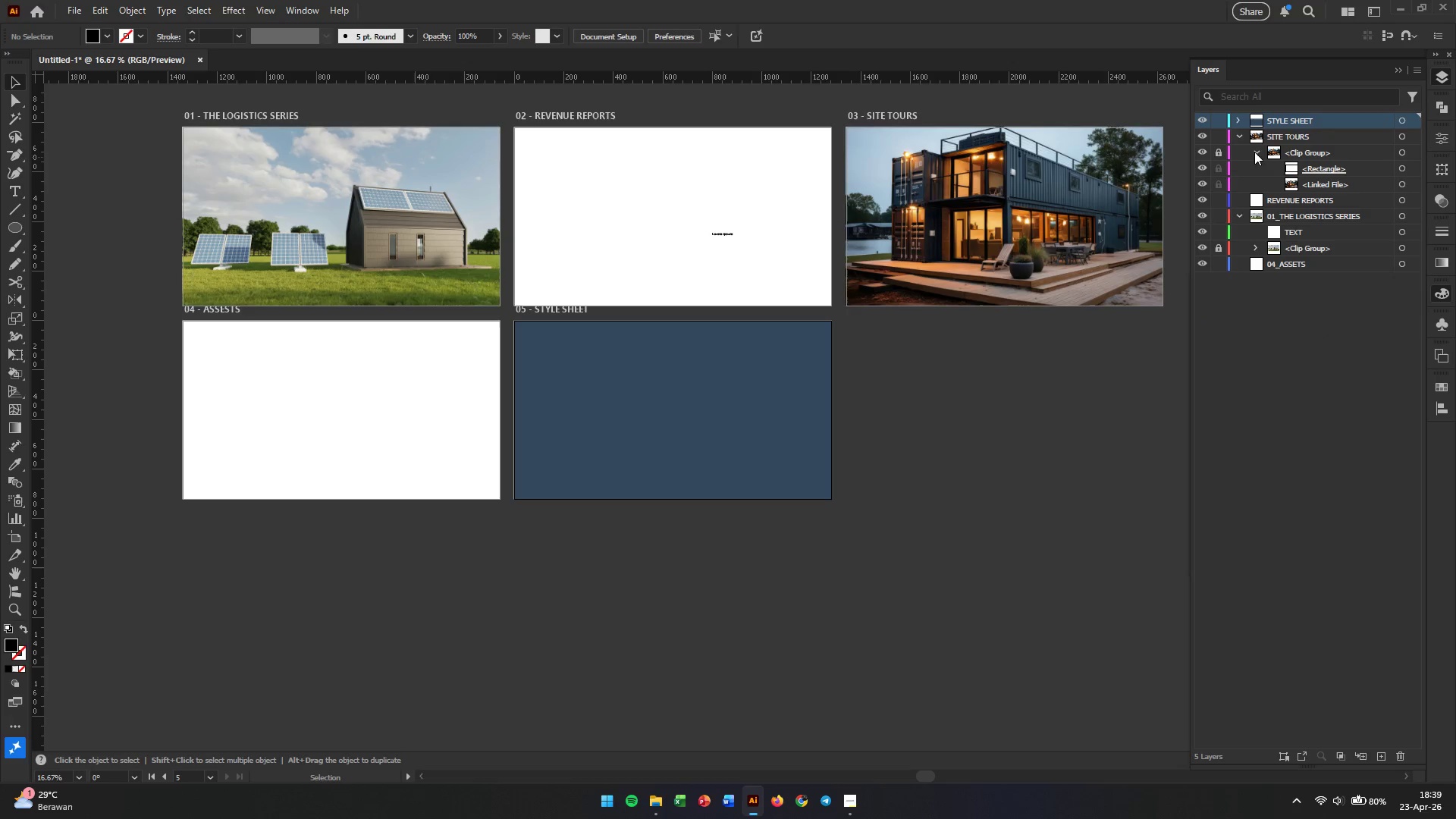 
left_click([1233, 116])
 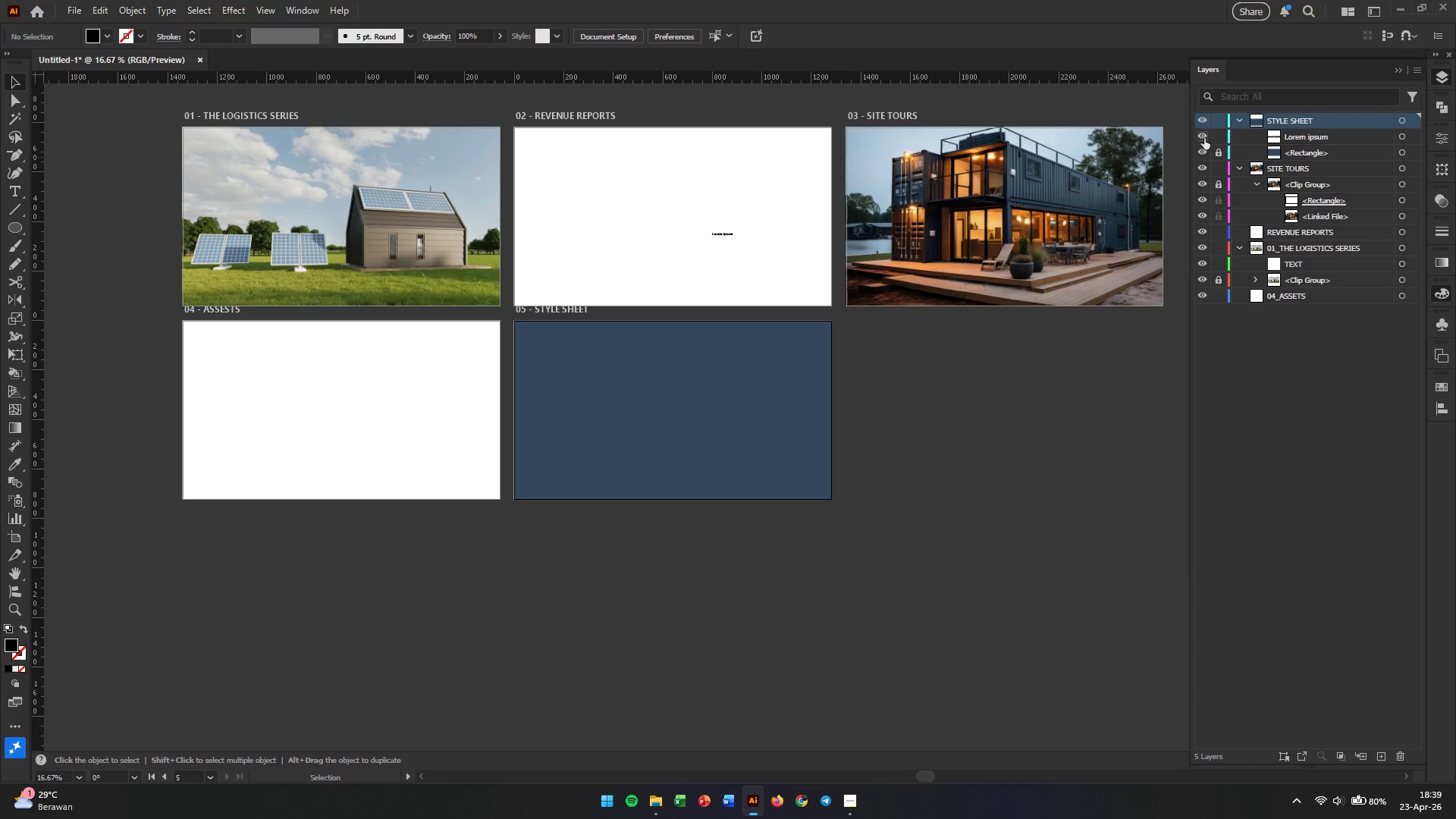 
double_click([1204, 138])
 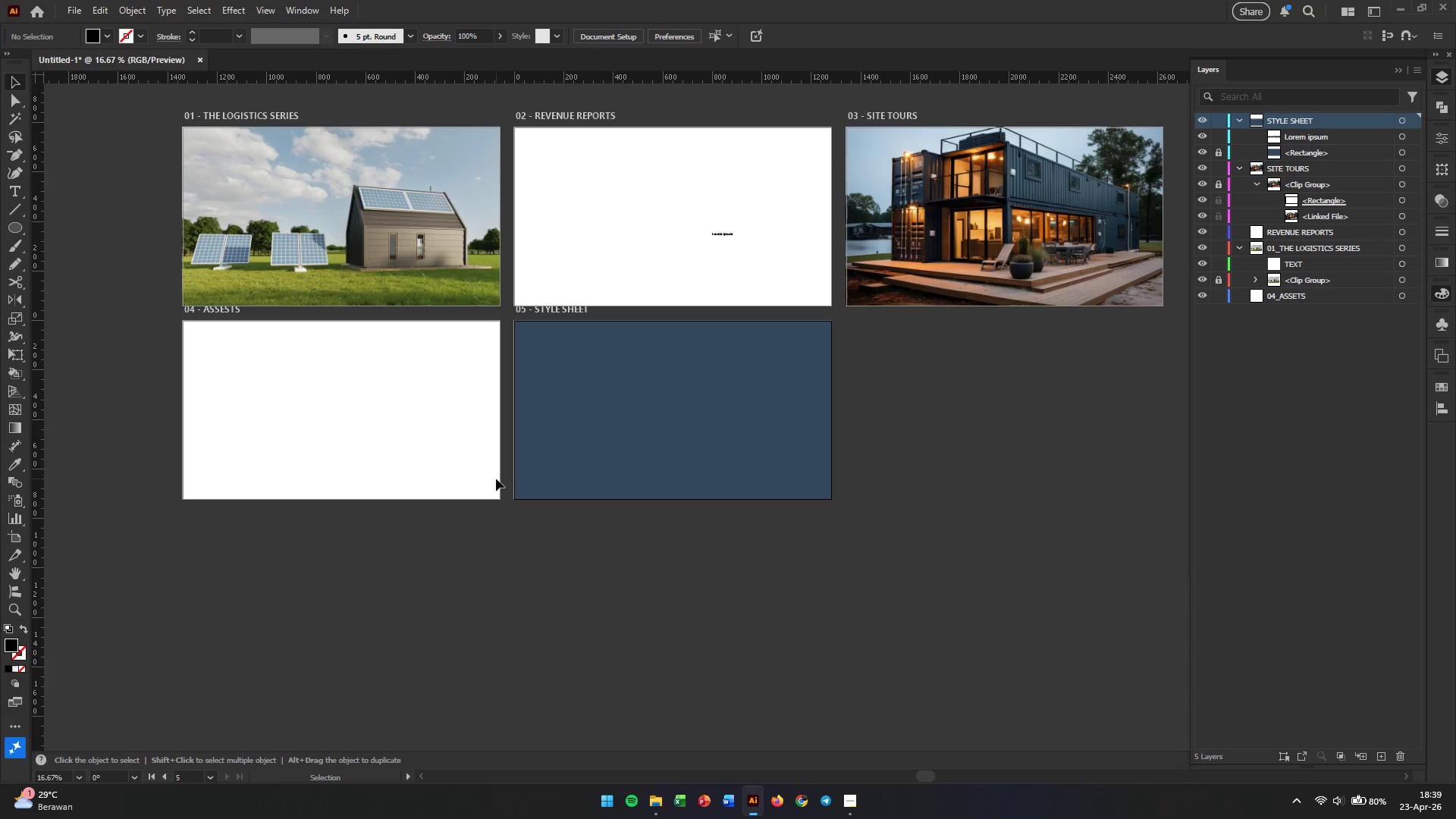 
left_click([351, 427])
 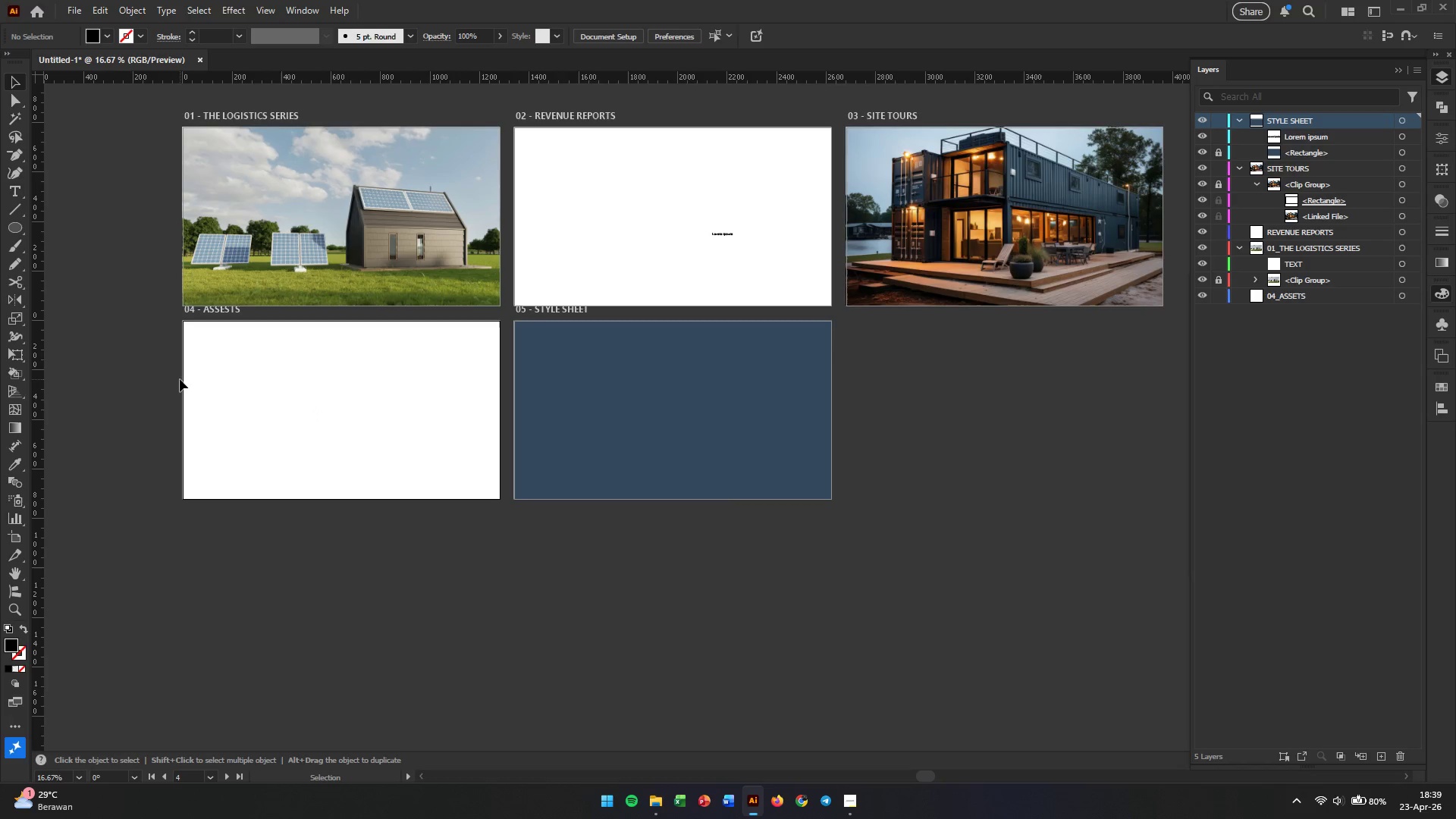 
left_click_drag(start_coordinate=[96, 347], to_coordinate=[428, 552])
 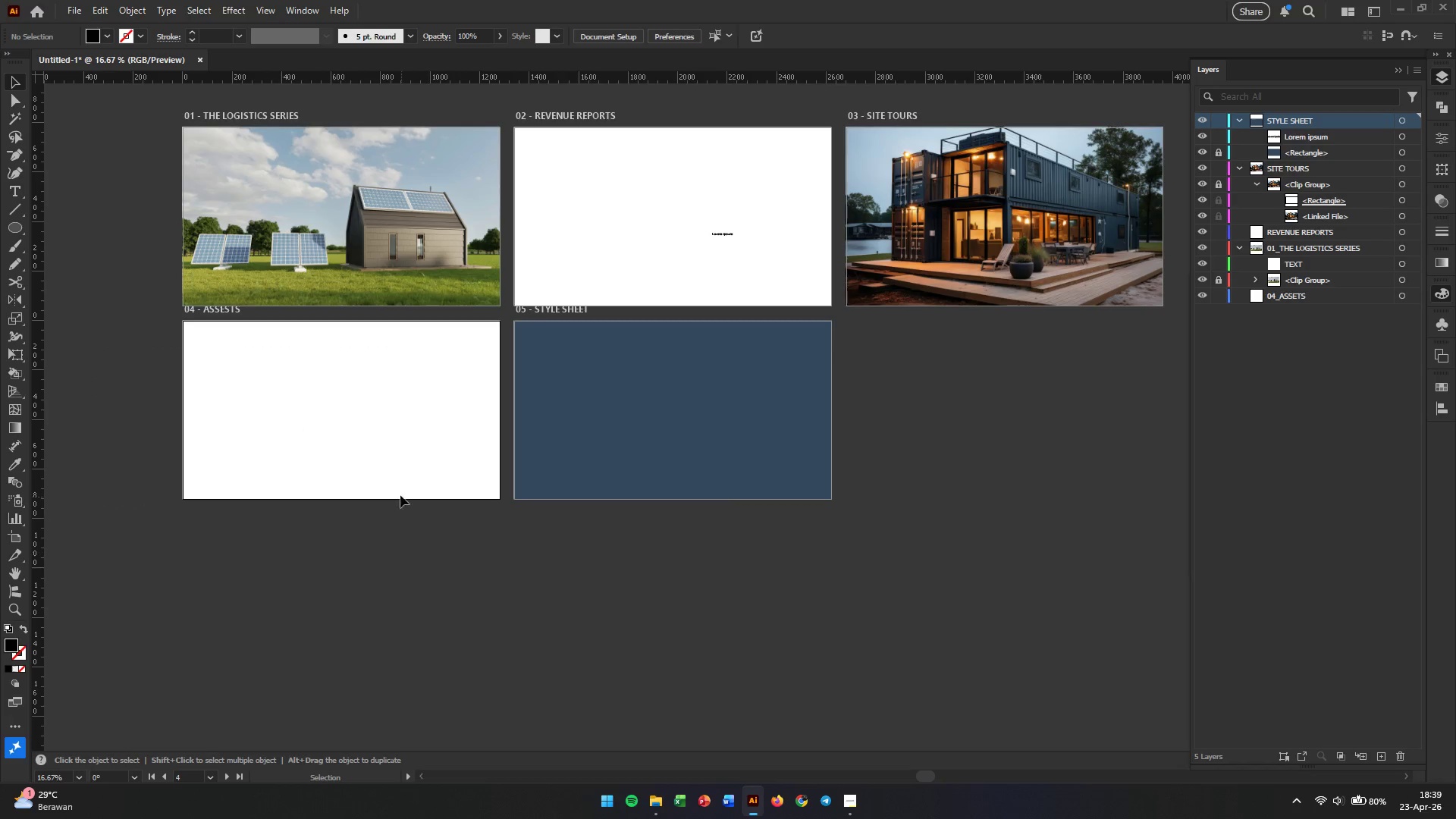 
left_click([387, 457])
 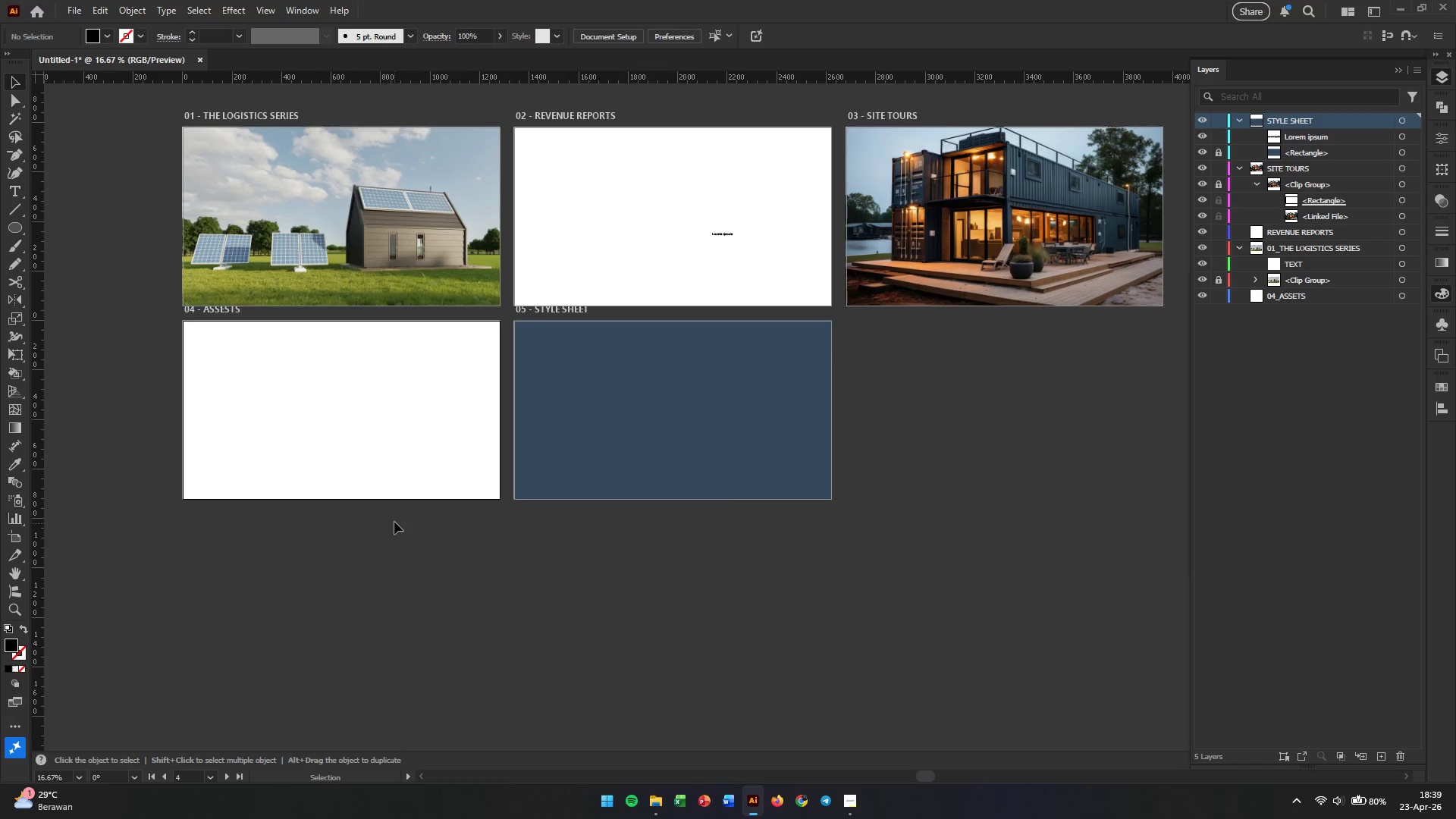 
left_click([400, 544])
 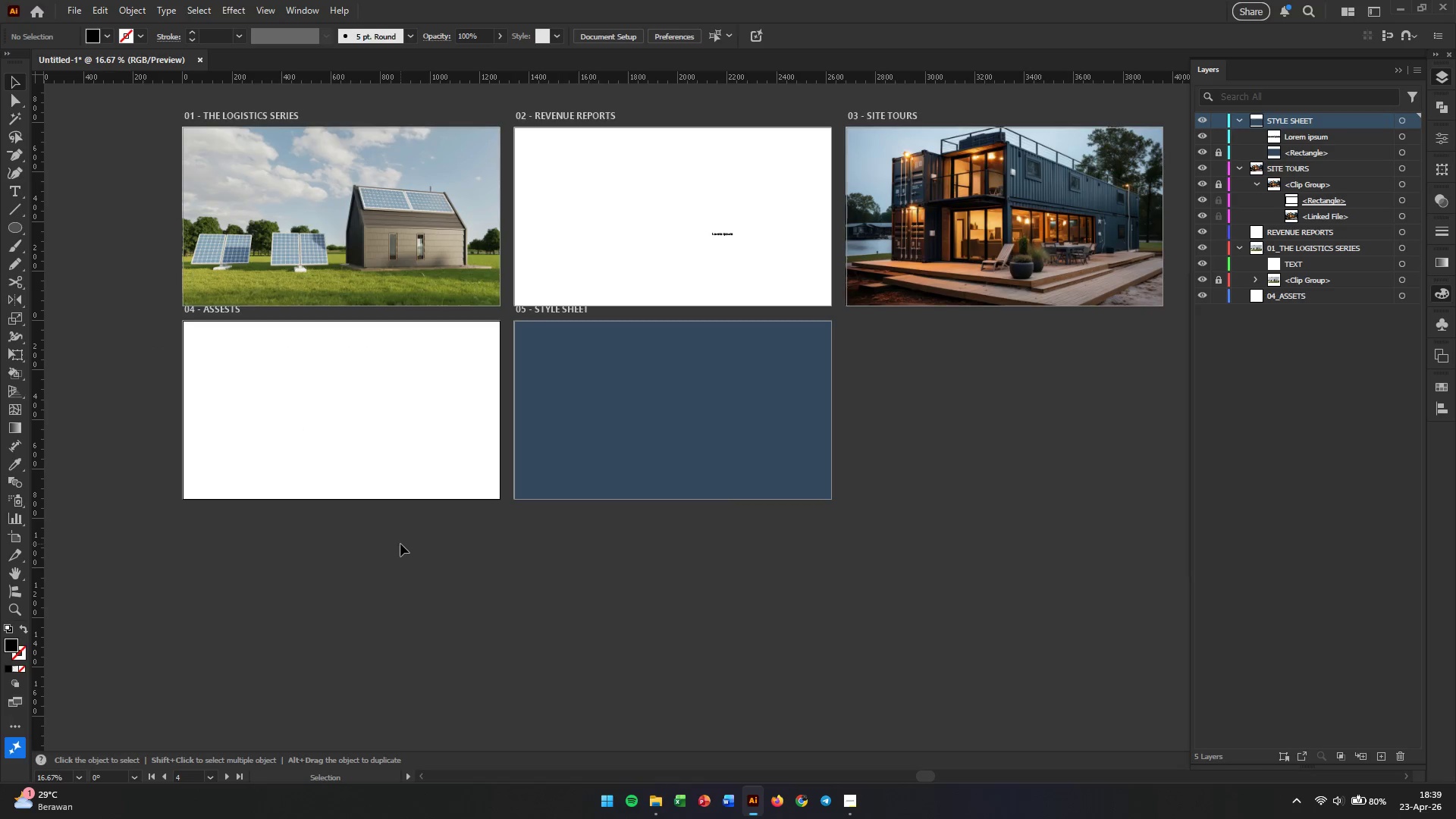 
key(Control+Z)
 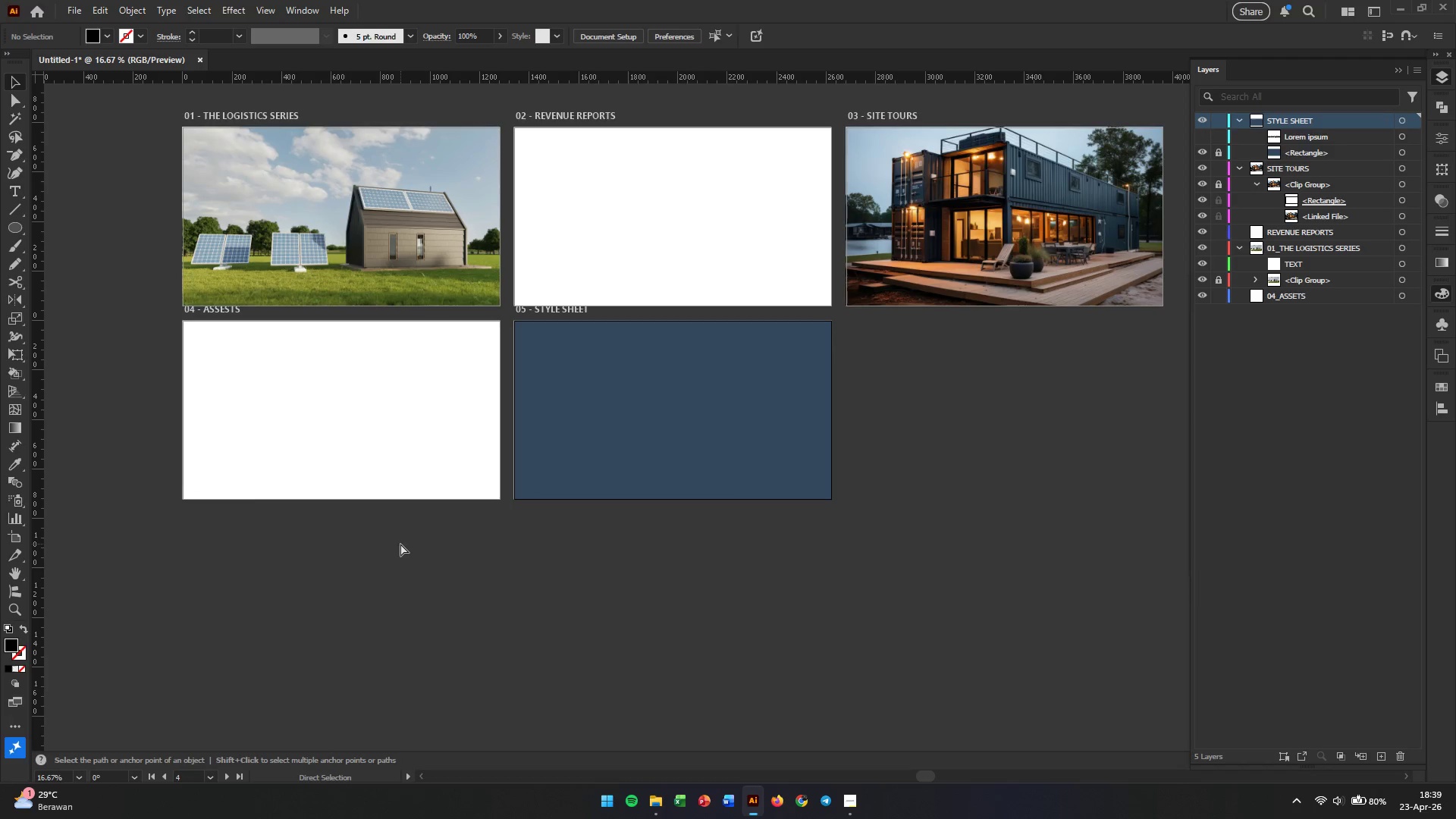 
key(Control+Z)
 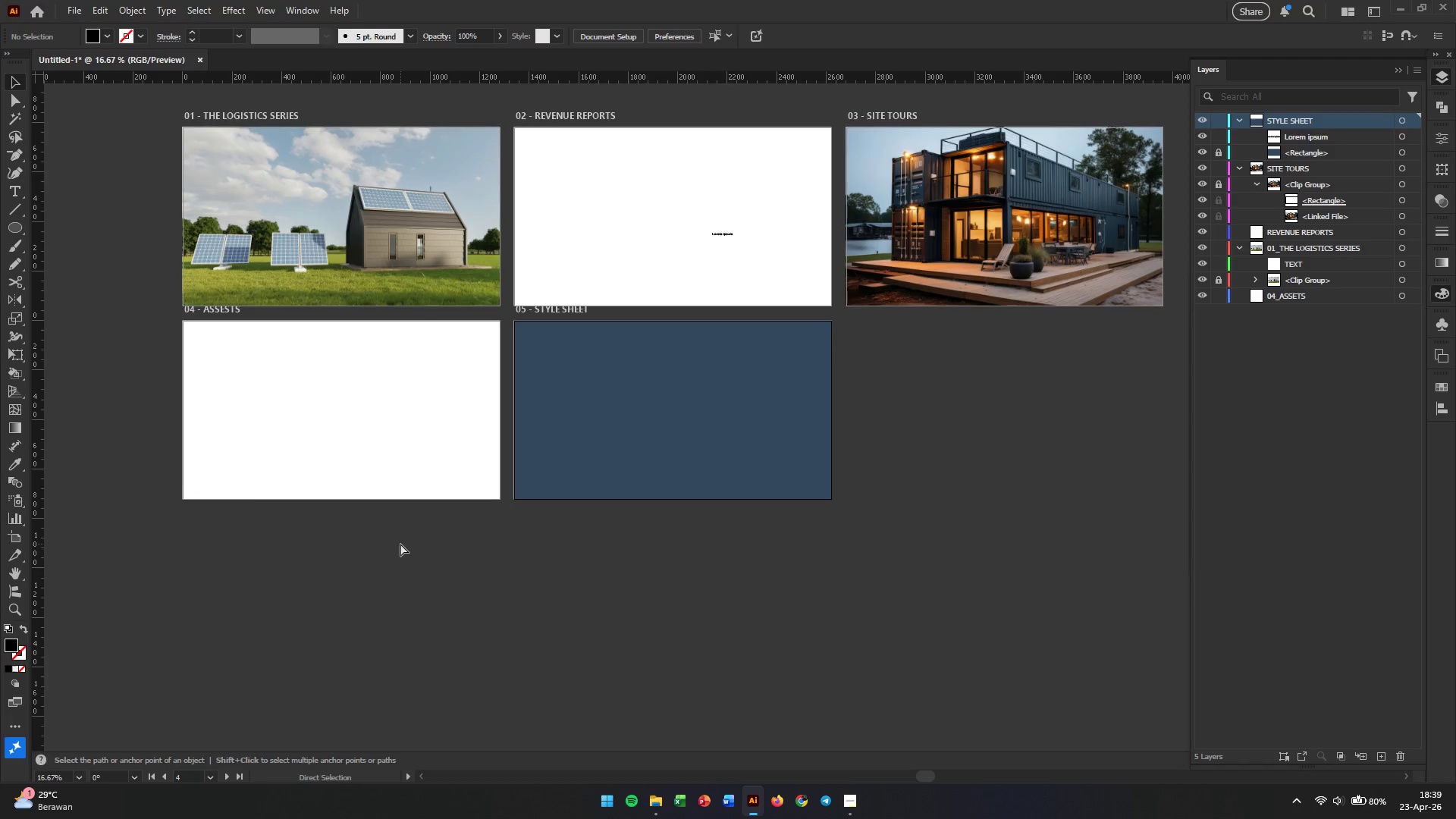 
key(Control+Z)
 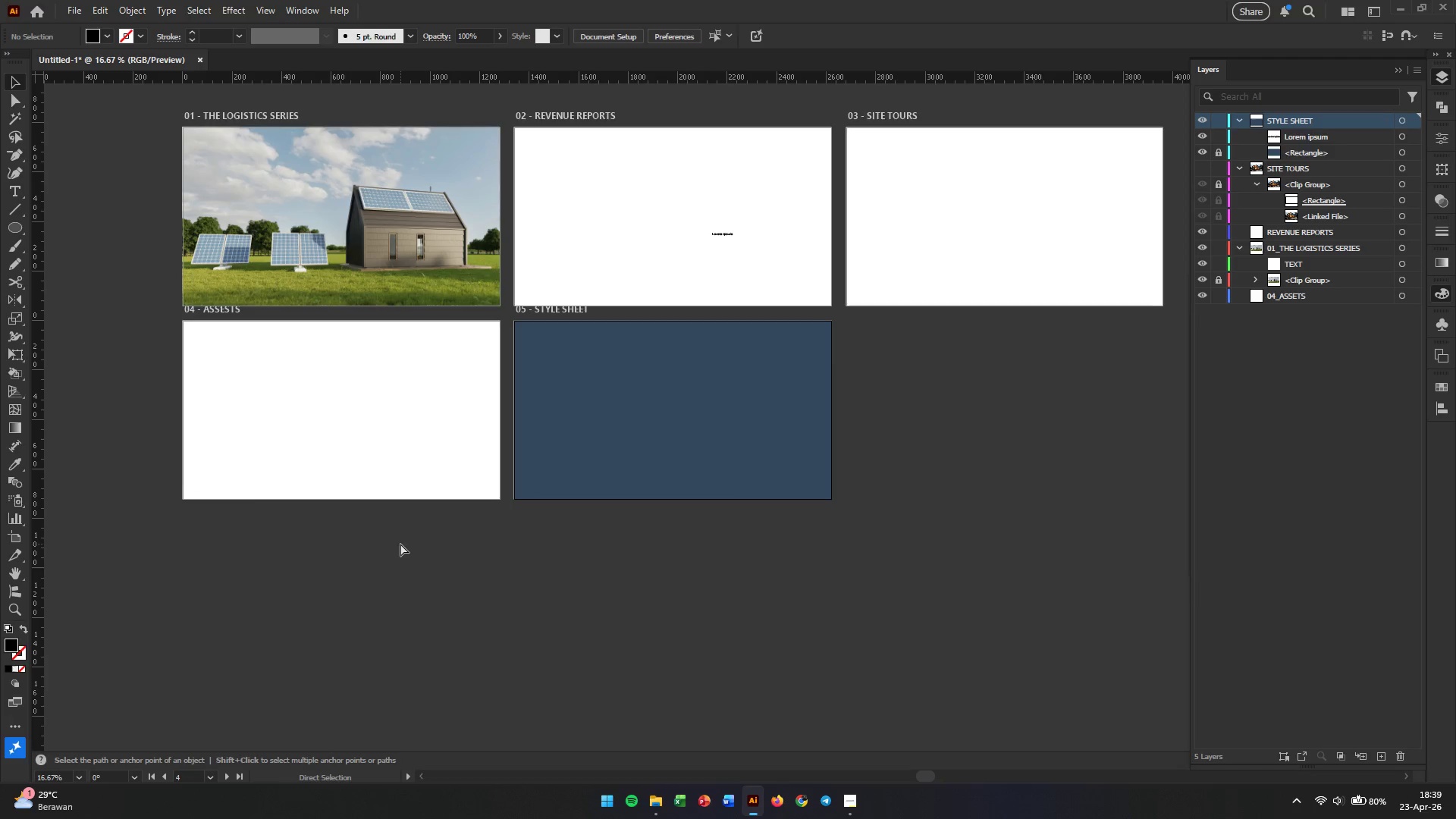 
key(Control+Z)
 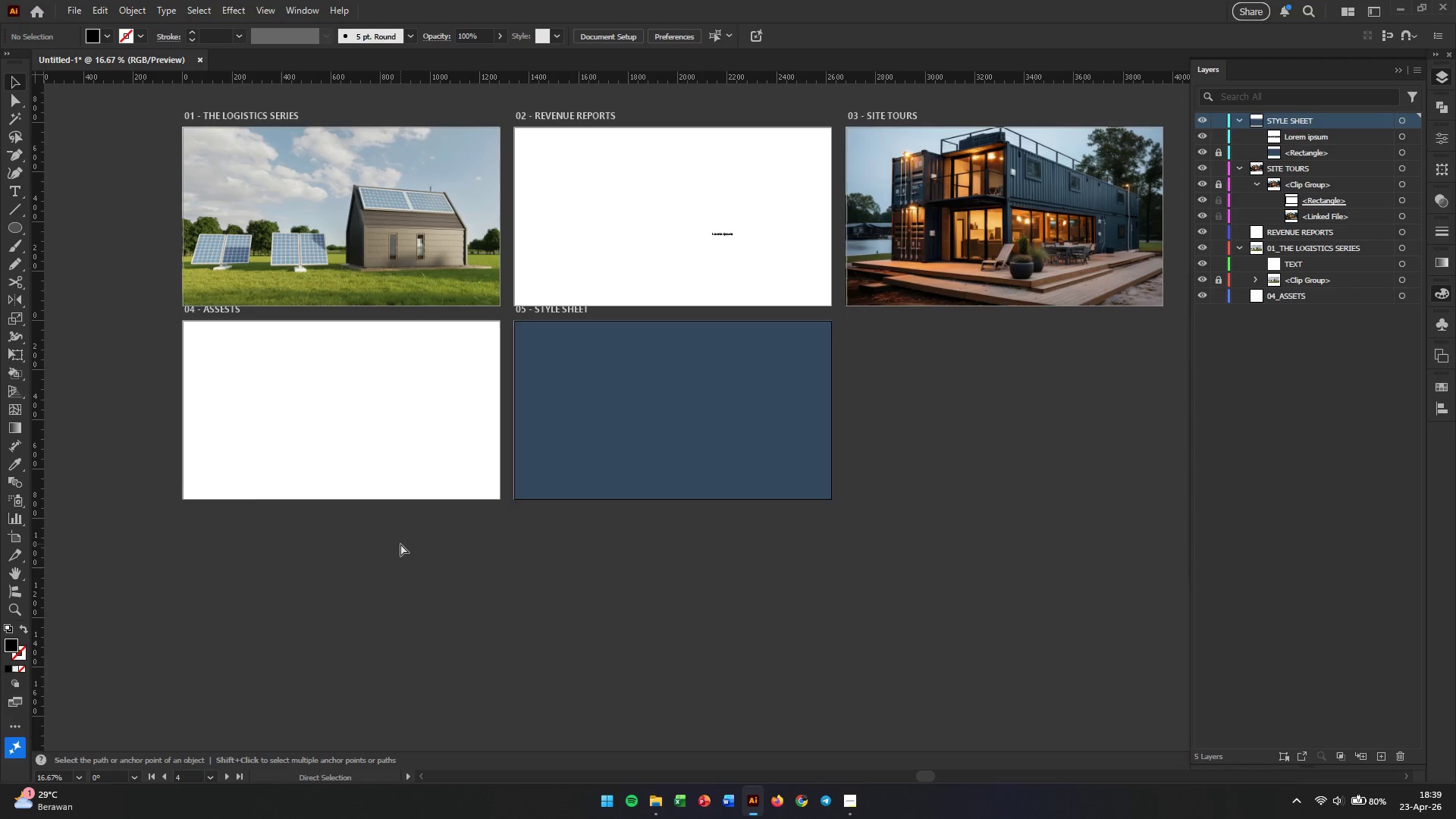 
key(Control+Z)
 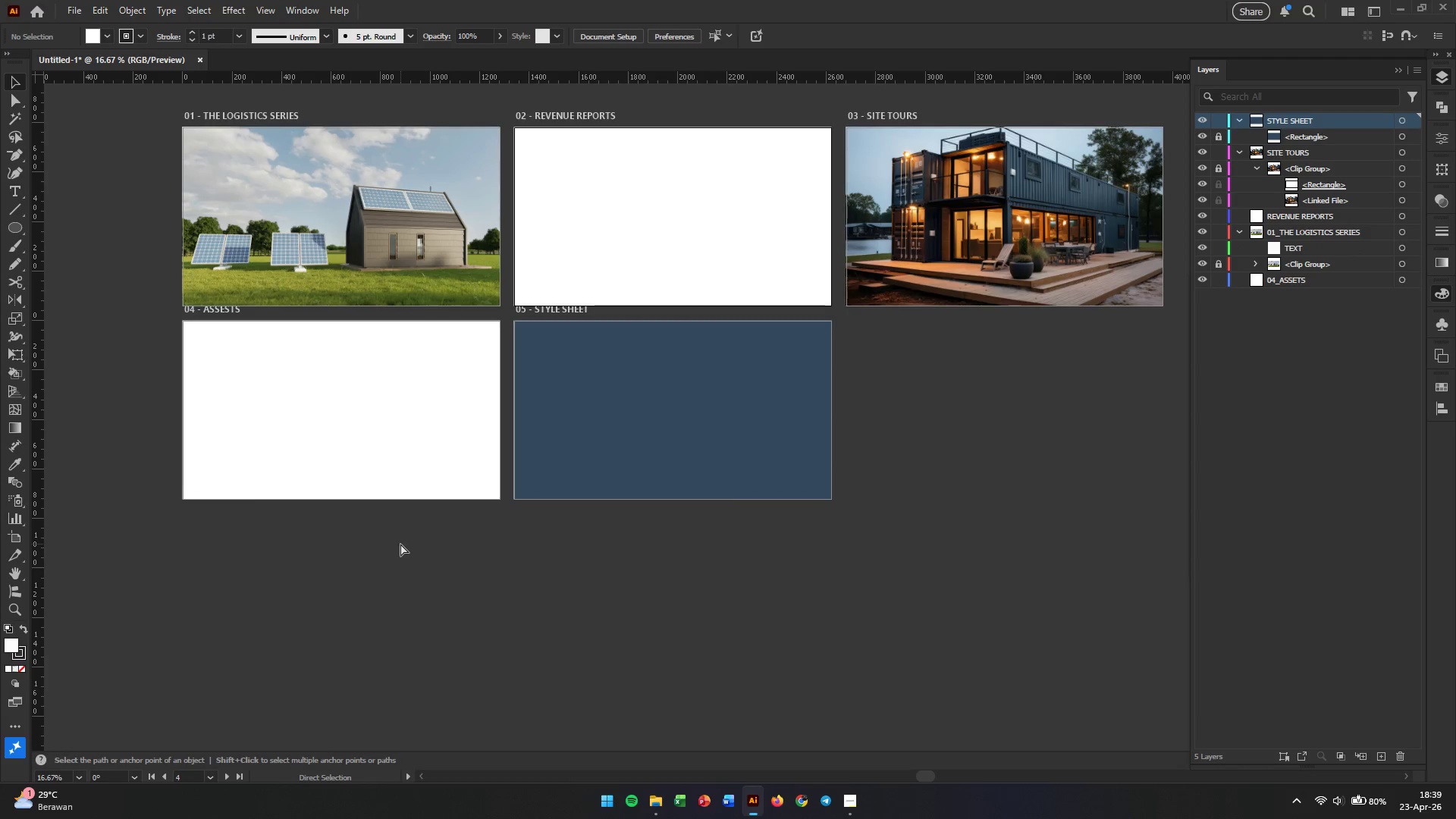 
key(Control+Z)
 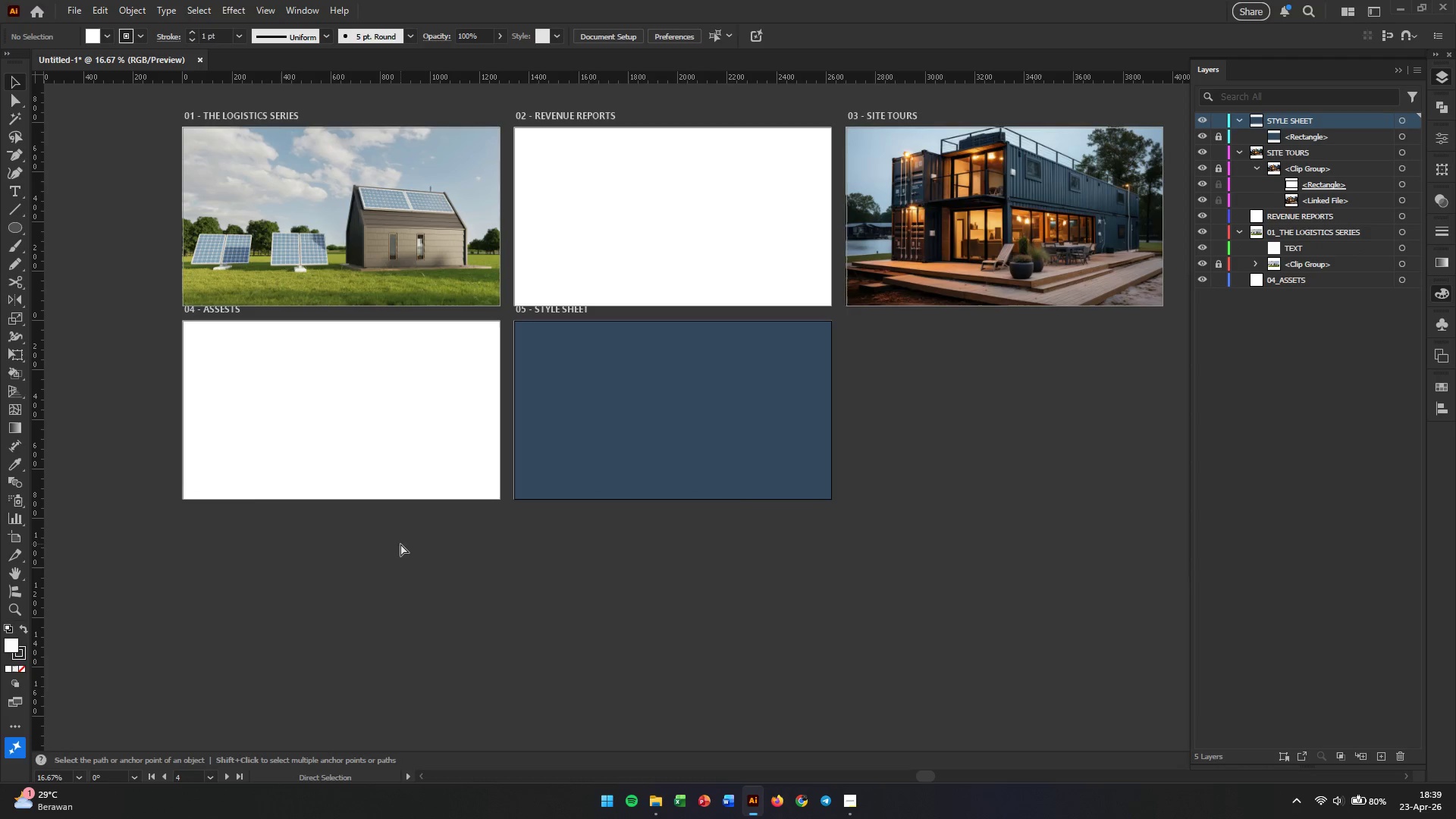 
key(Control+Z)
 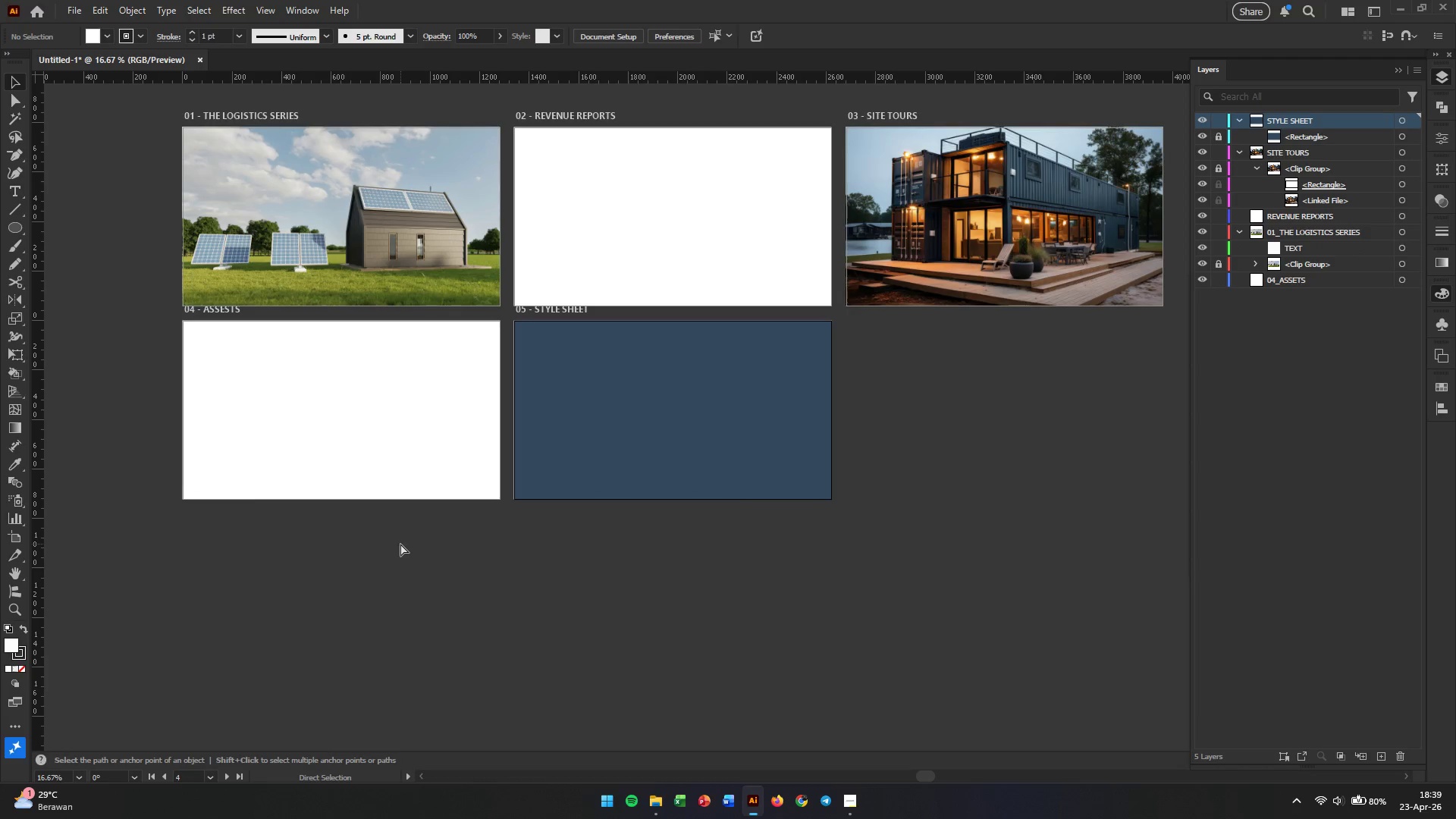 
key(Control+Z)
 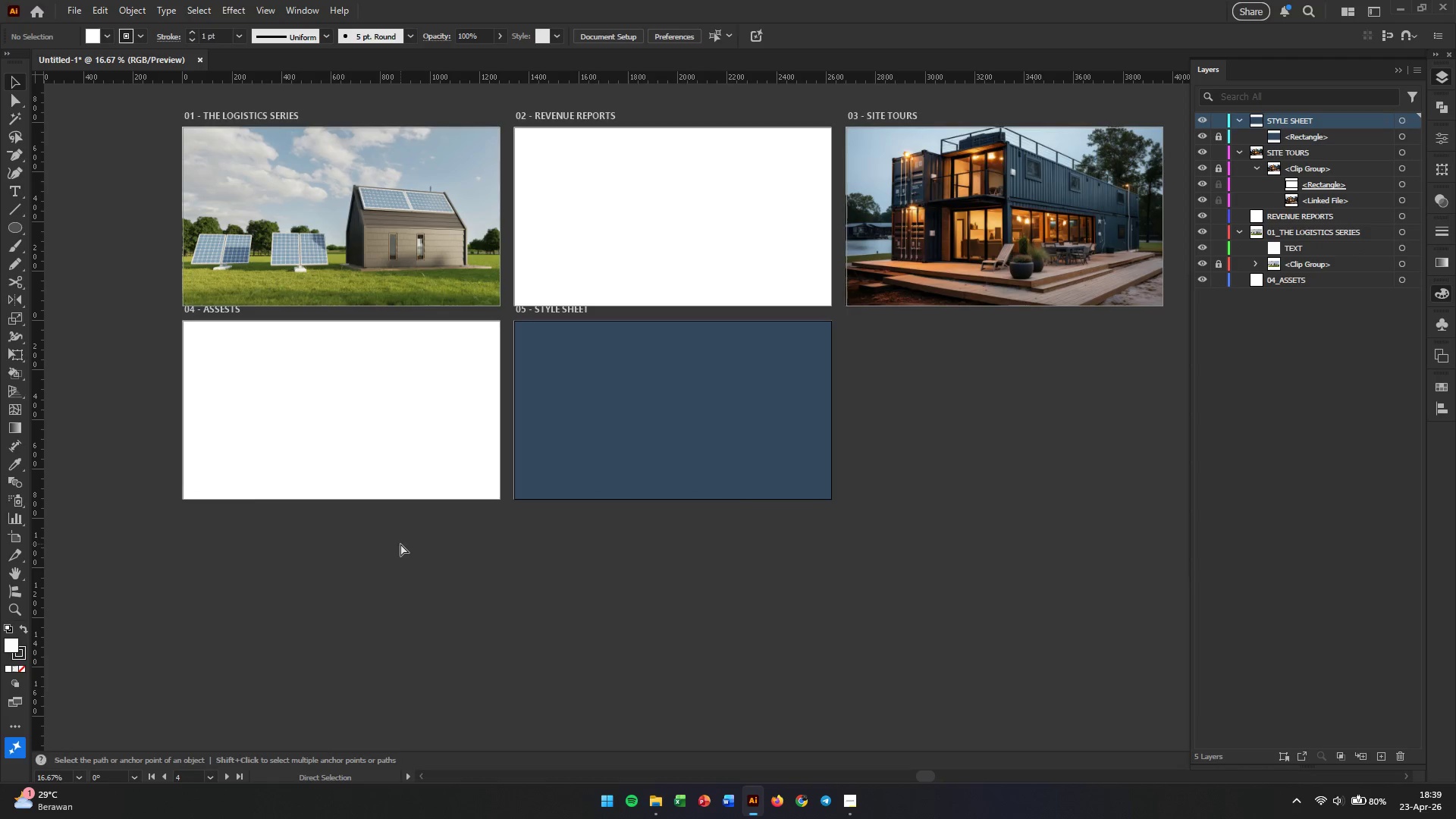 
key(Control+Z)
 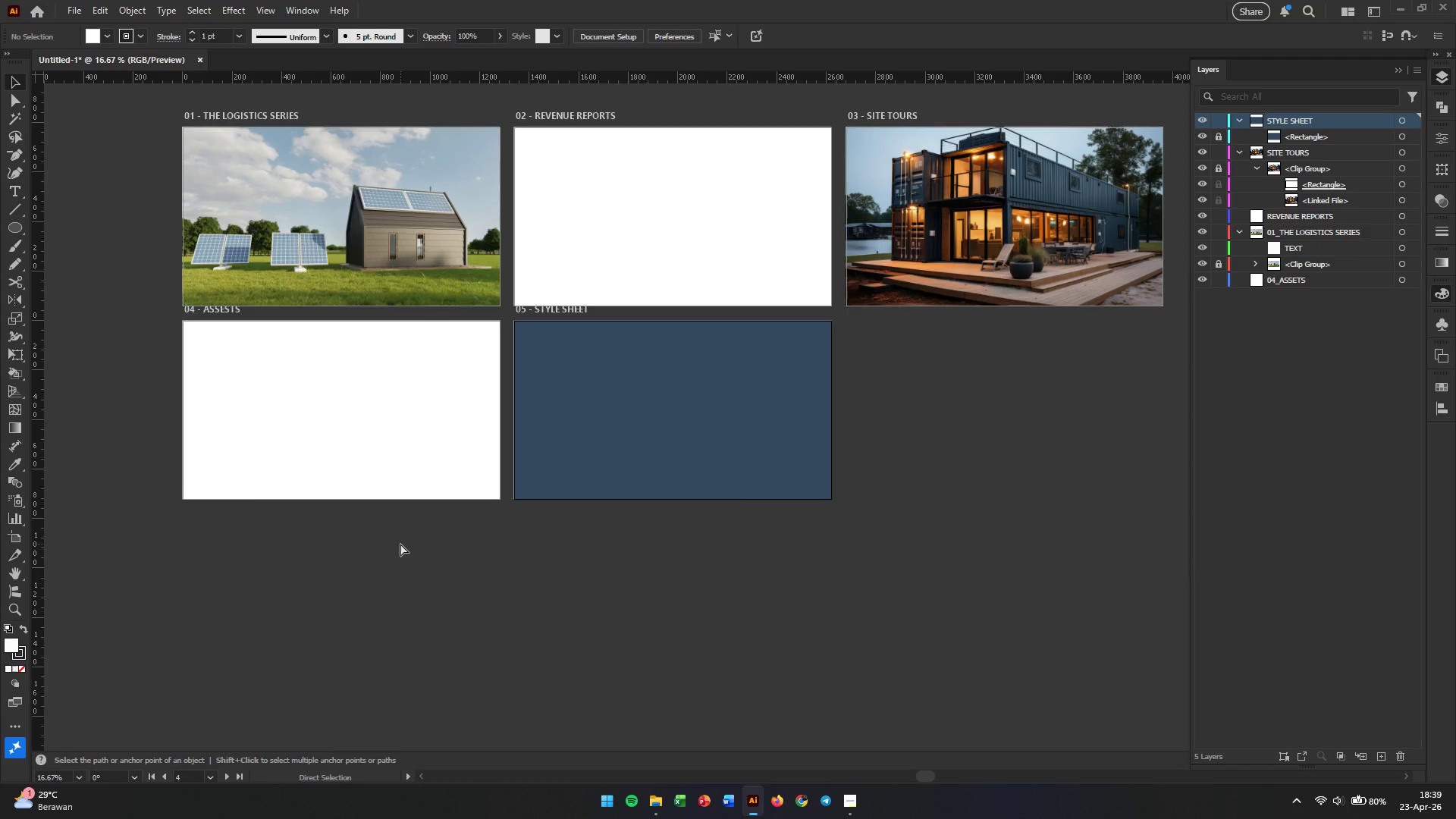 
key(Control+Z)
 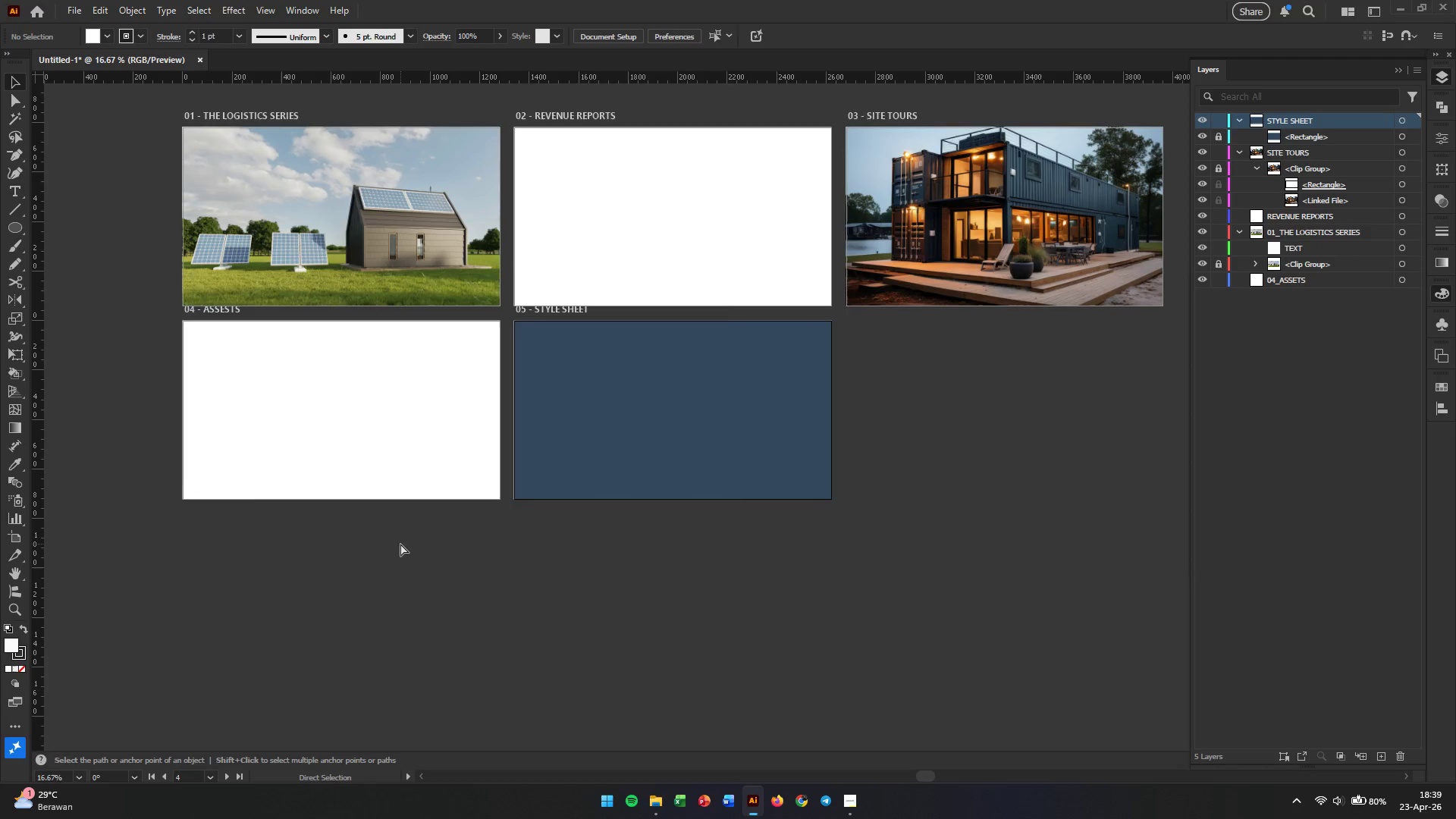 
key(Control+Z)
 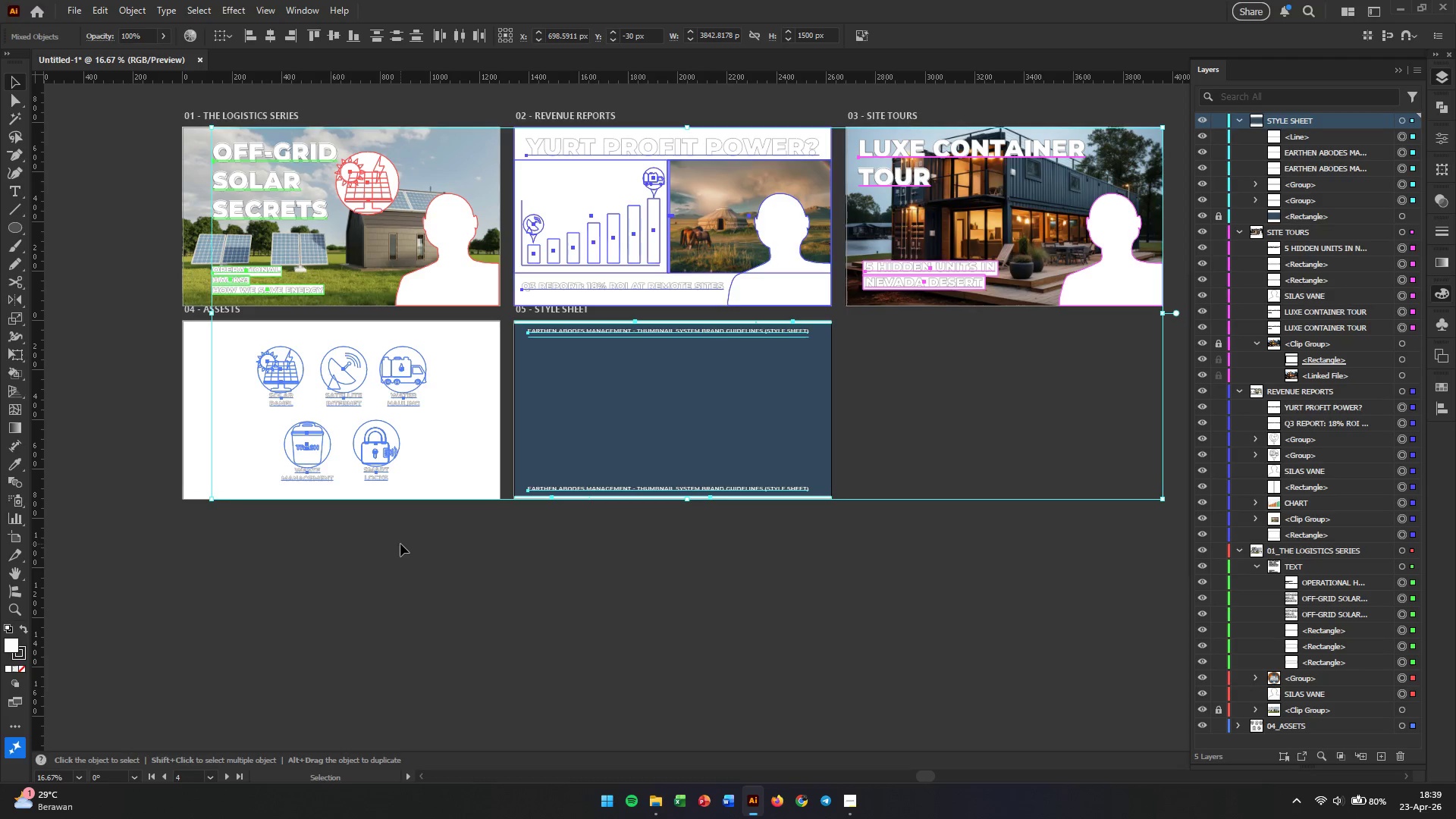 
left_click([781, 535])
 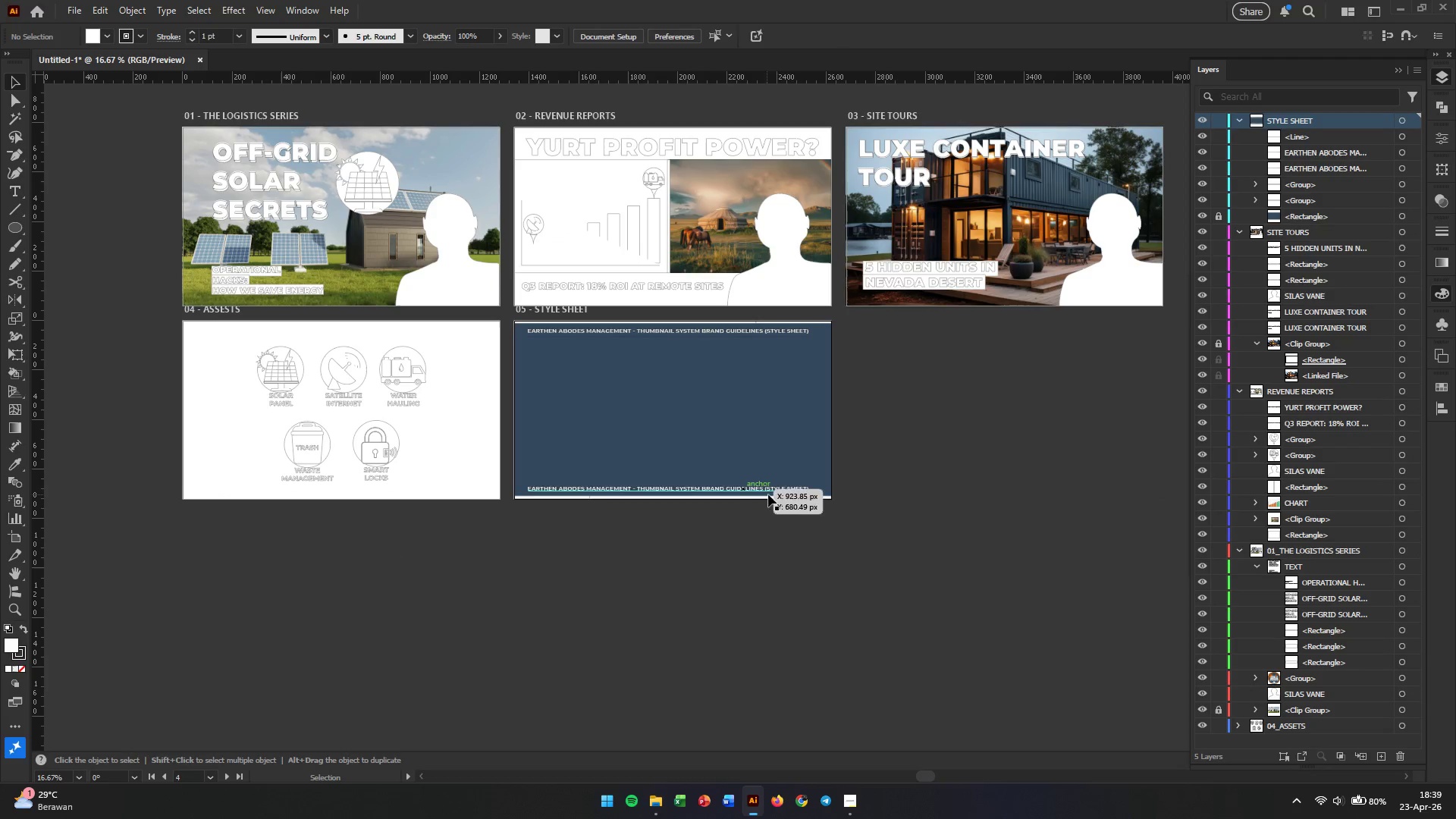 
hold_key(key=AltLeft, duration=0.92)
scroll: coordinate [805, 502], scroll_direction: up, amount: 3.0
 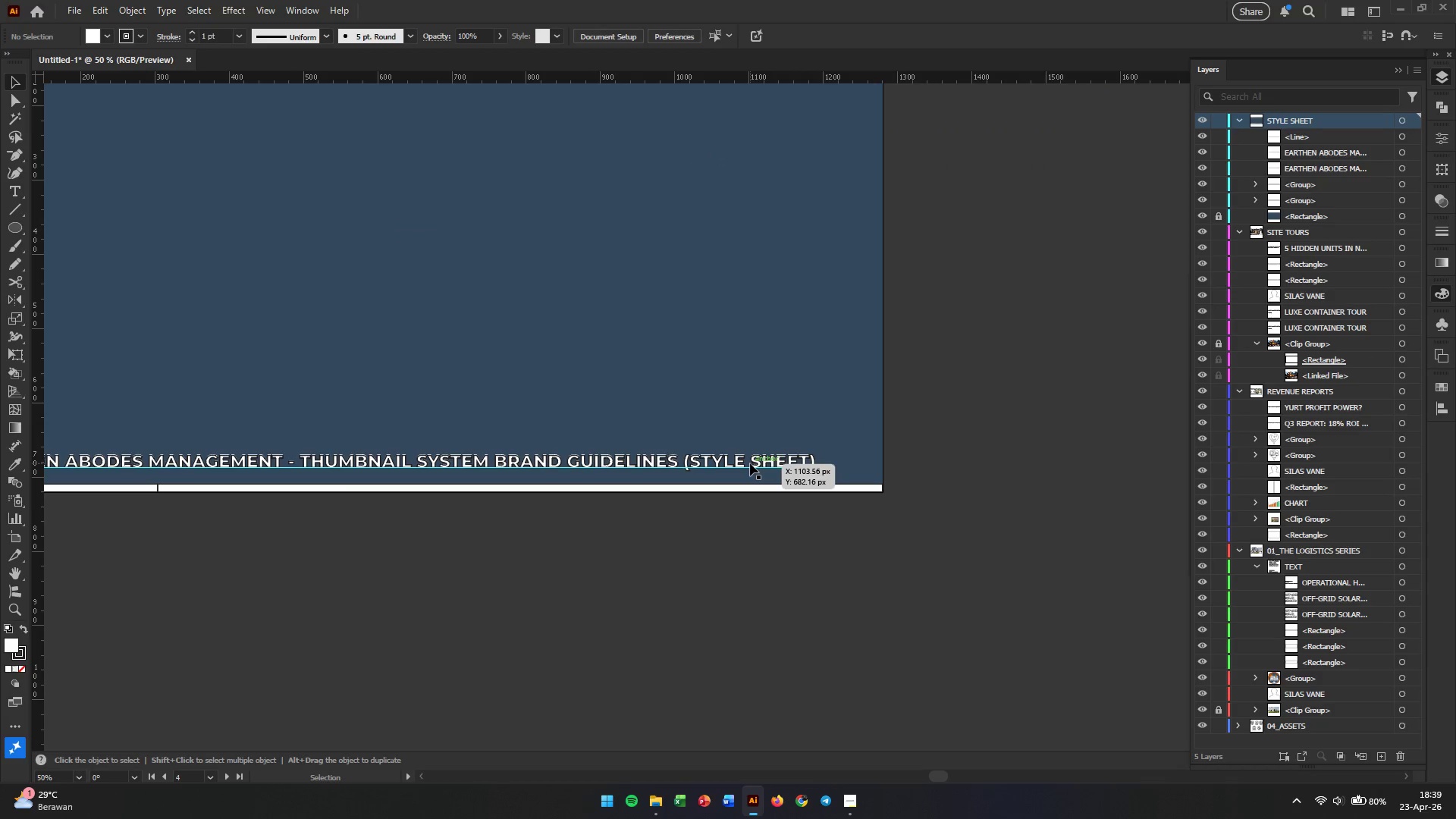 
hold_key(key=Space, duration=0.66)
 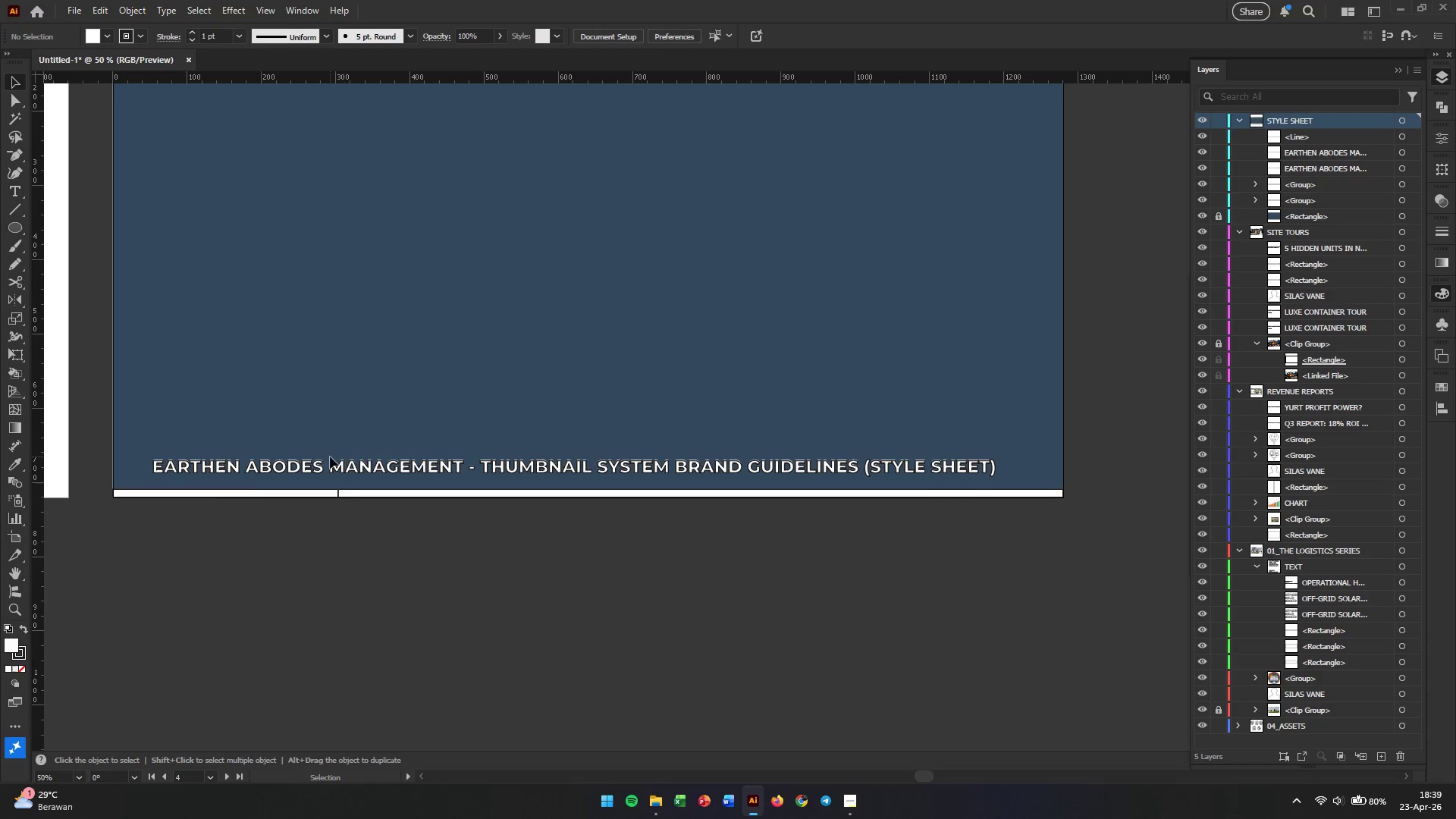 
left_click_drag(start_coordinate=[588, 525], to_coordinate=[769, 530])
 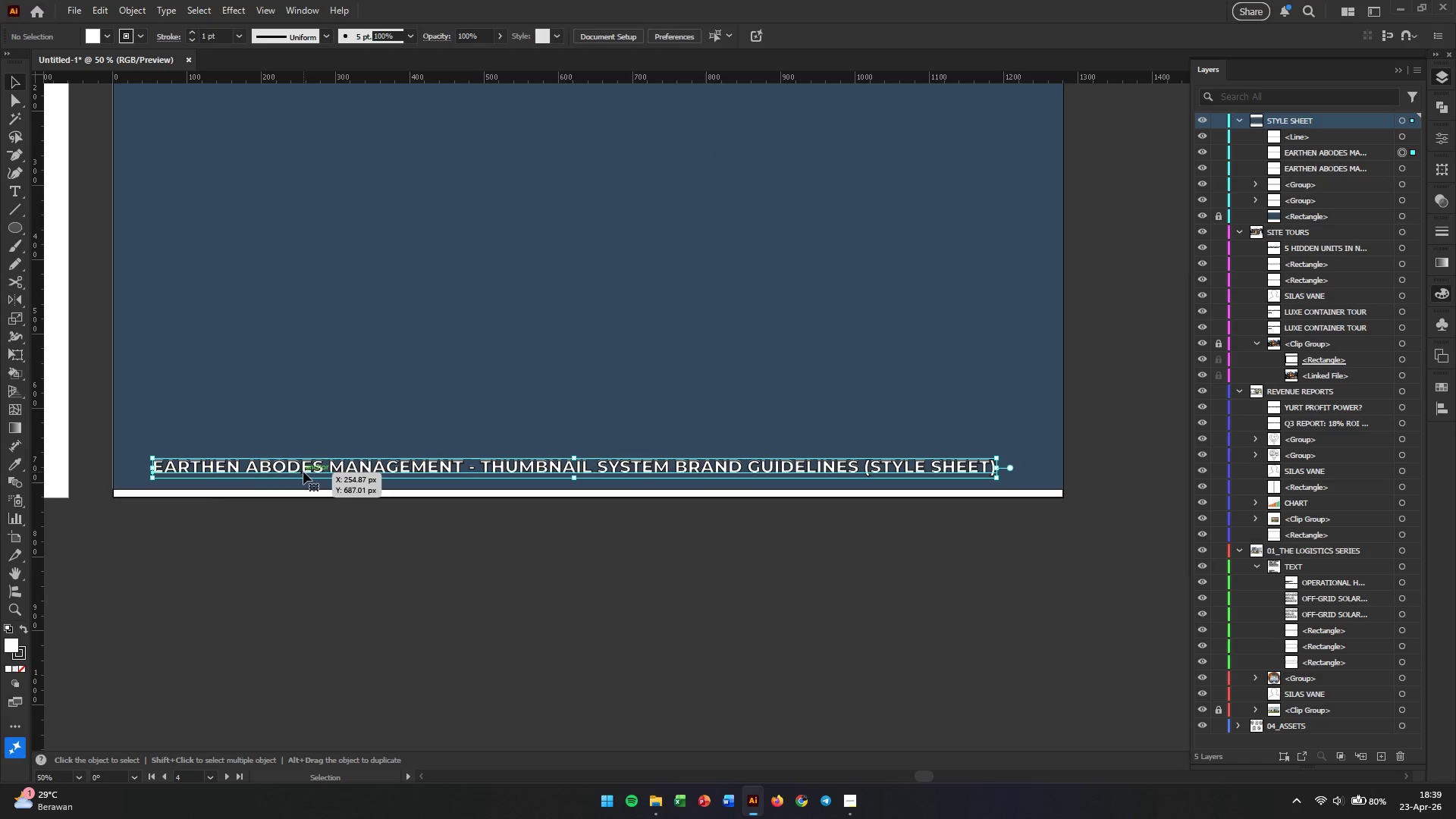 
double_click([303, 472])
 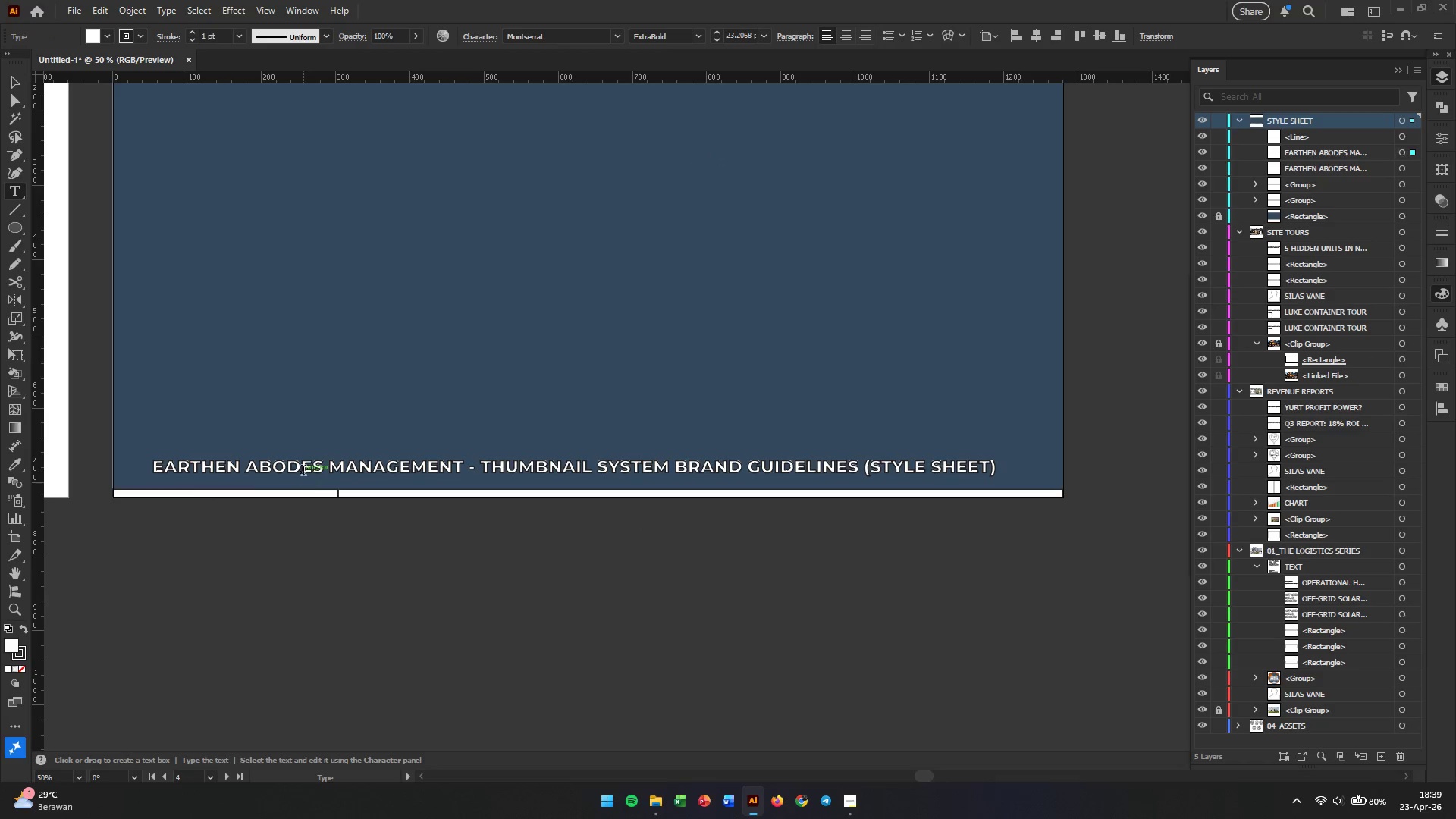 
triple_click([303, 472])
 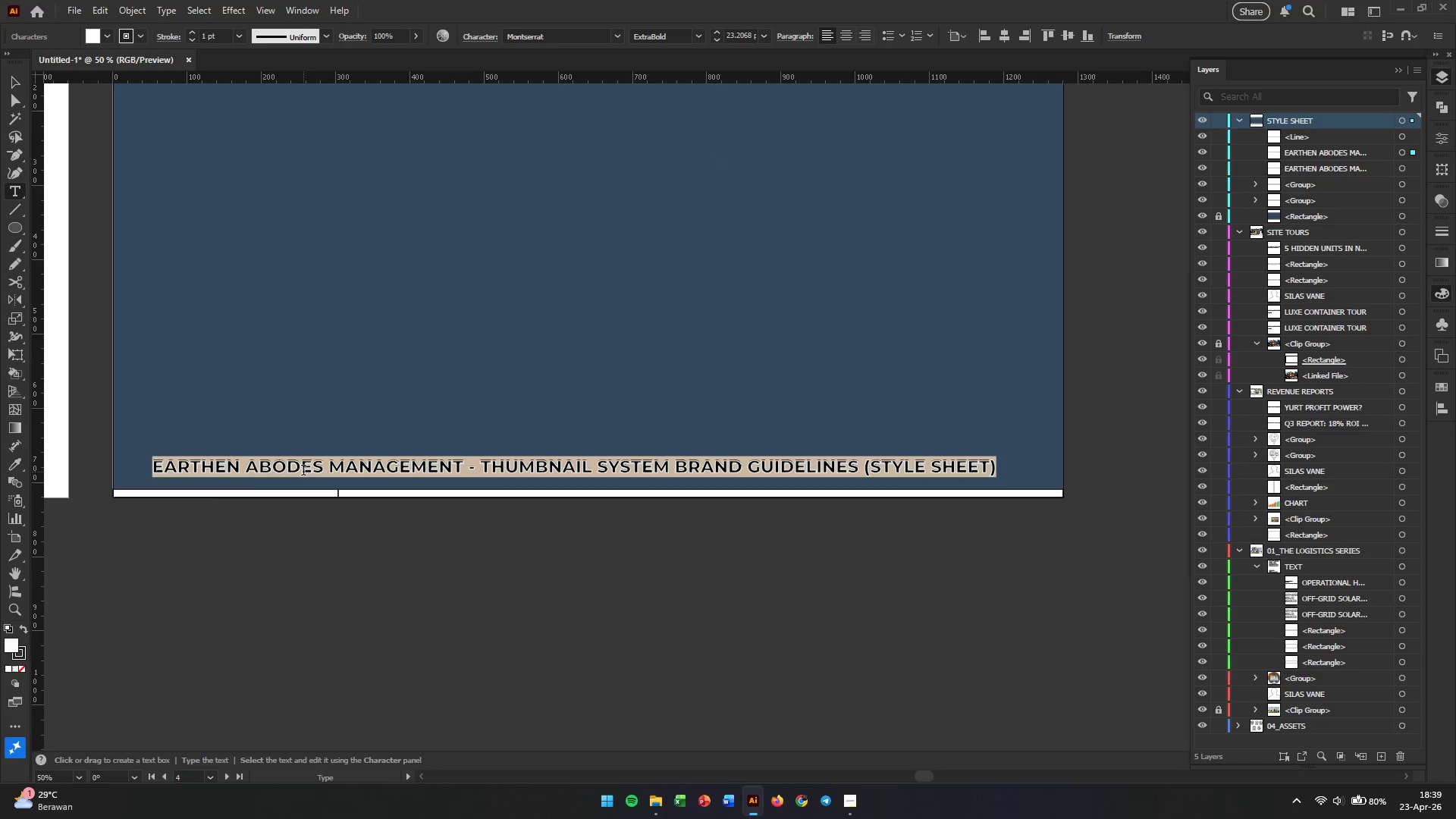 
triple_click([303, 472])
 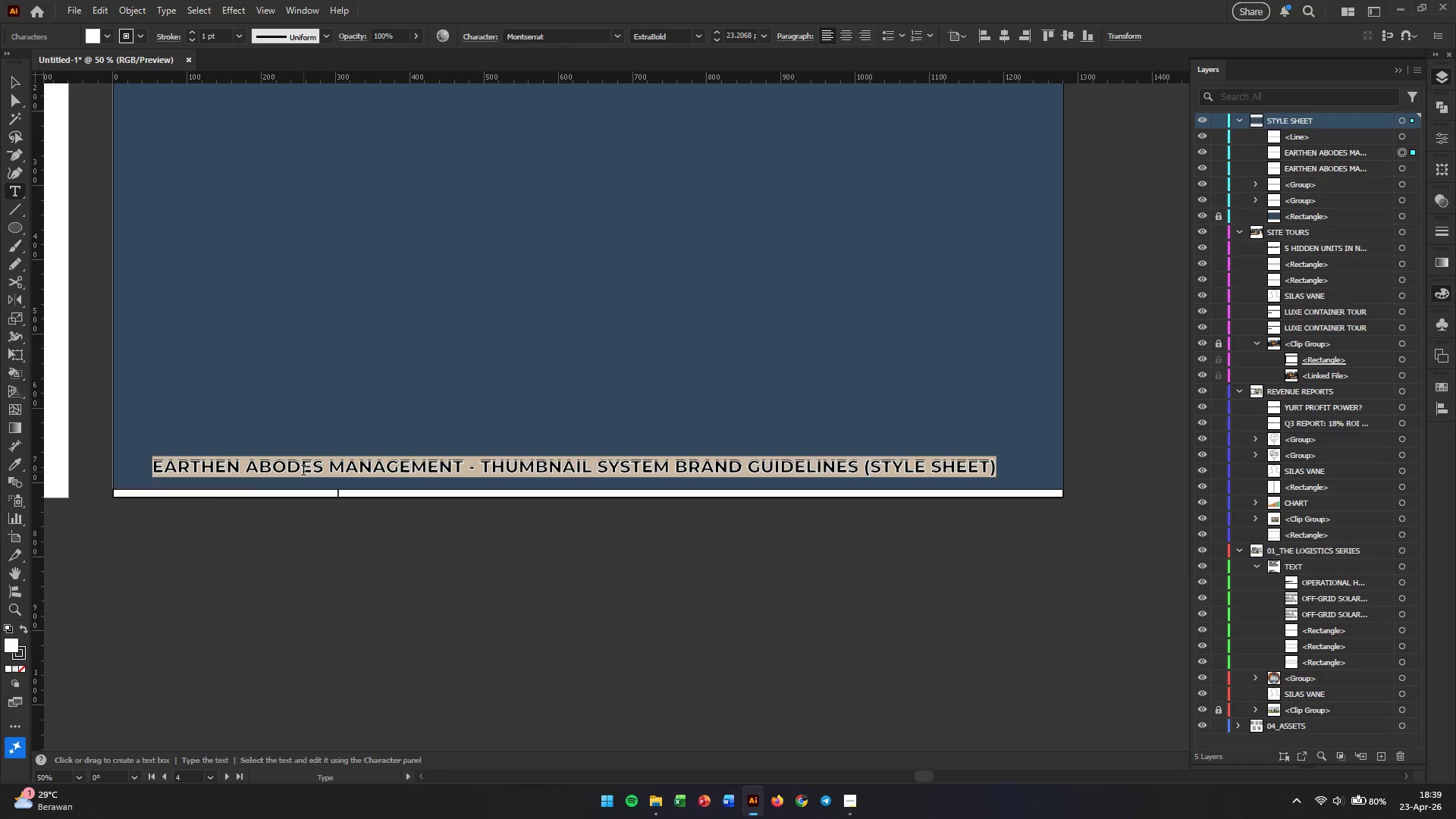 
triple_click([303, 472])
 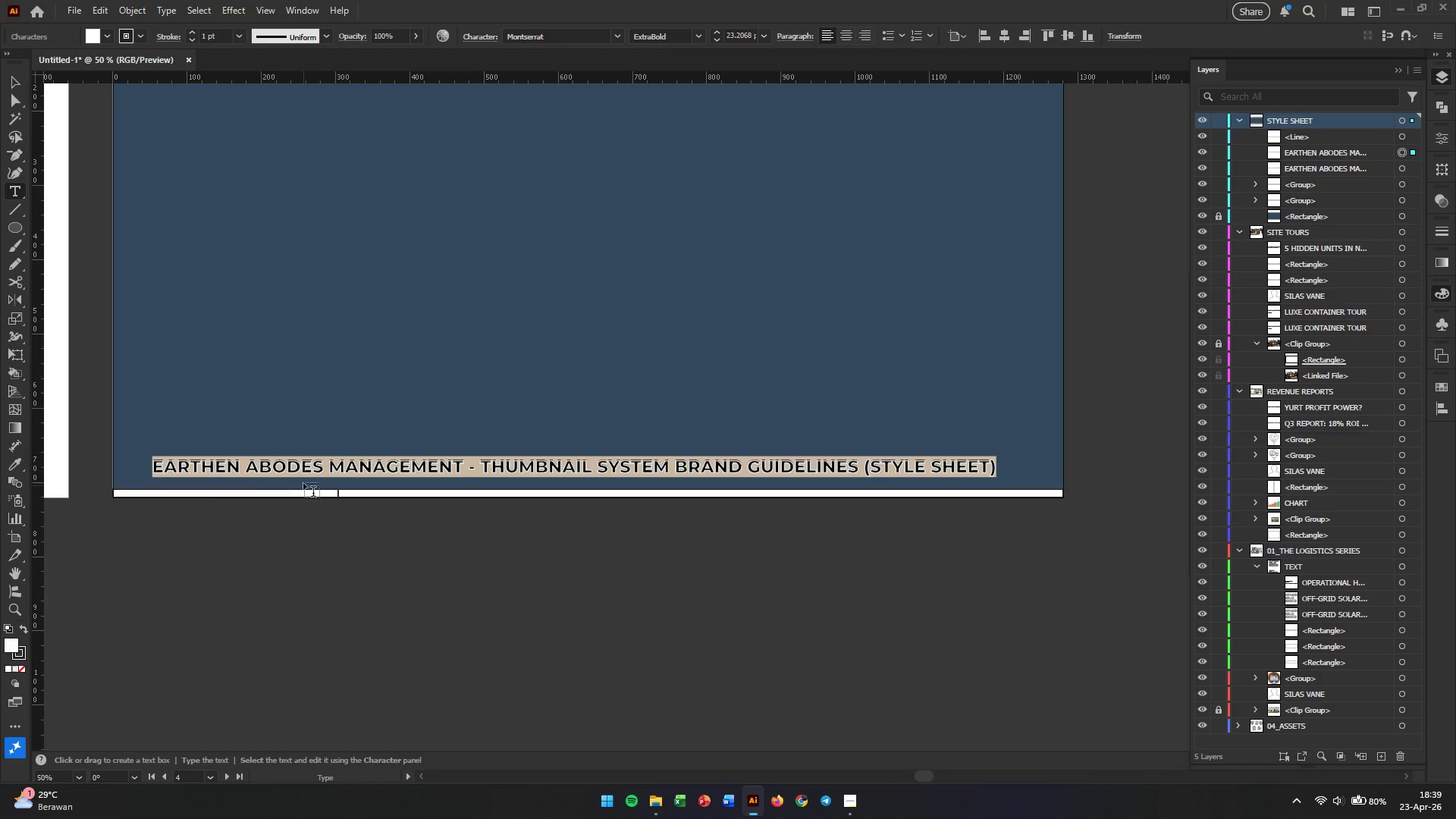 
left_click([305, 516])
 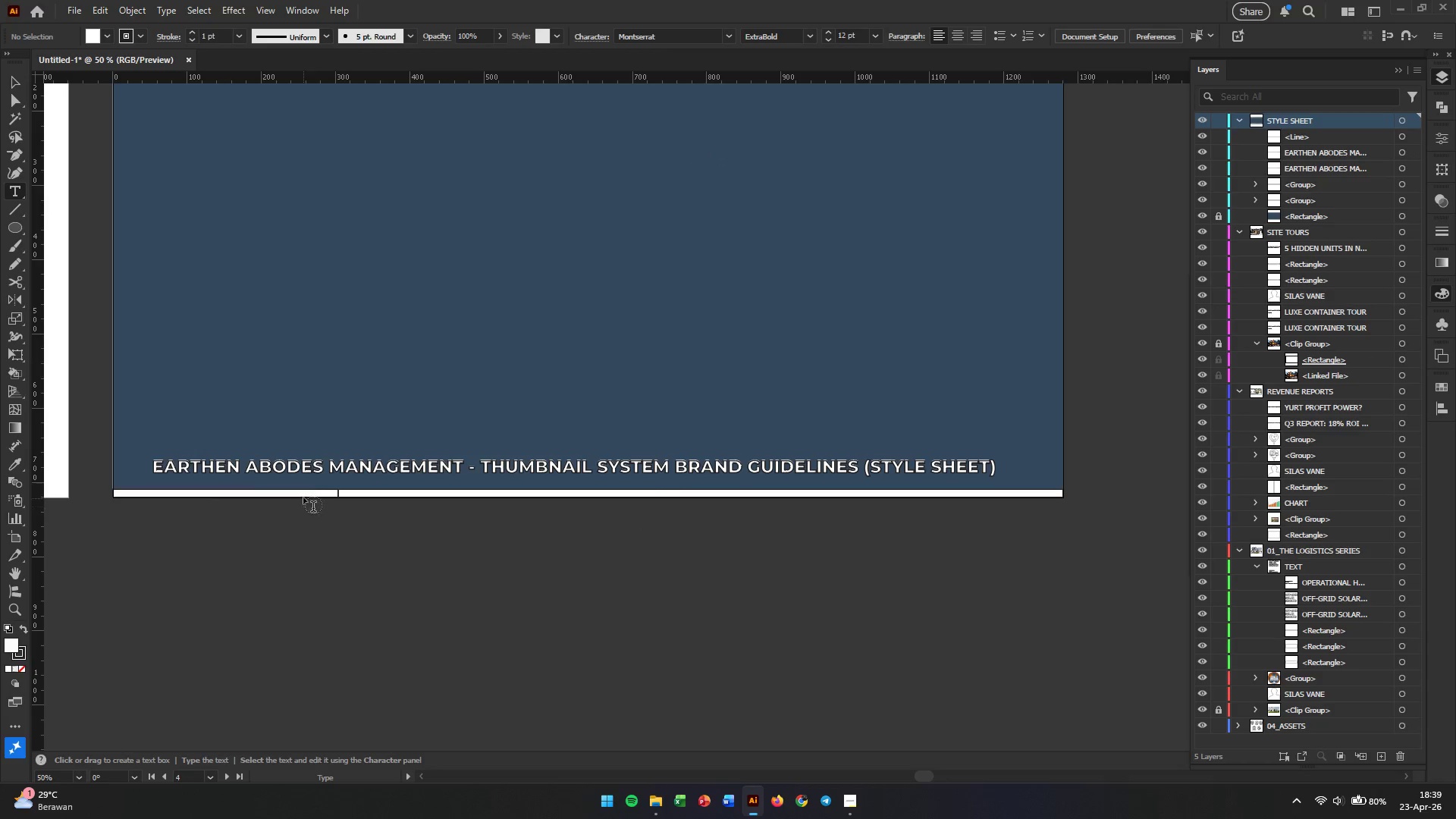 
hold_key(key=AltLeft, duration=0.5)
 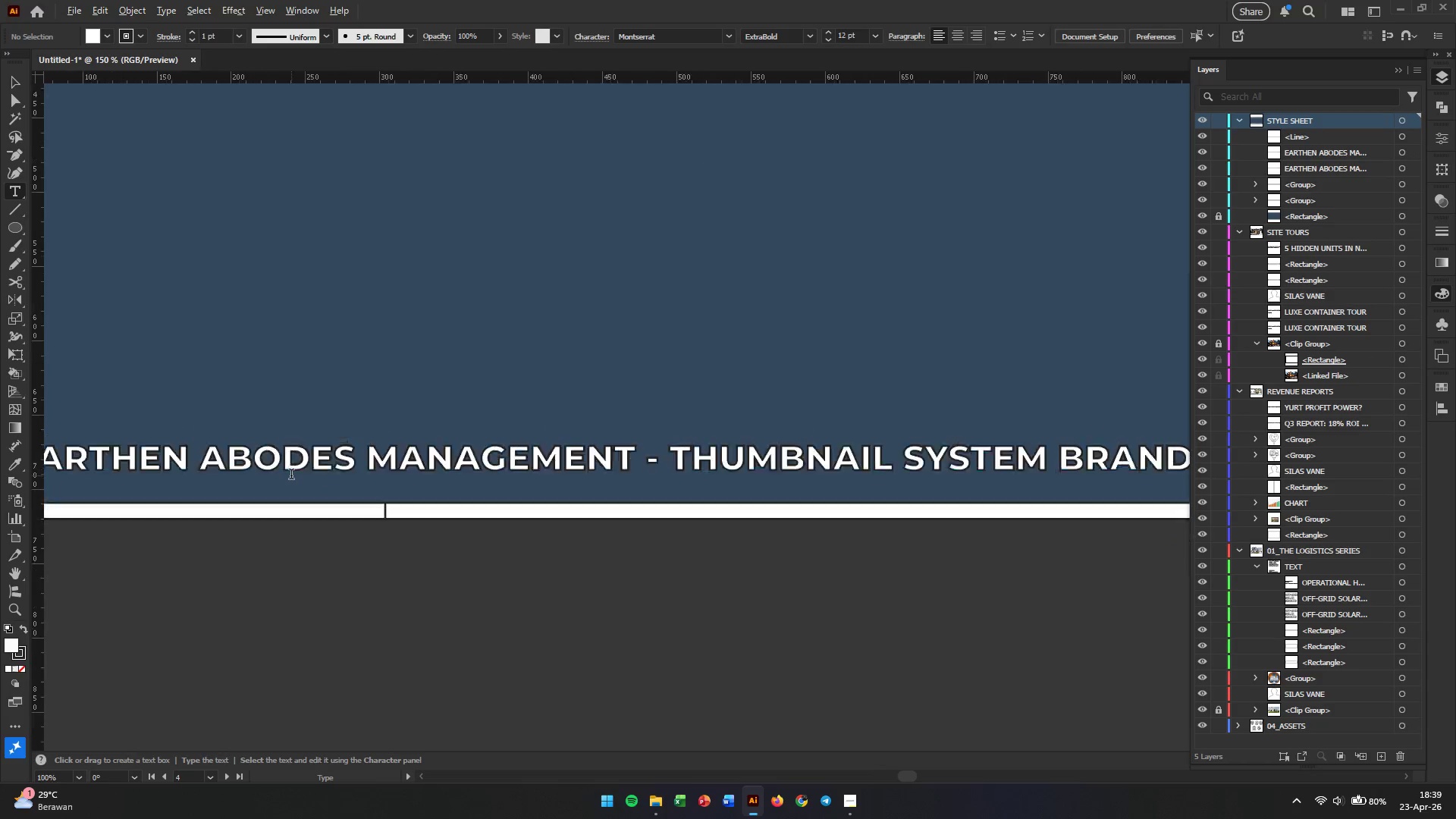 
hold_key(key=AltLeft, duration=1.2)
 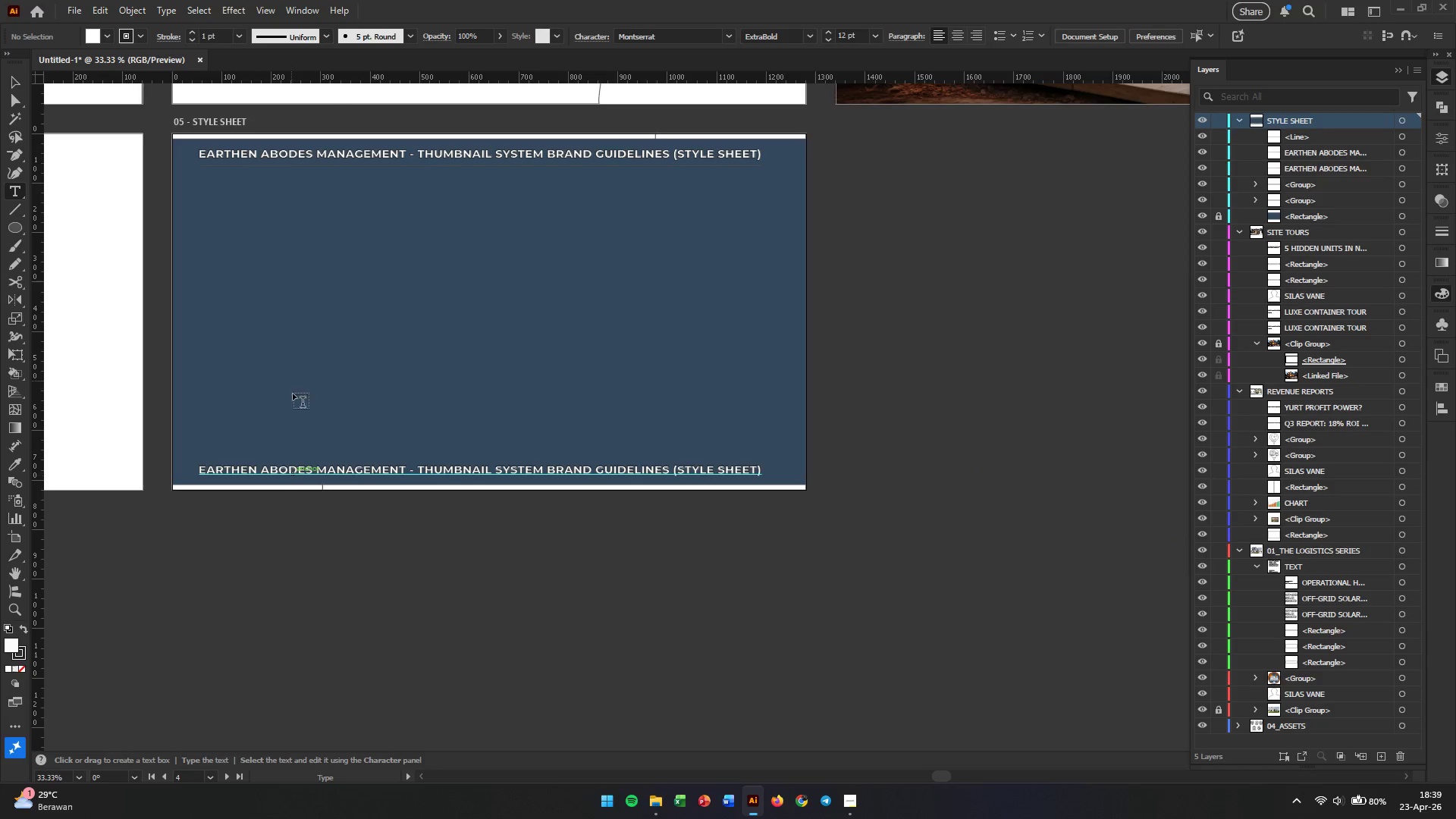 
scroll: coordinate [291, 475], scroll_direction: up, amount: 3.0
 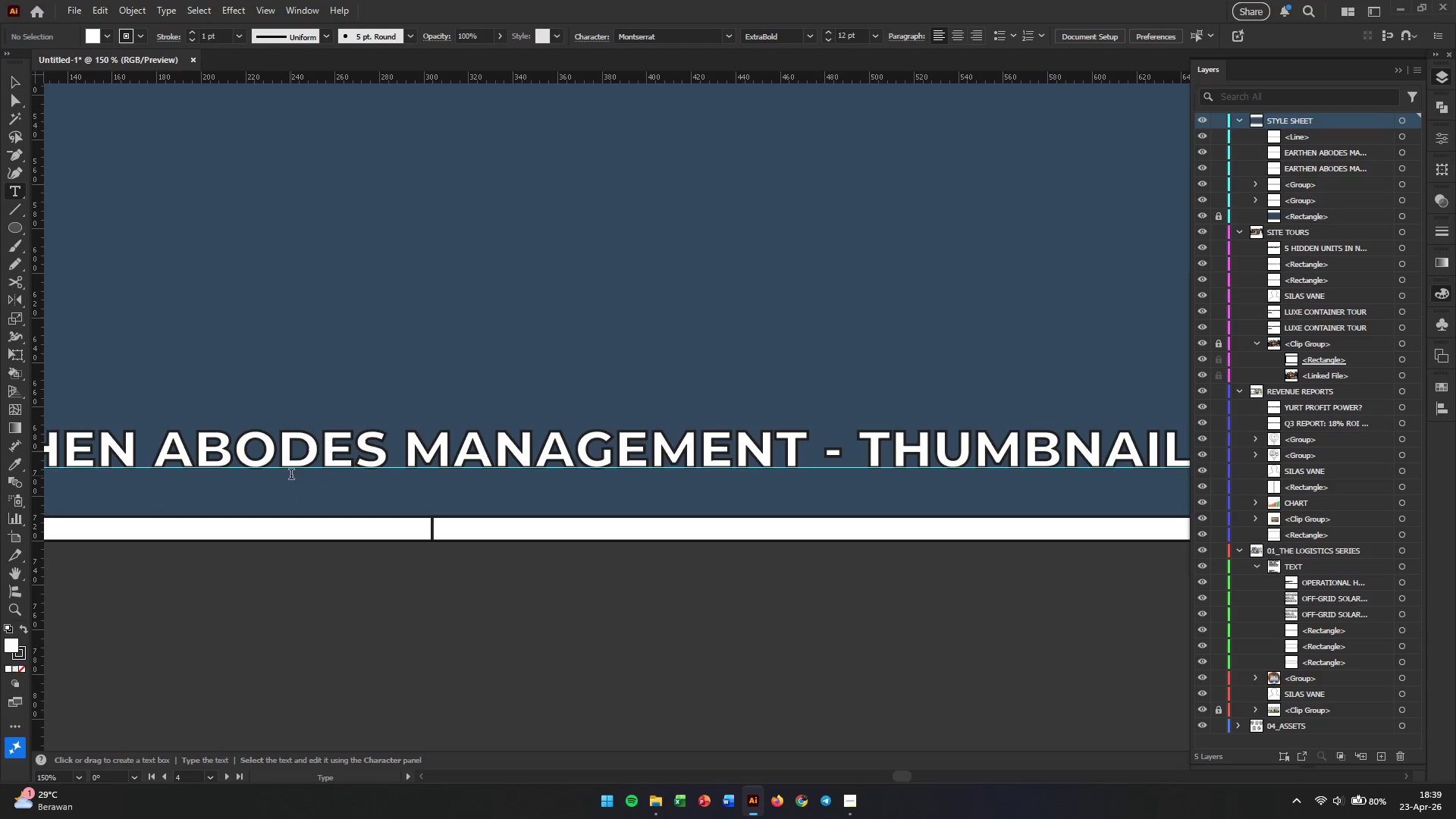 
scroll: coordinate [291, 475], scroll_direction: down, amount: 2.0
 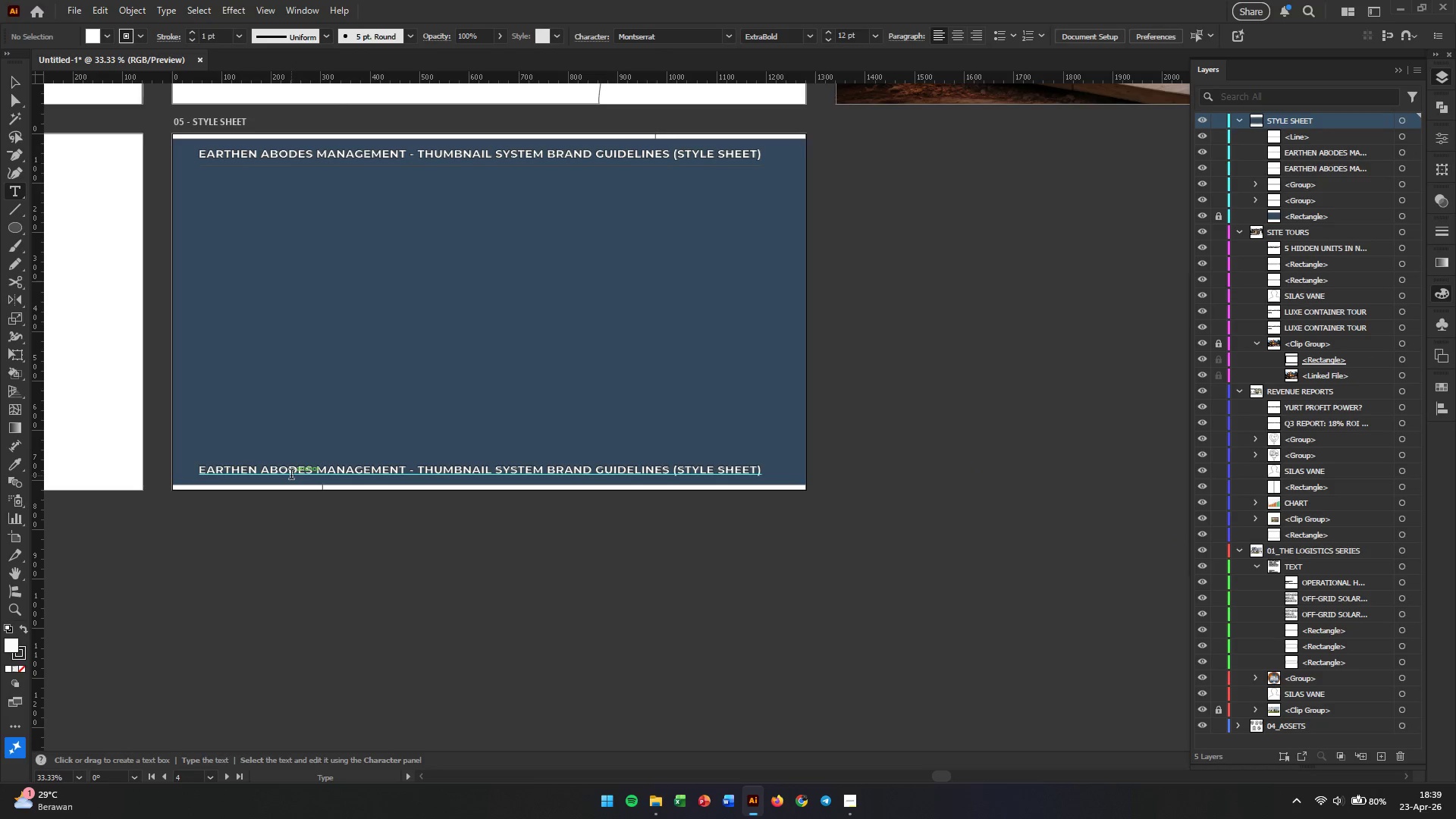 
hold_key(key=AltLeft, duration=0.7)
scroll: coordinate [228, 140], scroll_direction: up, amount: 2.0
 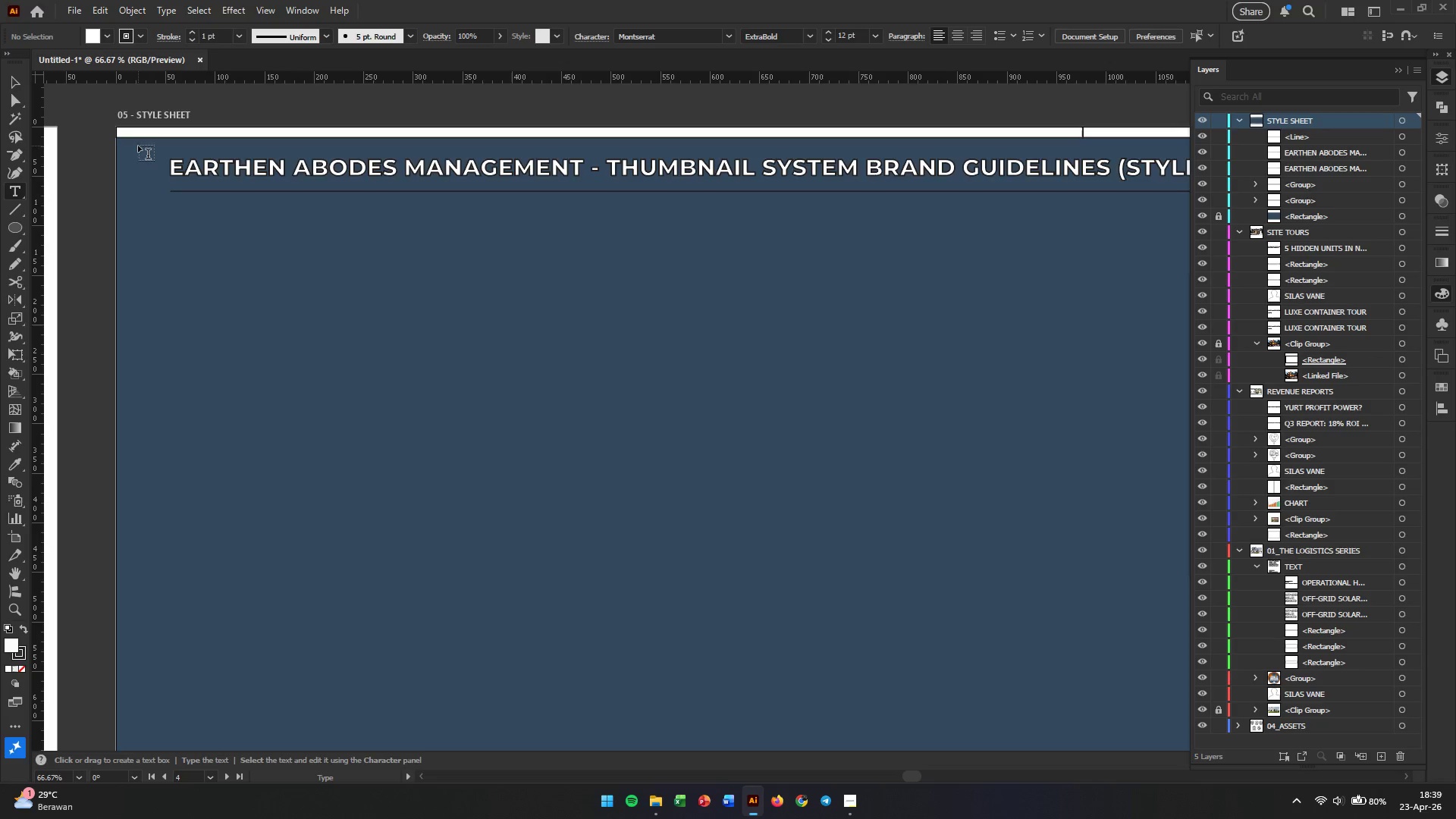 
key(Control+Z)
 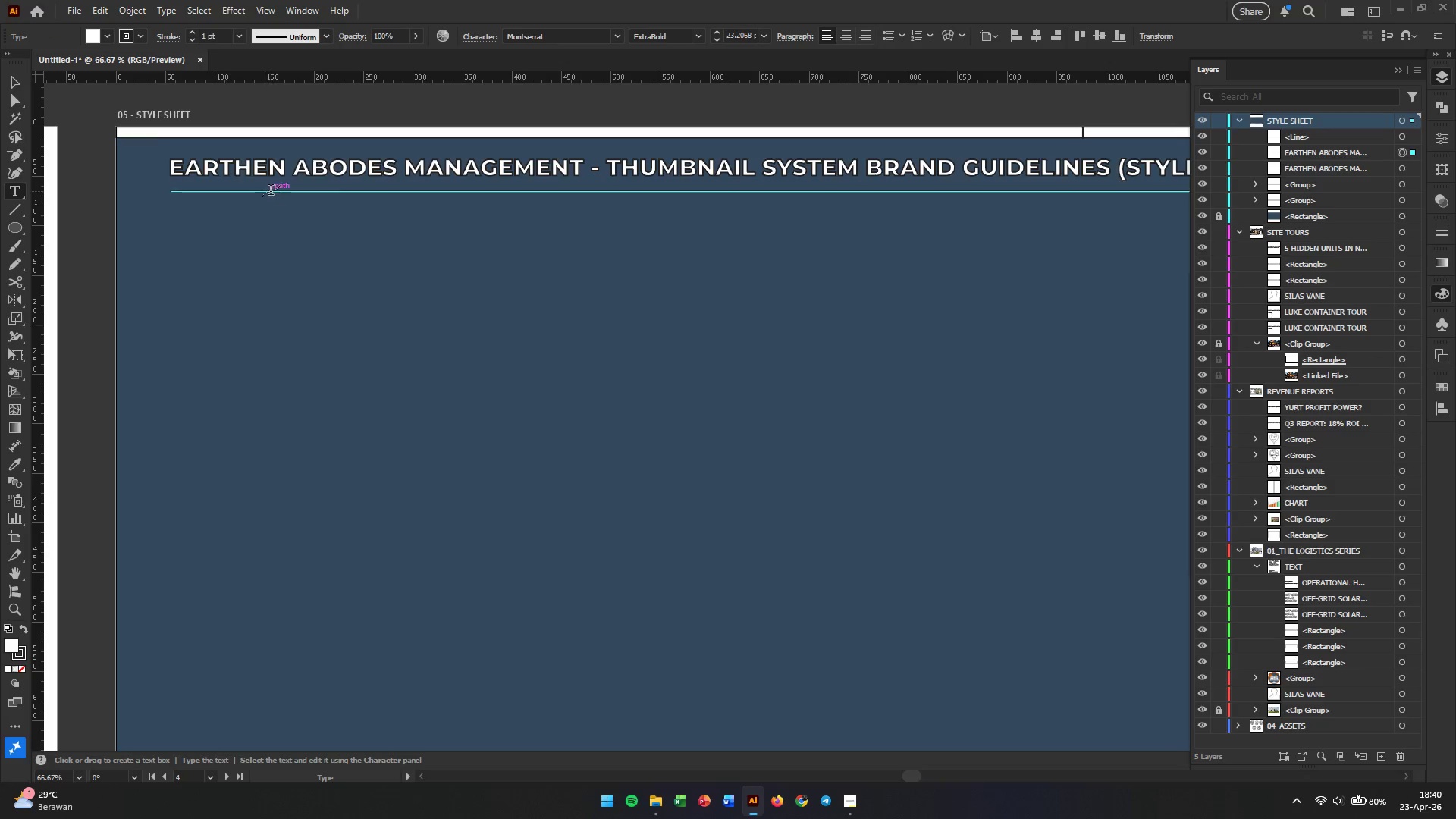 
scroll: coordinate [372, 262], scroll_direction: down, amount: 11.0
 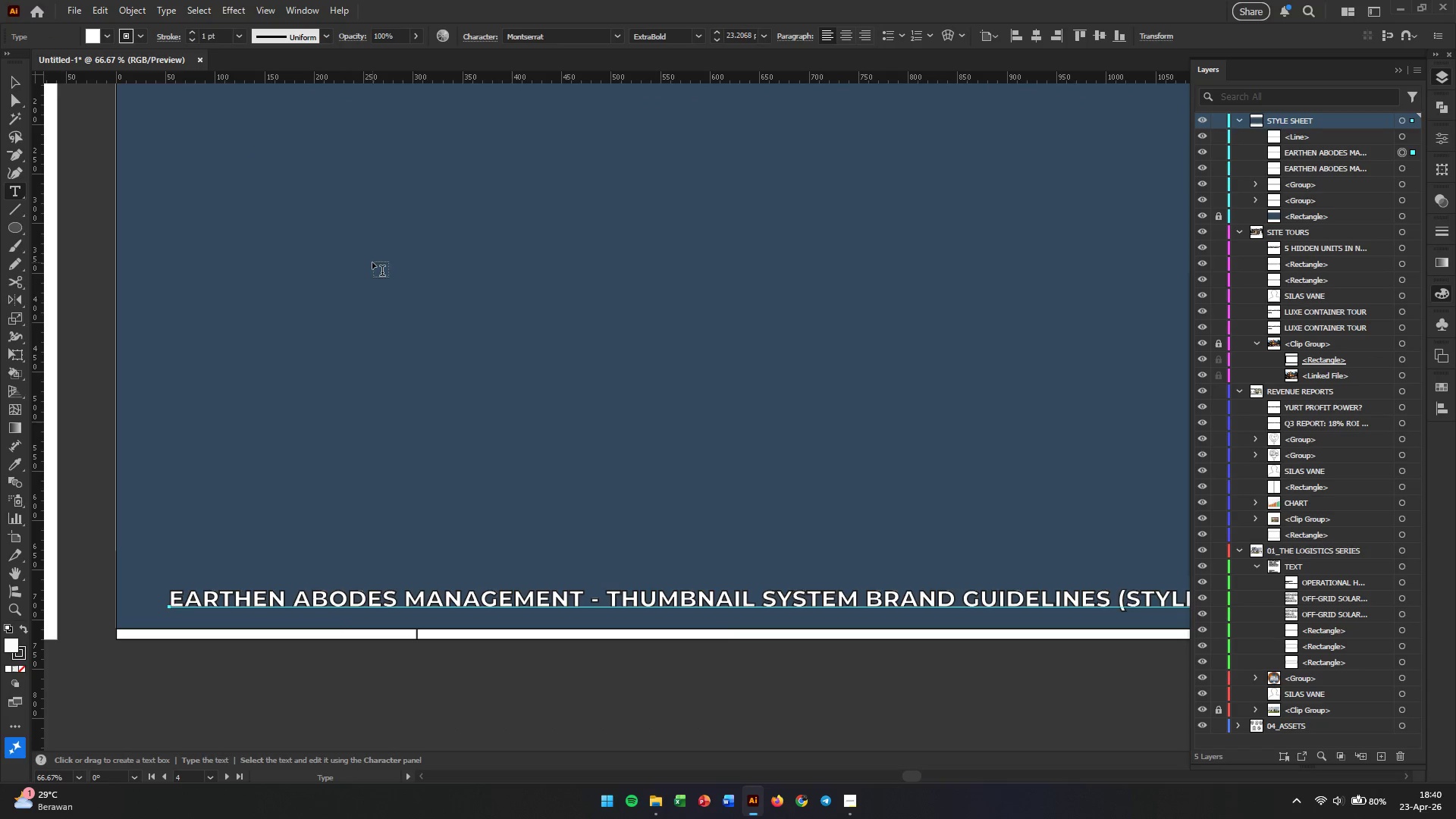 
scroll: coordinate [375, 262], scroll_direction: up, amount: 10.0
 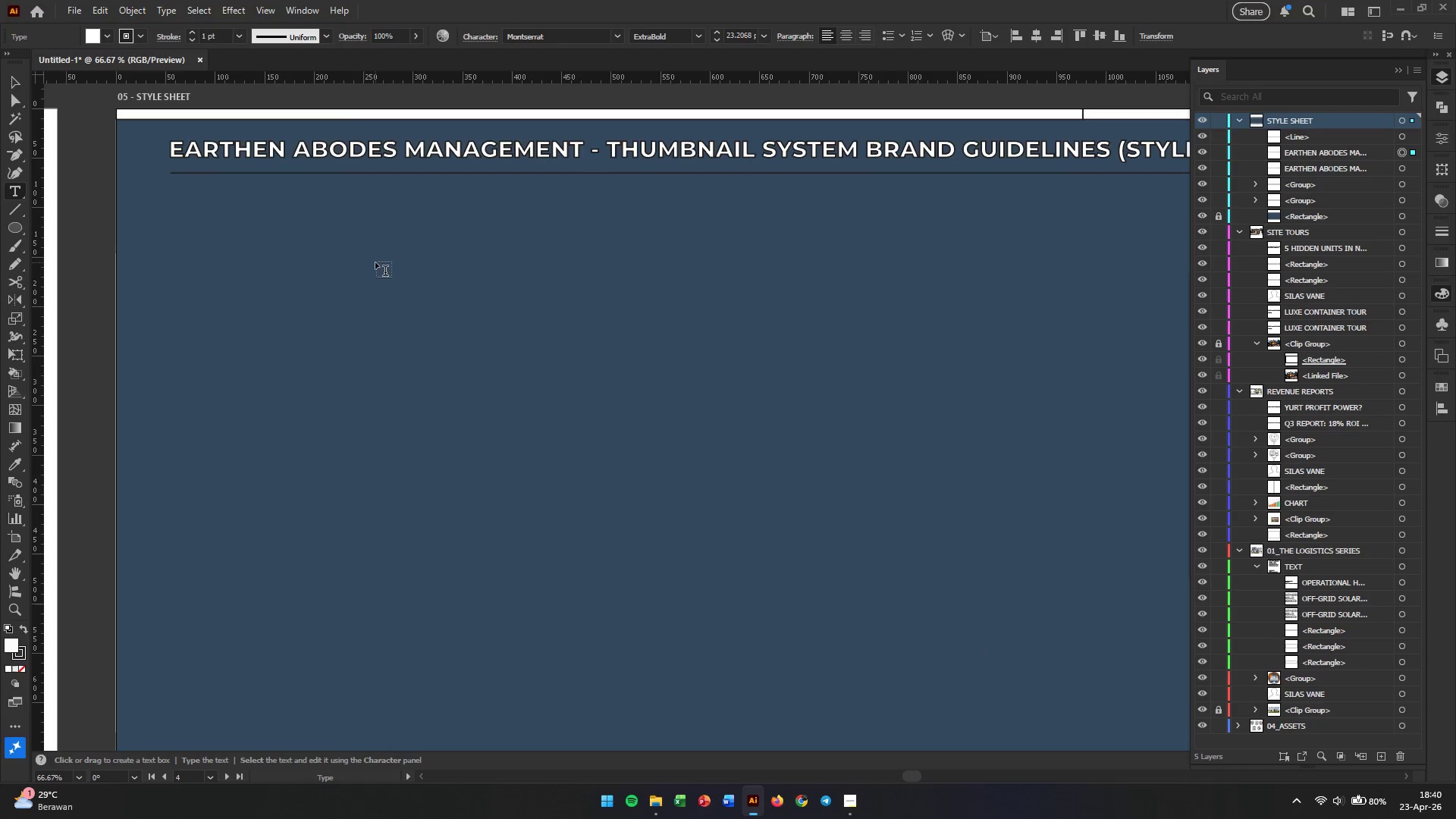 
key(Control+Z)
 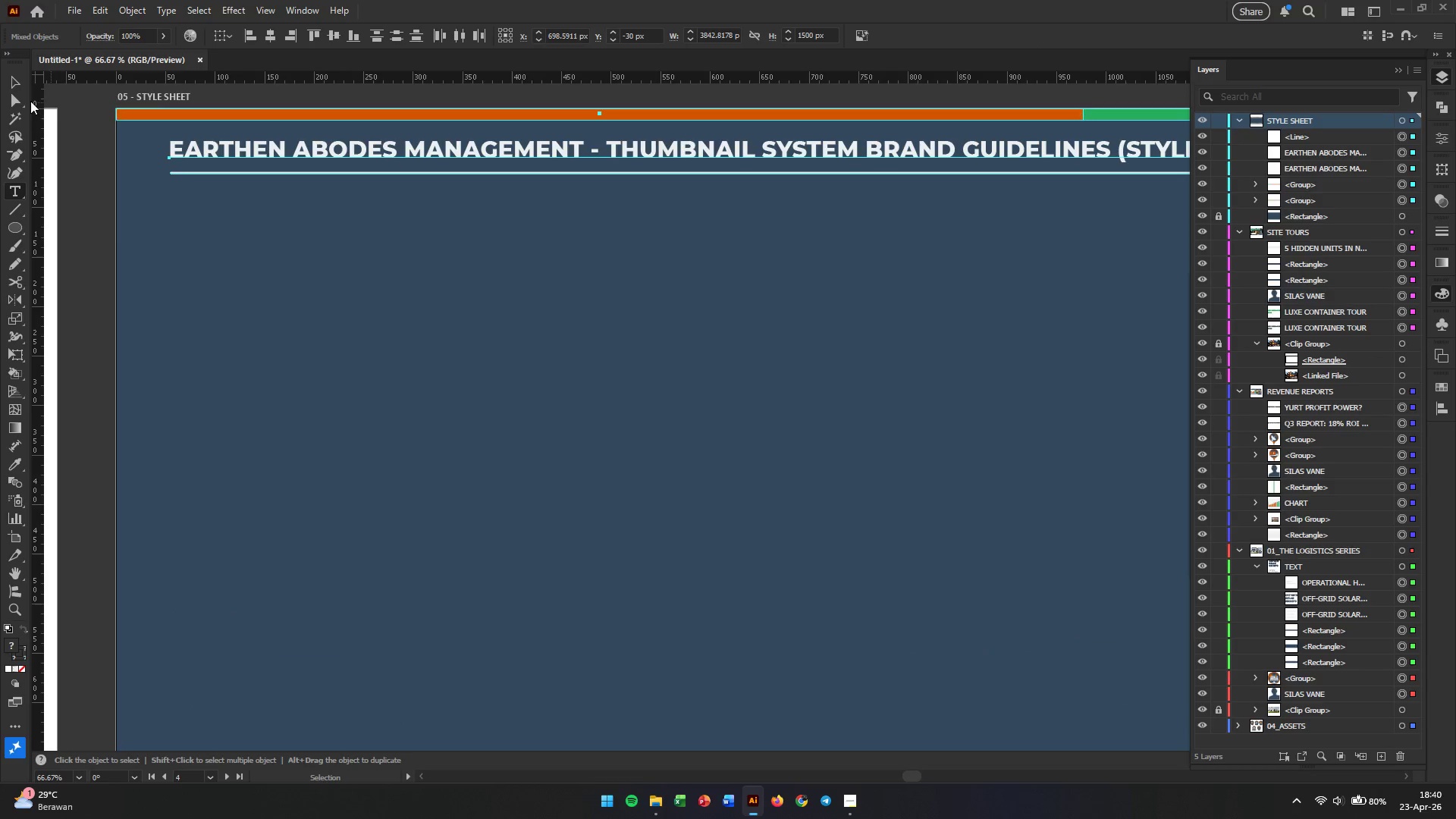 
double_click([401, 393])
 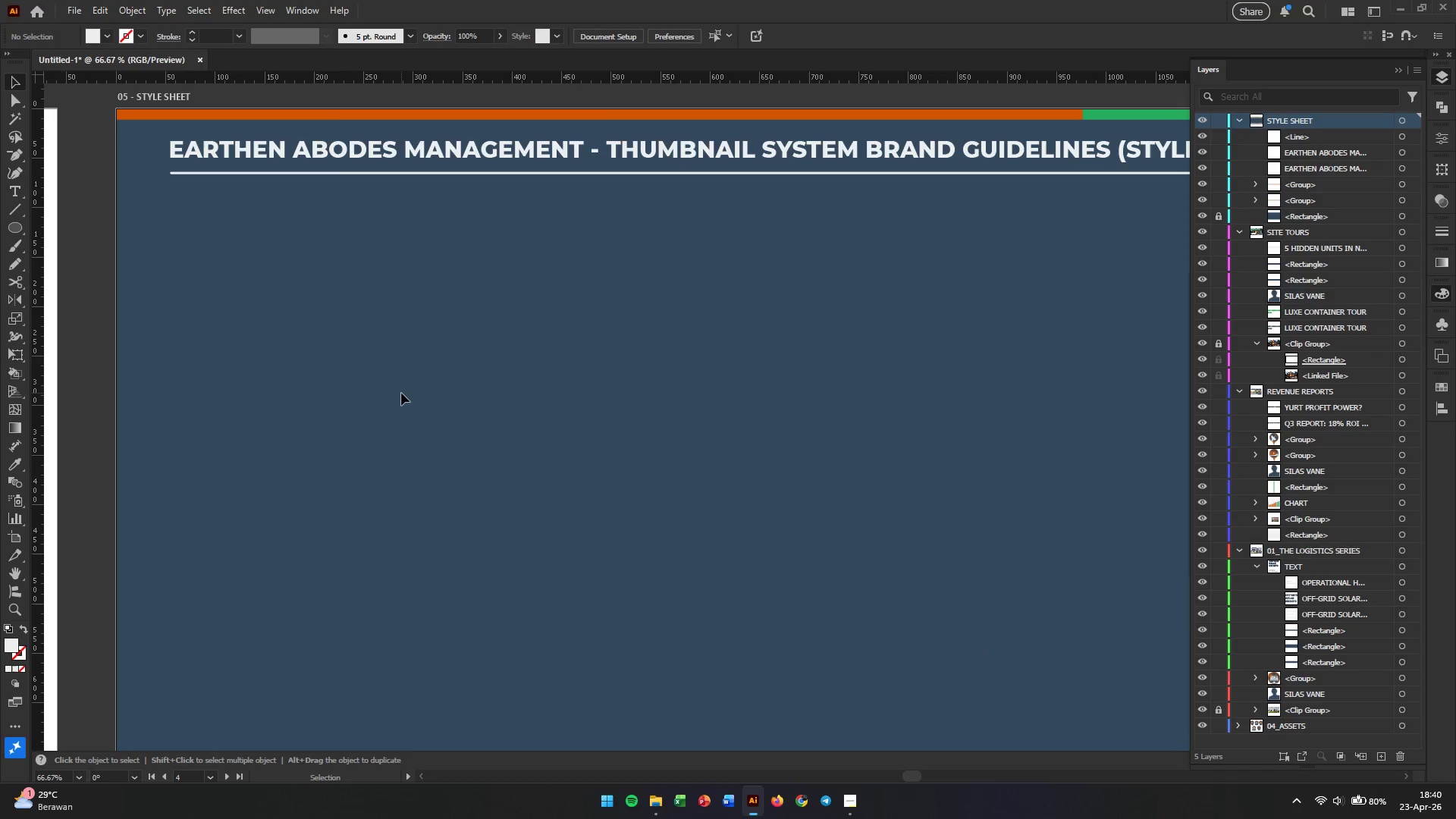 
scroll: coordinate [443, 405], scroll_direction: down, amount: 10.0
 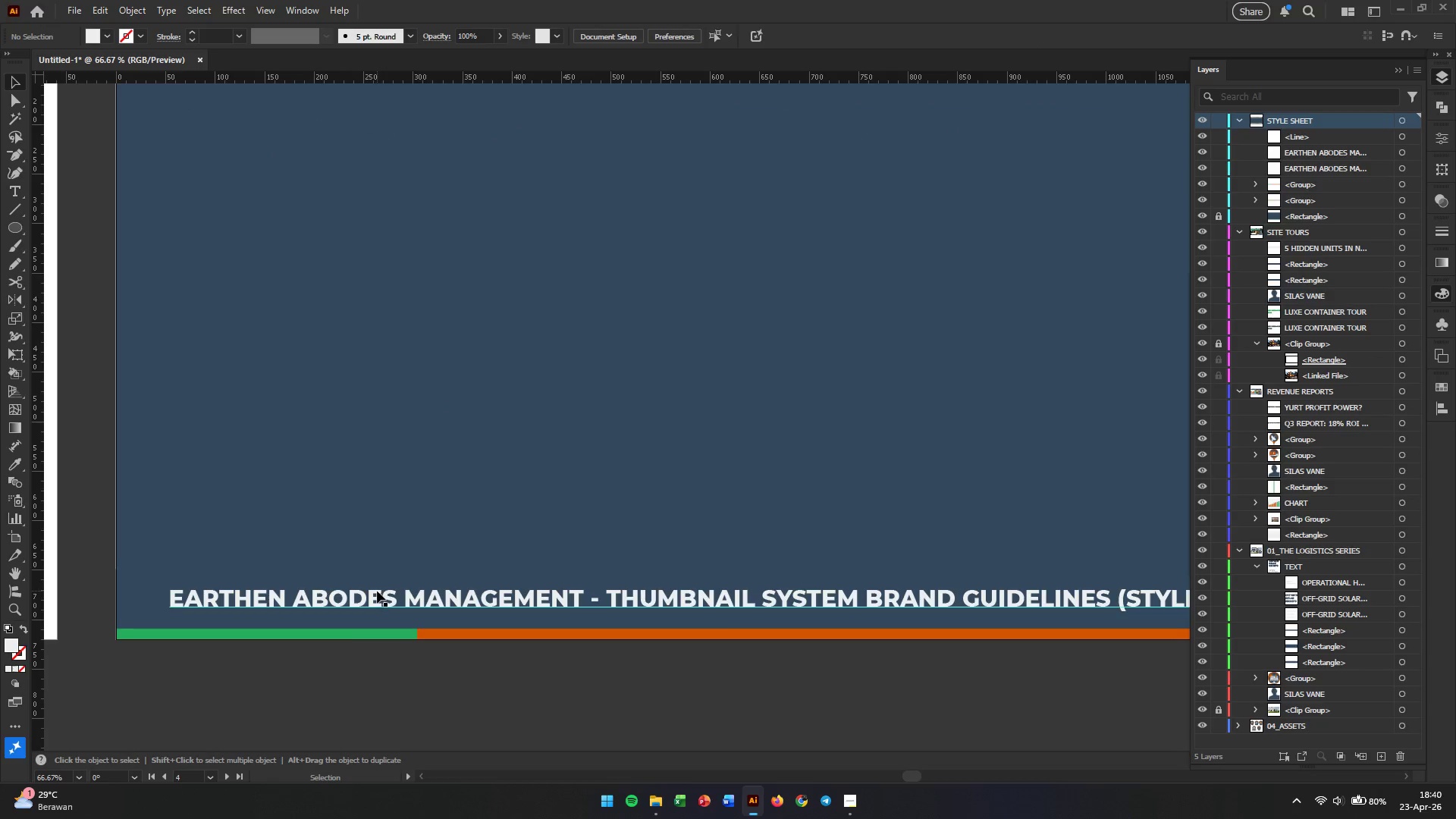 
double_click([377, 591])
 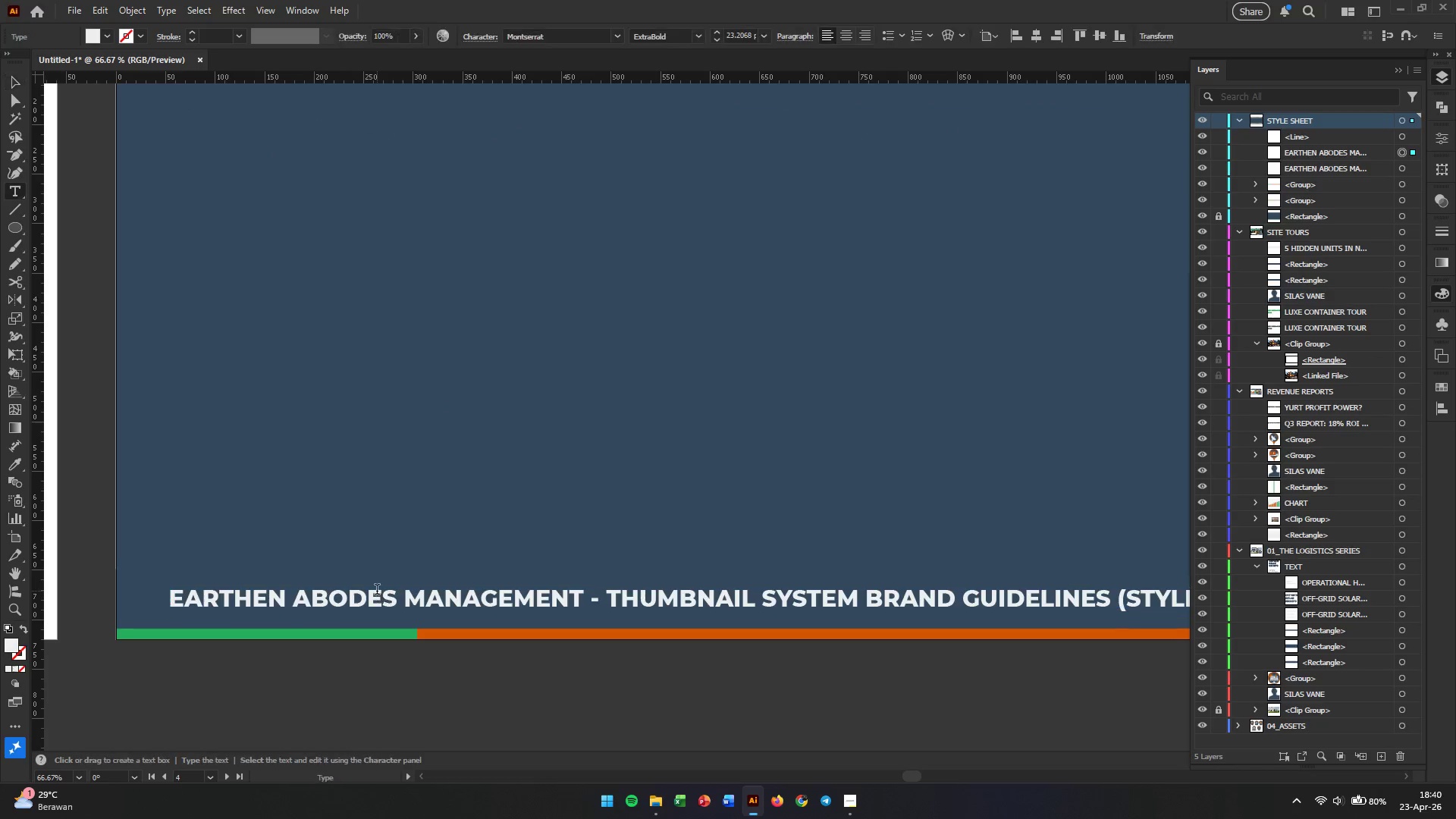 
triple_click([377, 591])
 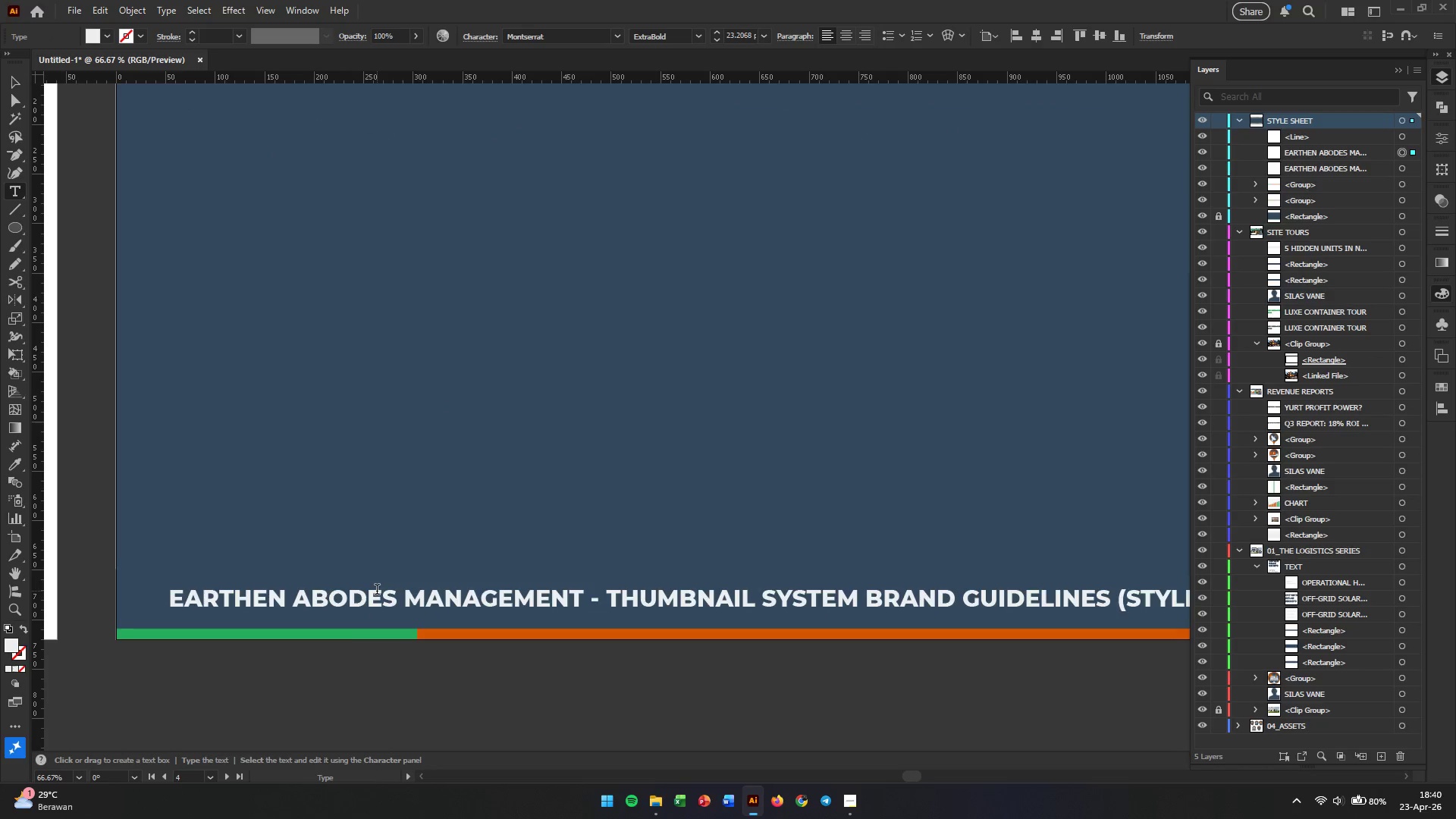 
triple_click([377, 591])
 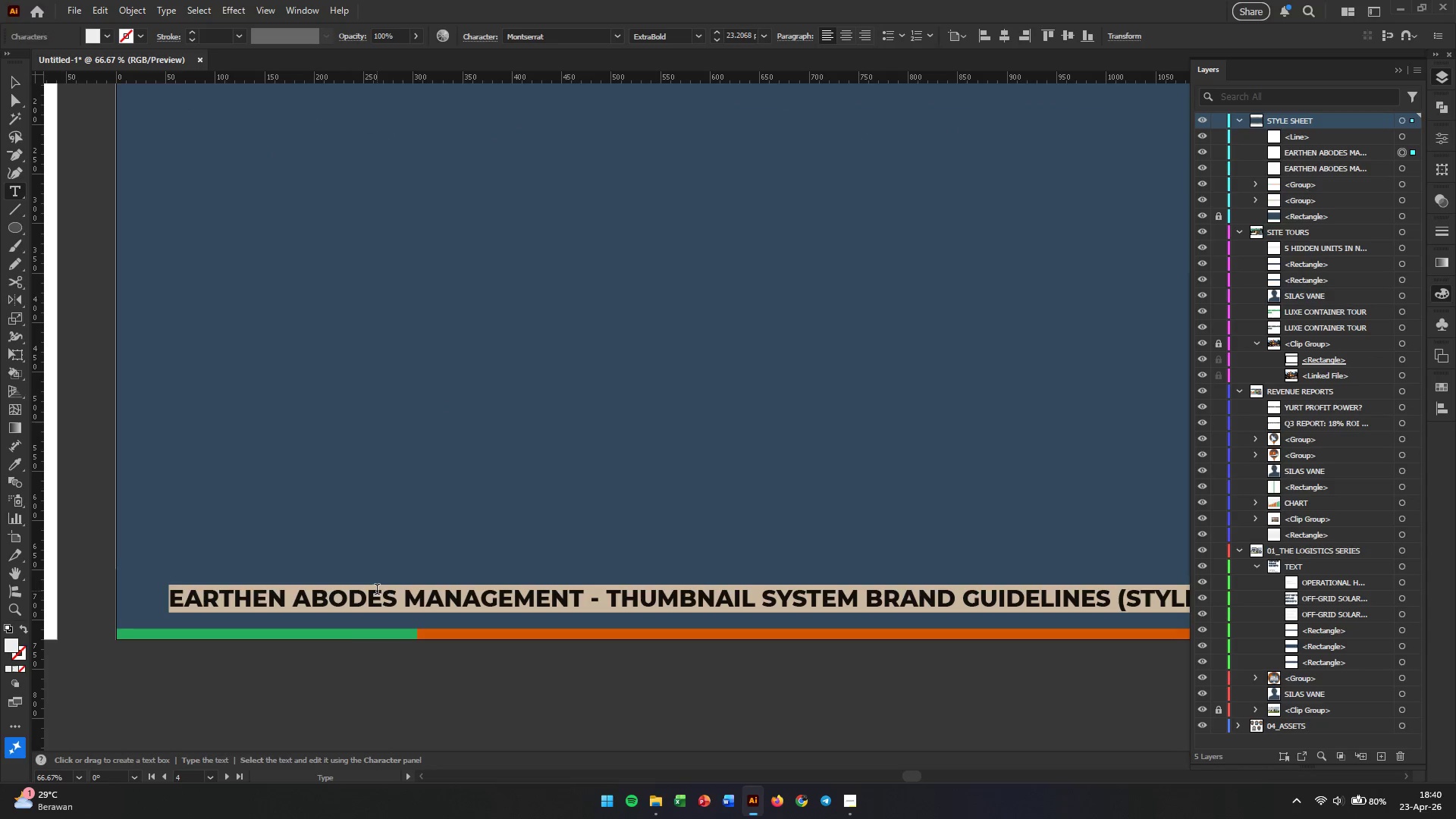 
triple_click([377, 591])
 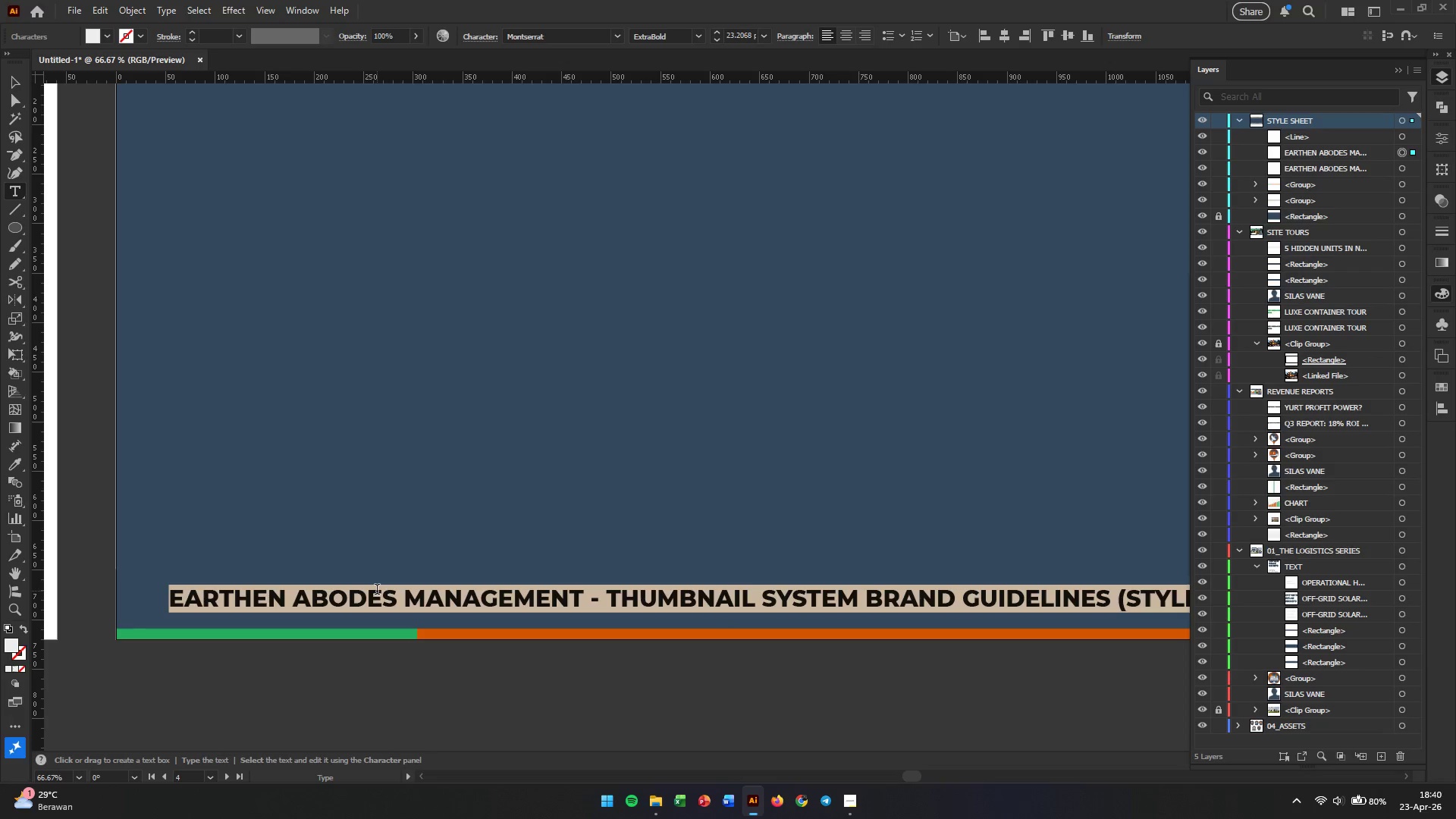 
type(style sheet deliverable - details hex codes, font families, stroke weights & graphics)
key(Backspace)
 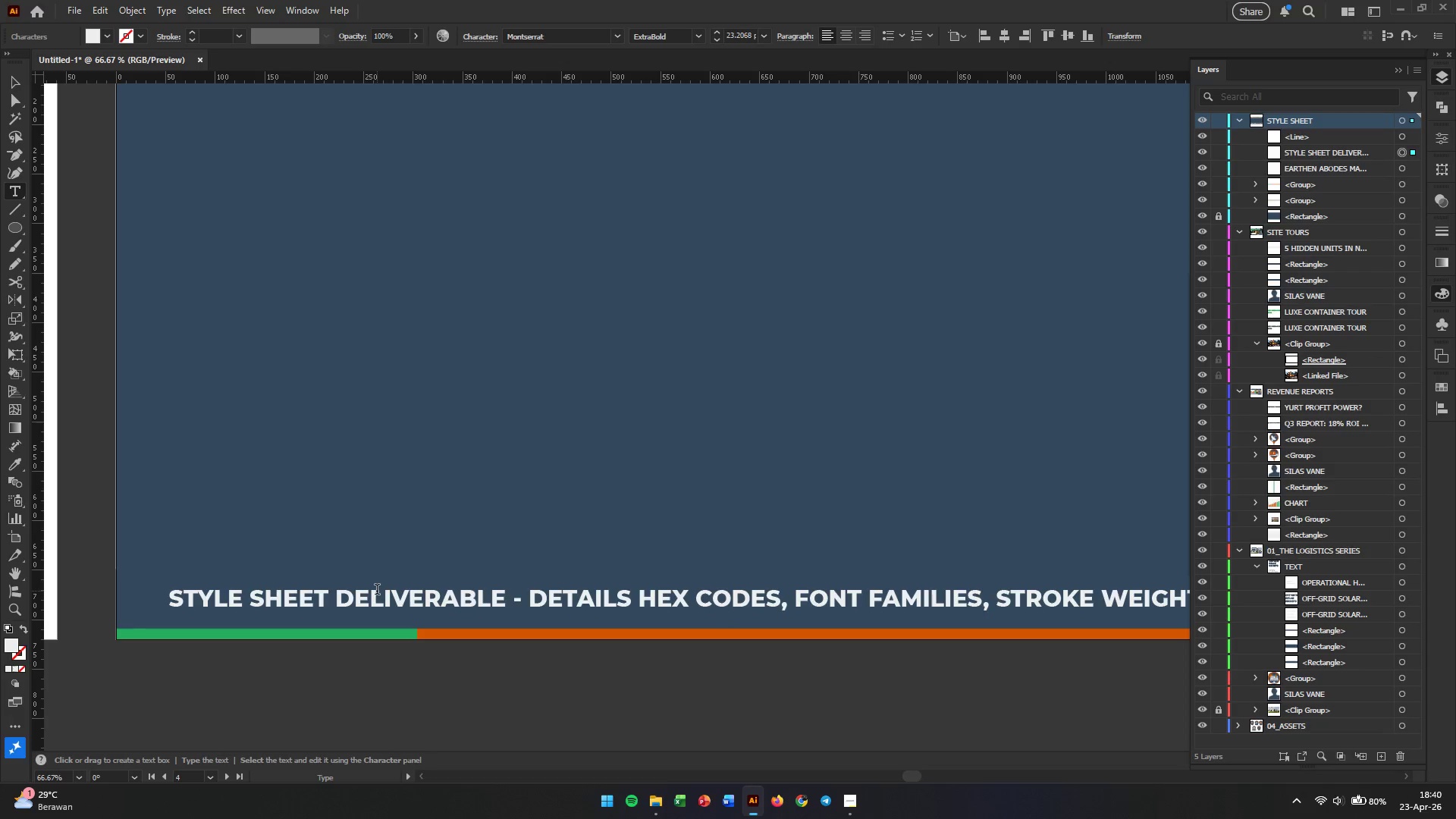 
hold_key(key=Space, duration=0.92)
 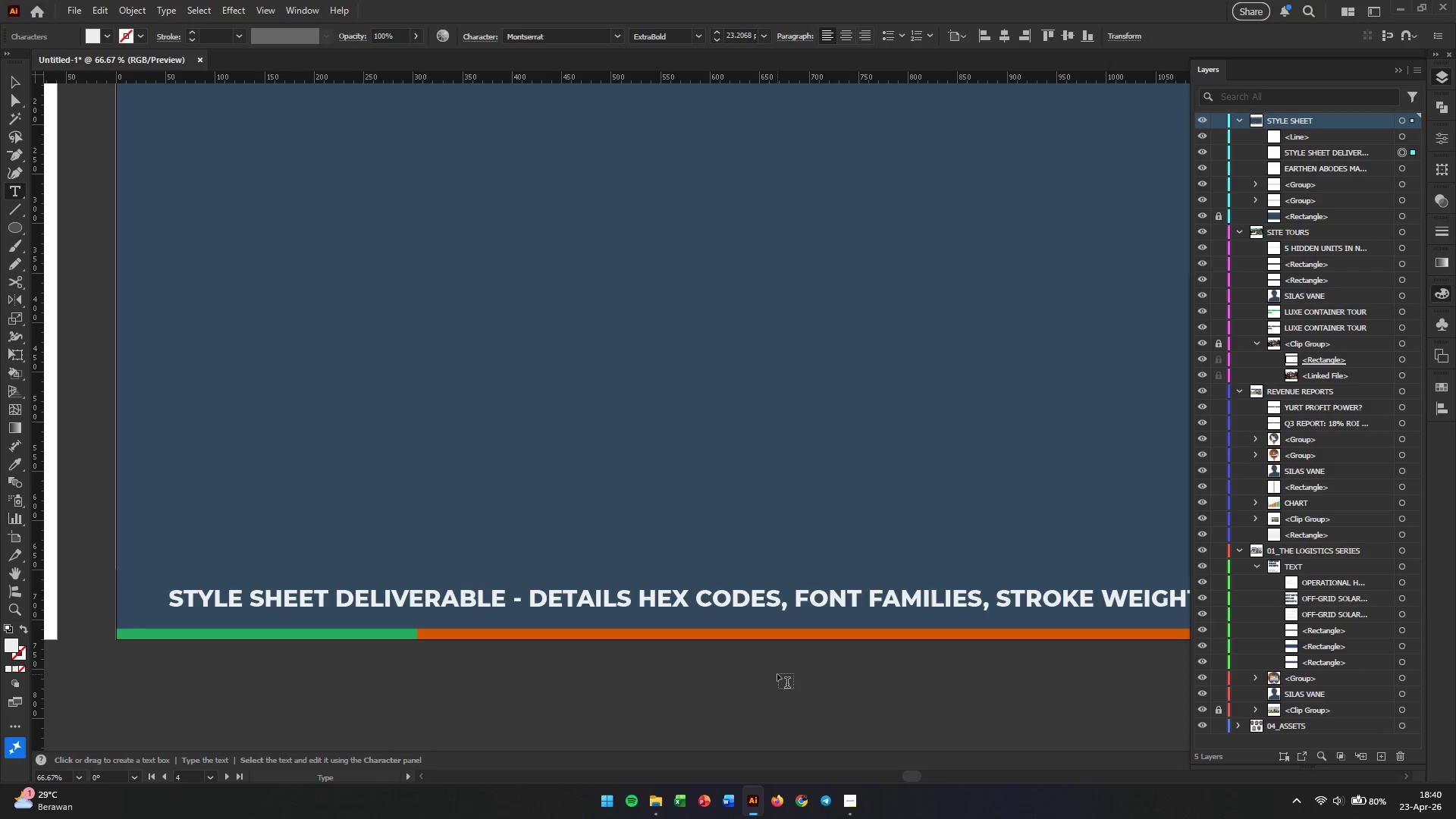 
key(Escape)
 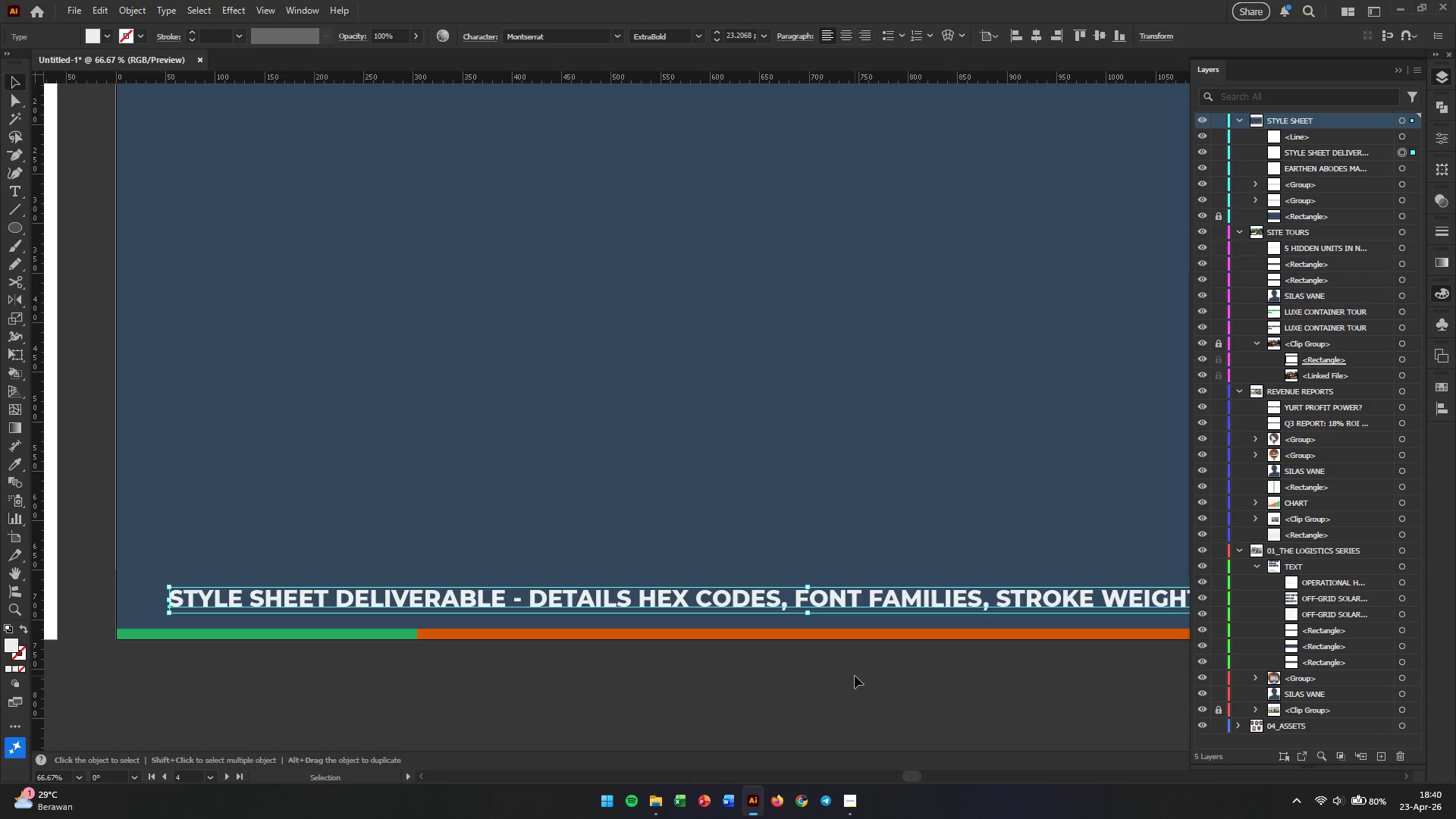 
key(V)
 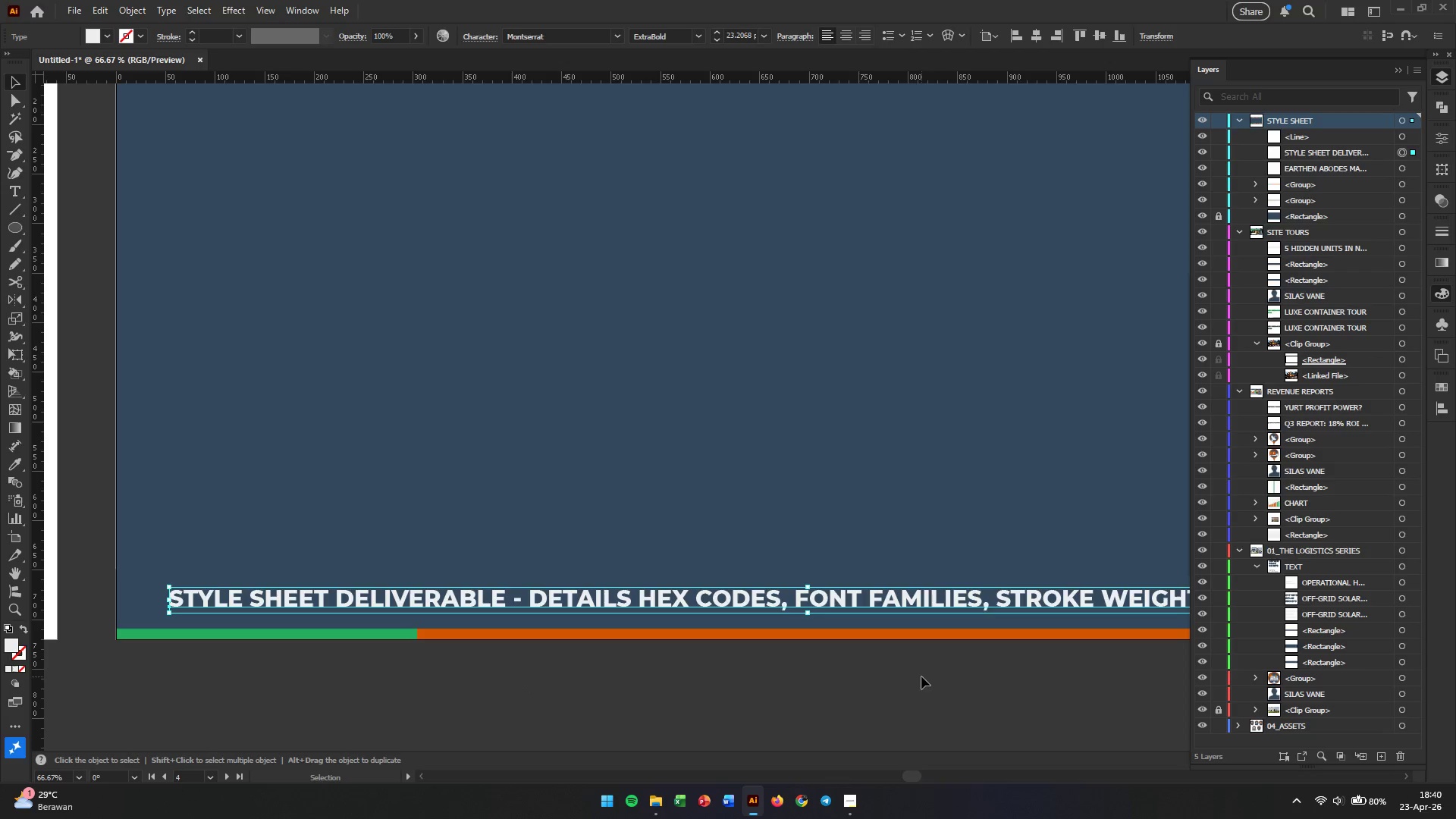 
key(Space)
 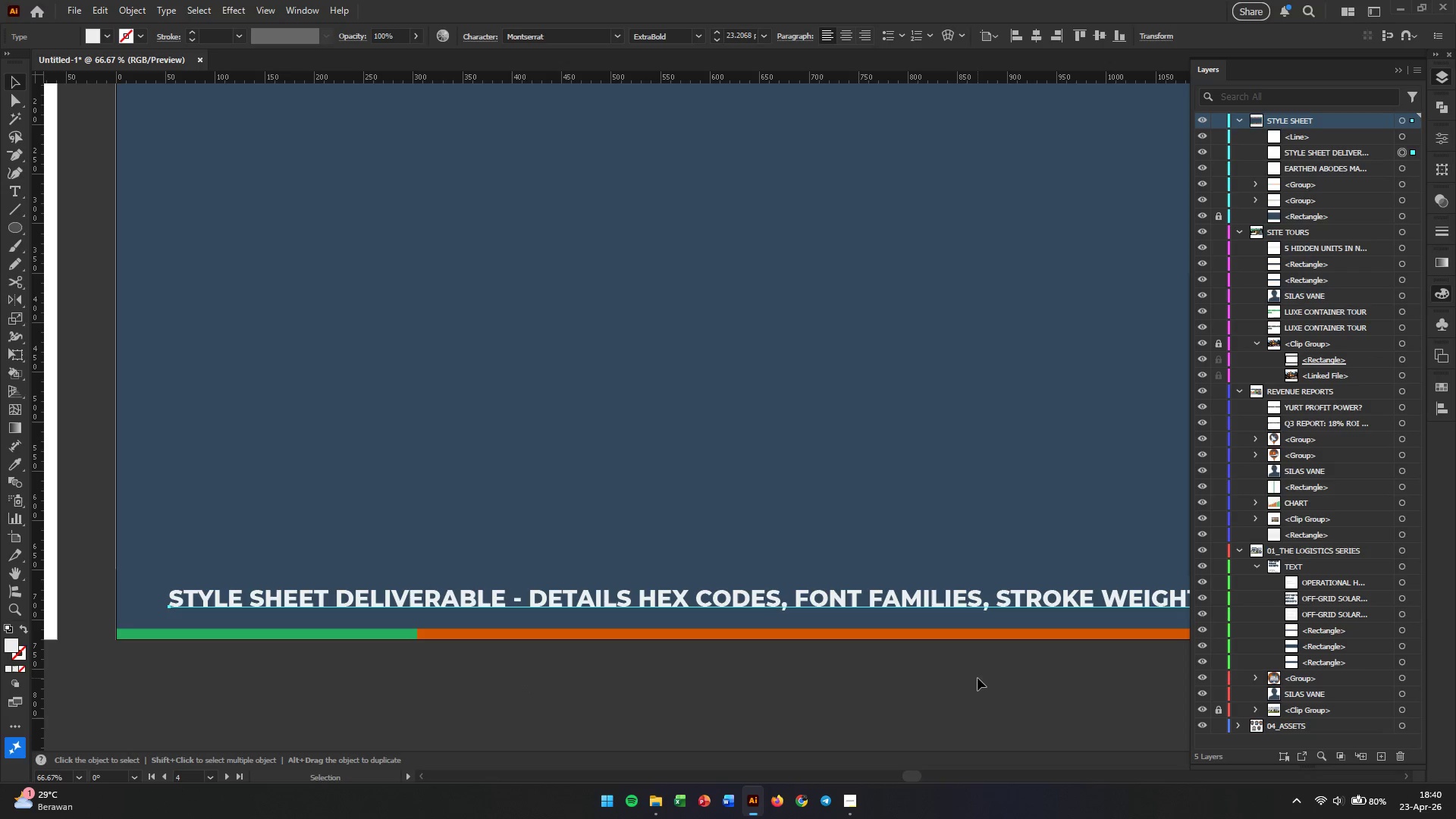 
left_click([977, 678])
 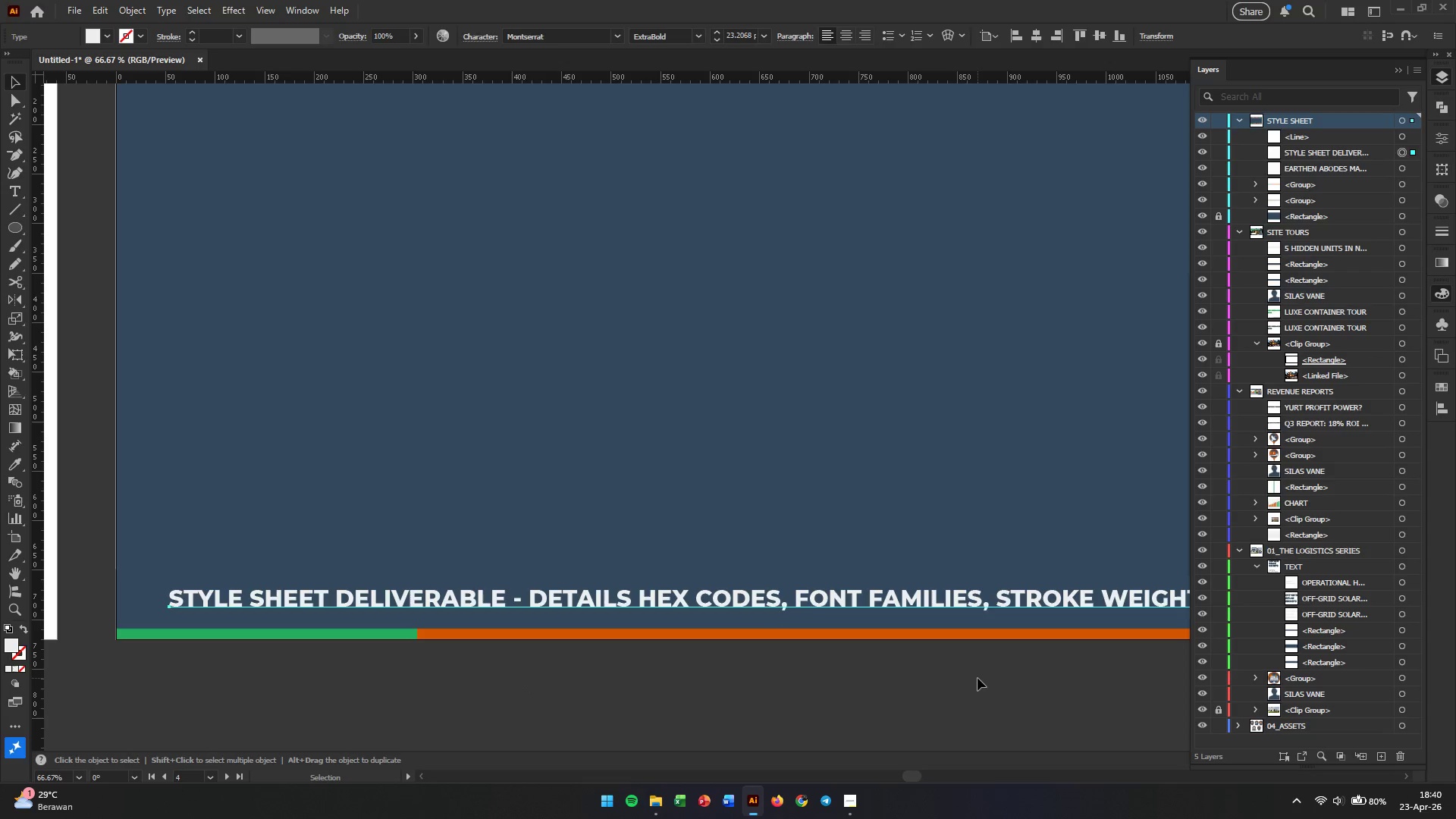 
hold_key(key=Space, duration=0.94)
 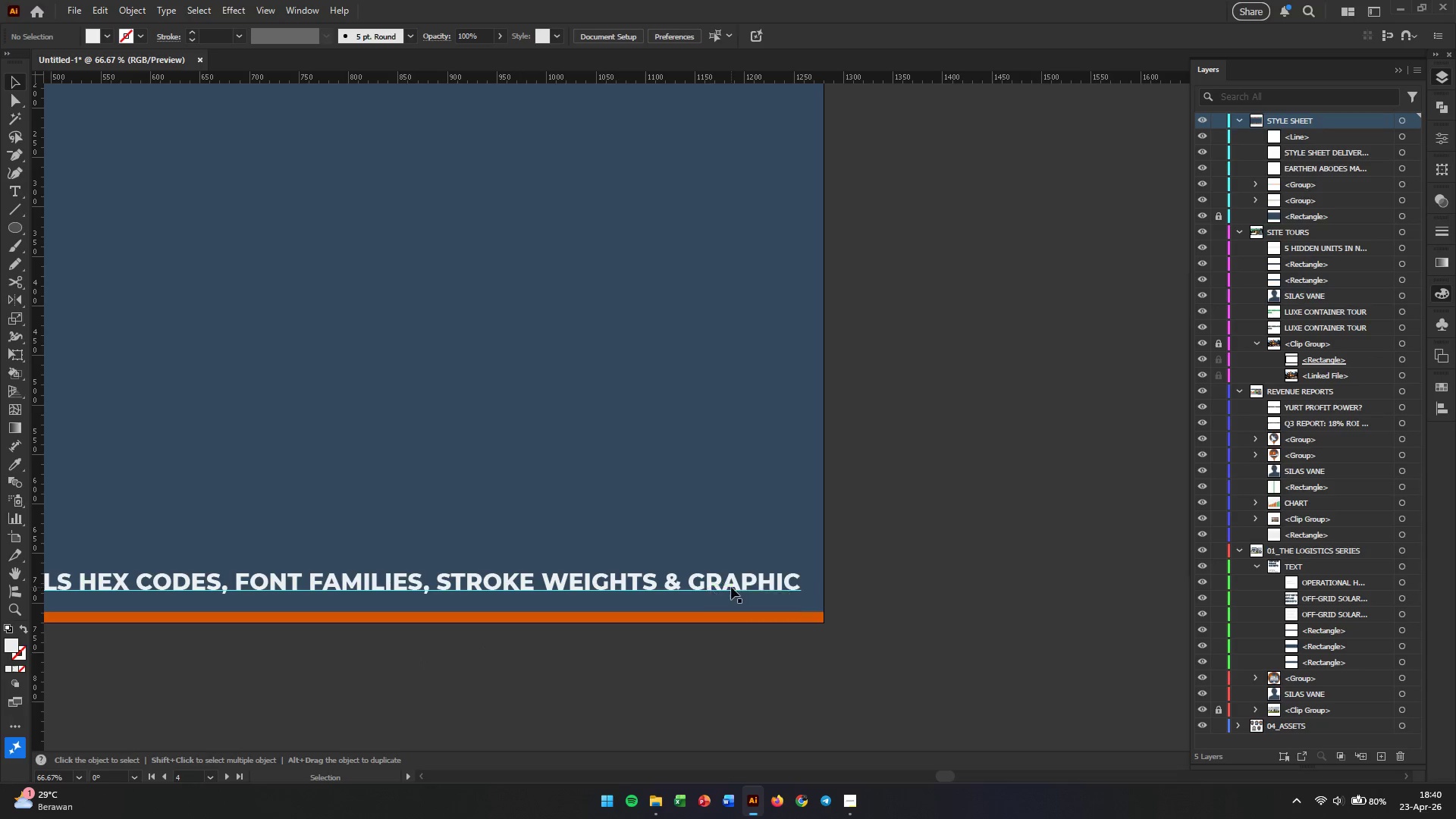 
left_click_drag(start_coordinate=[982, 678], to_coordinate=[422, 661])
 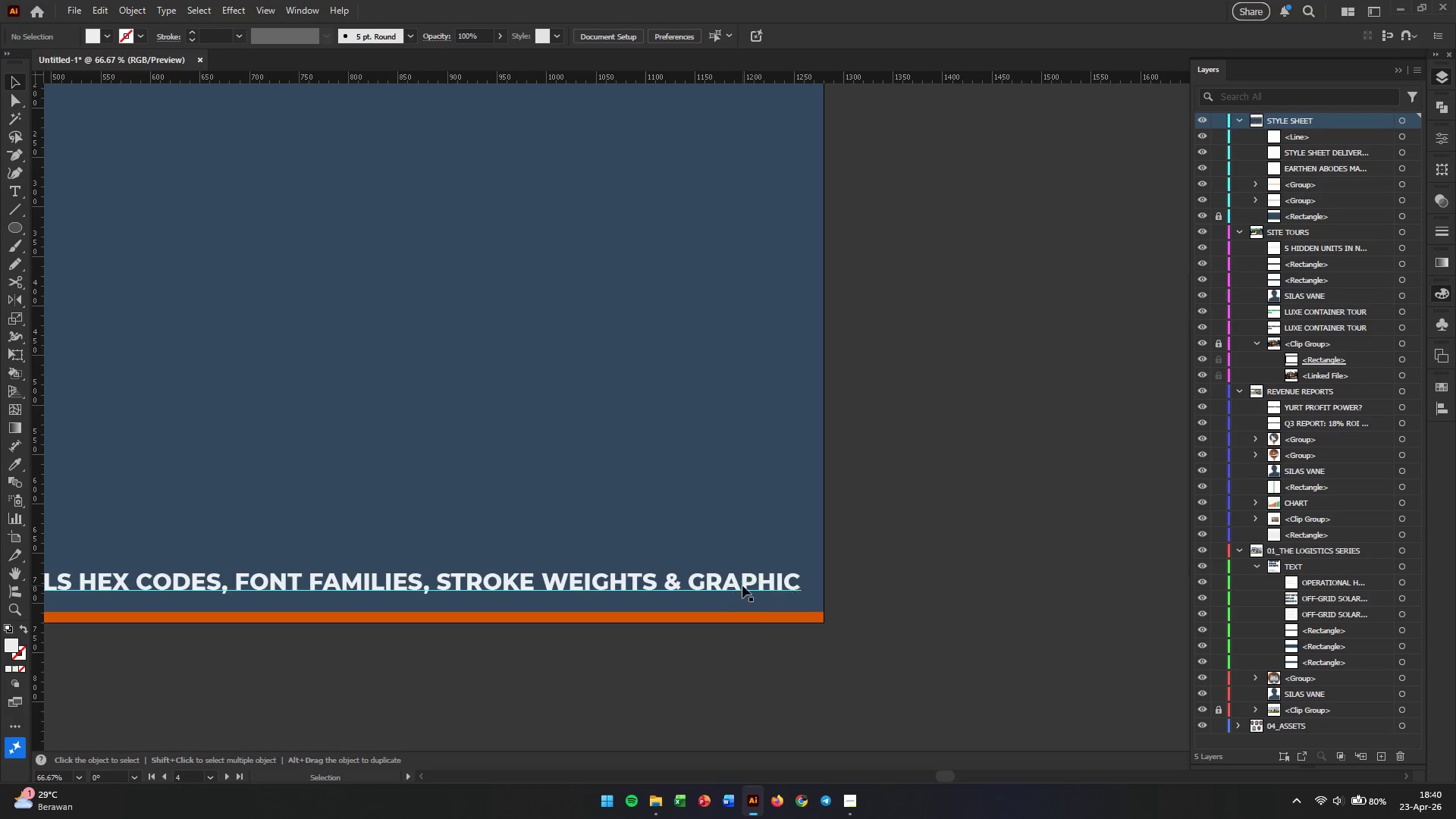 
double_click([742, 585])
 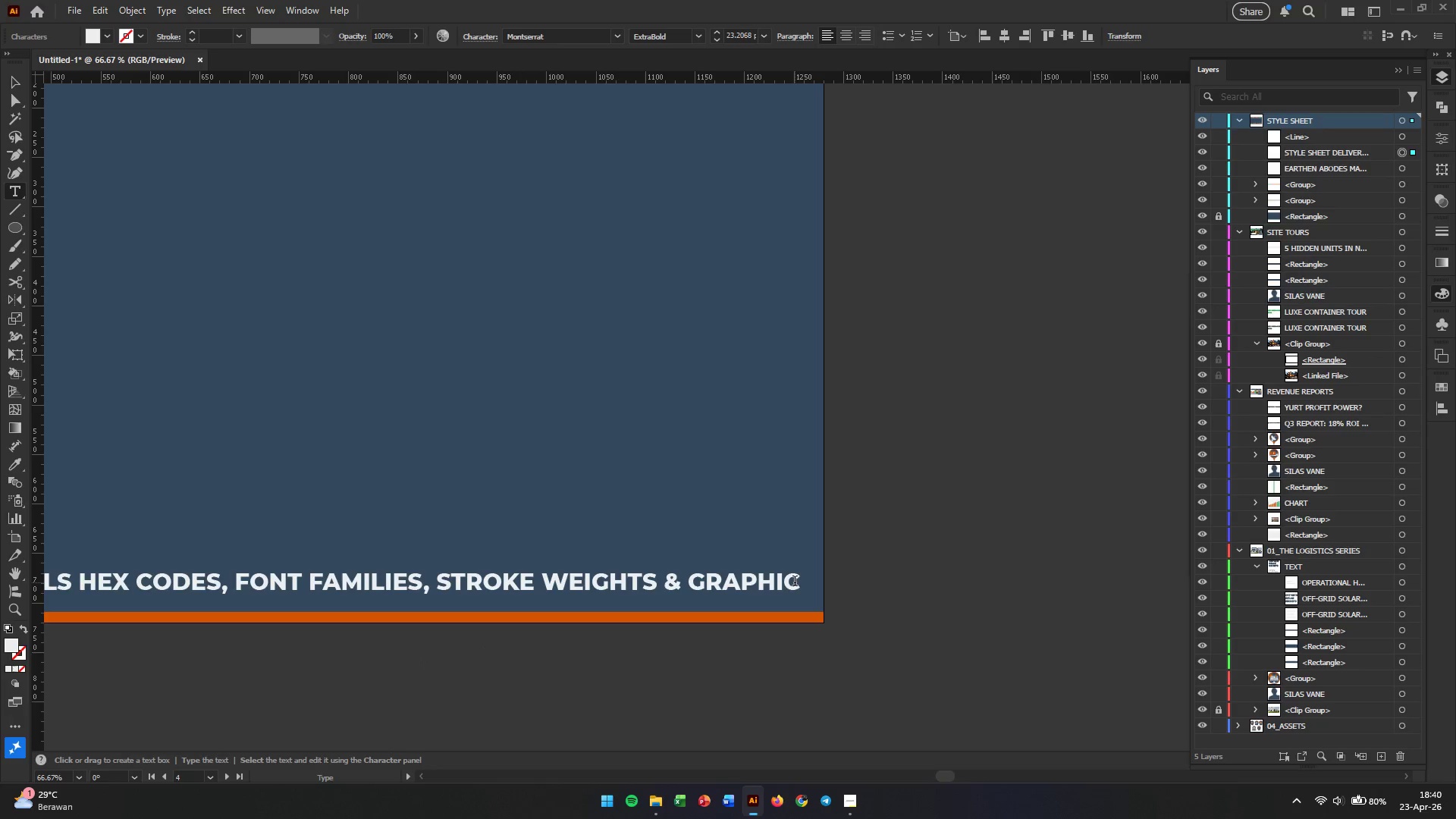 
left_click([797, 582])
 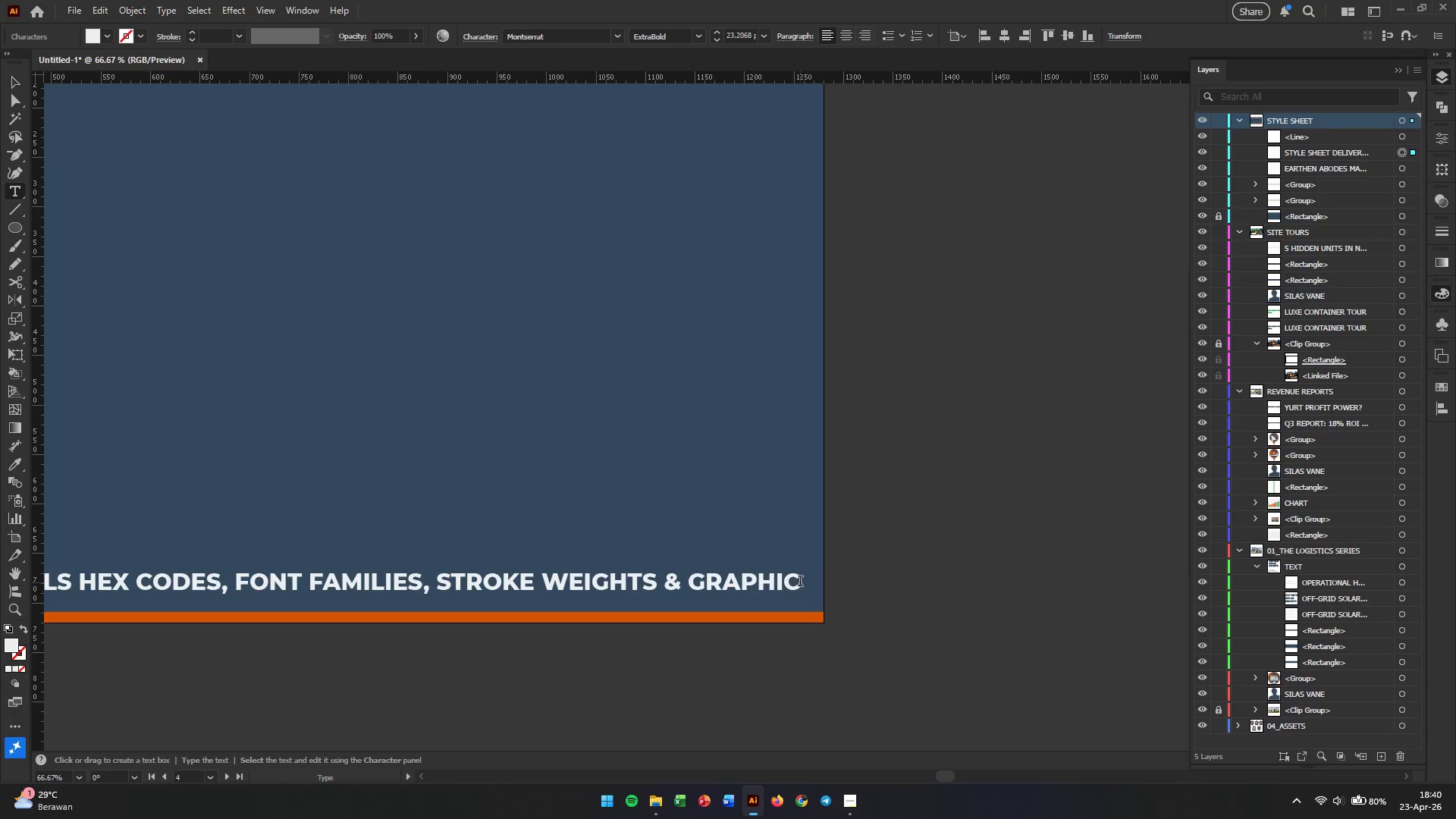 
double_click([807, 583])
 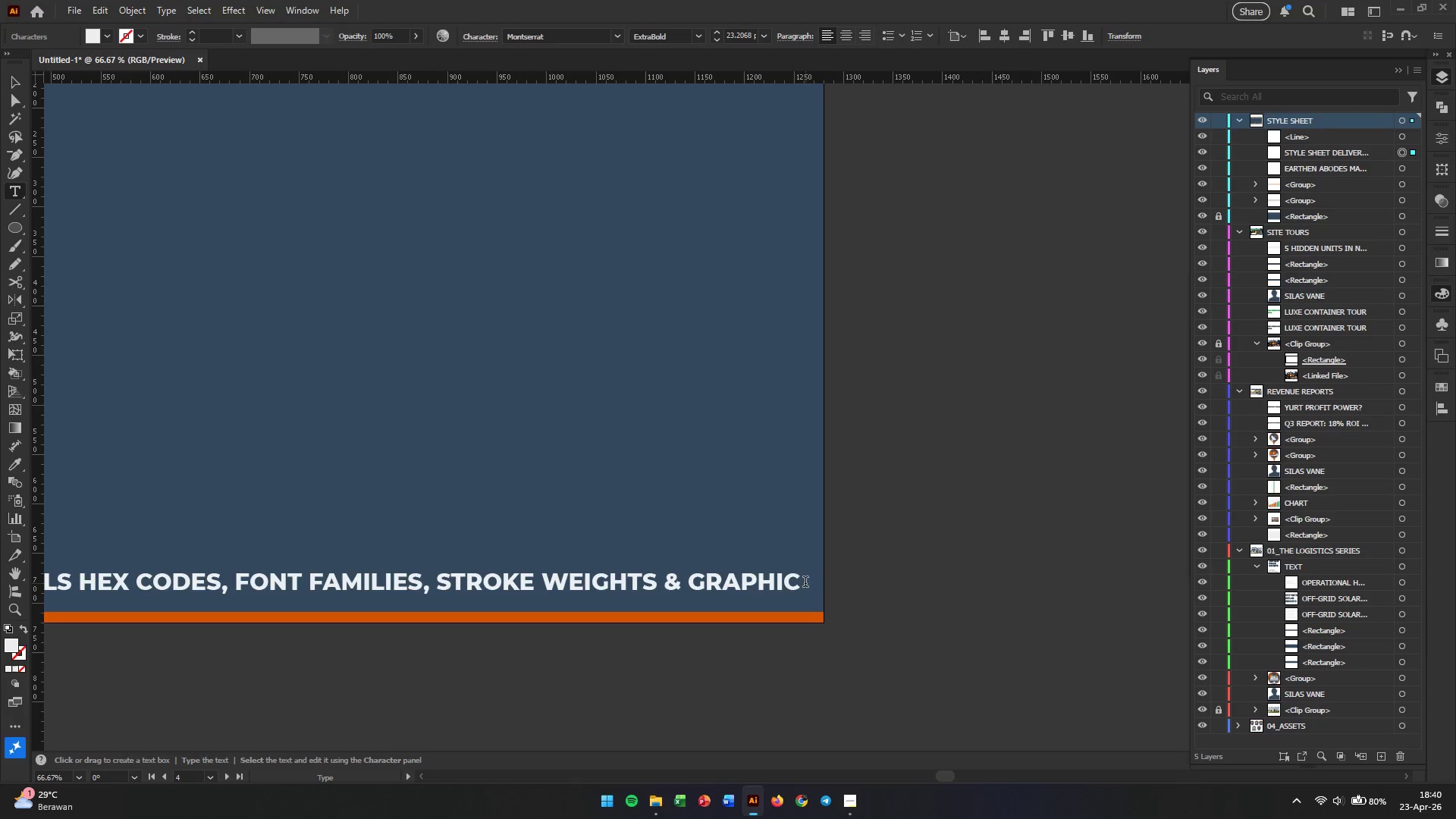 
left_click_drag(start_coordinate=[805, 583], to_coordinate=[1065, 583])
 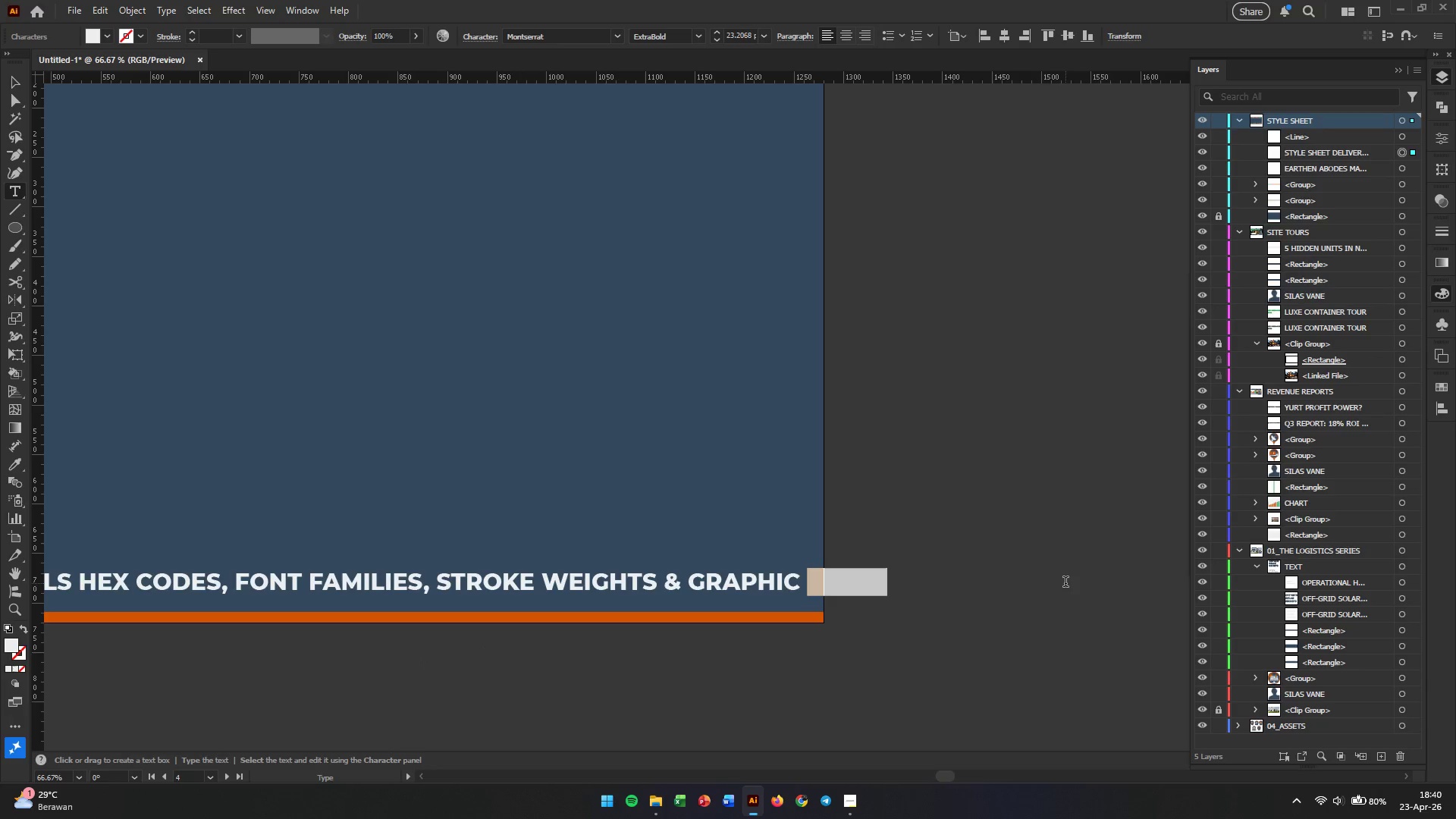 
key(Backspace)
type(rules)
 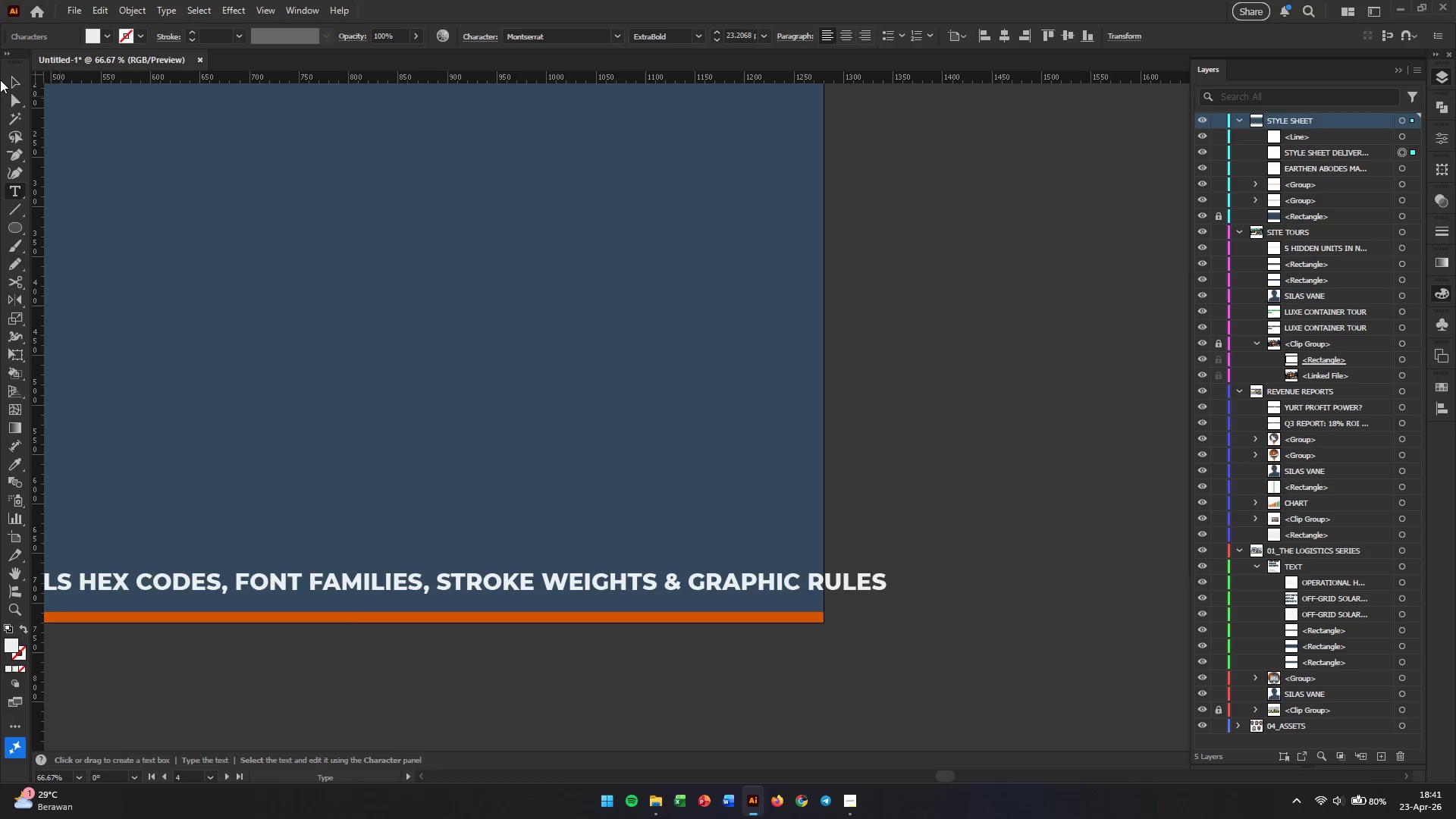 
left_click([15, 86])
 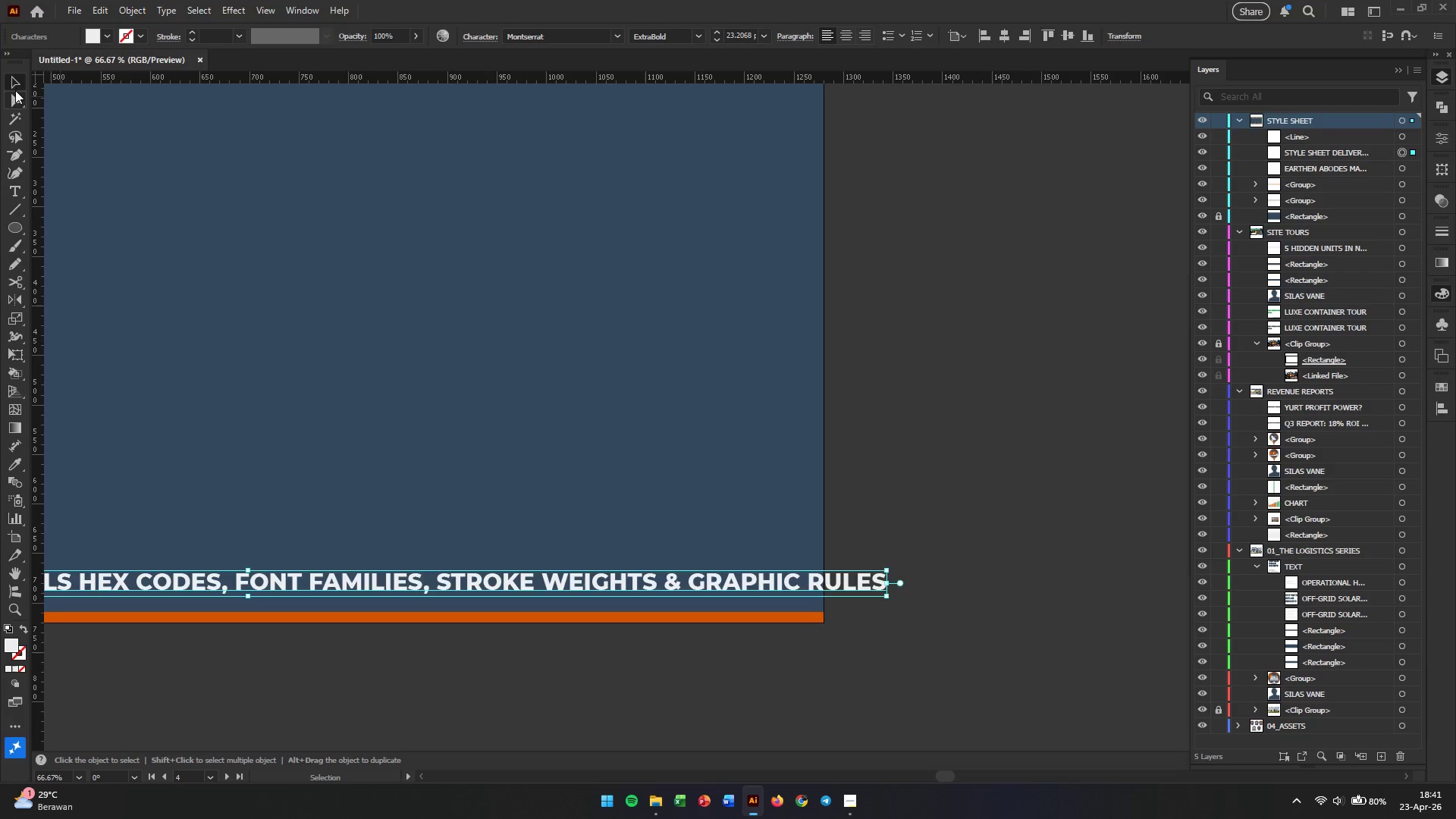 
hold_key(key=AltLeft, duration=0.44)
scroll: coordinate [258, 328], scroll_direction: down, amount: 3.0
 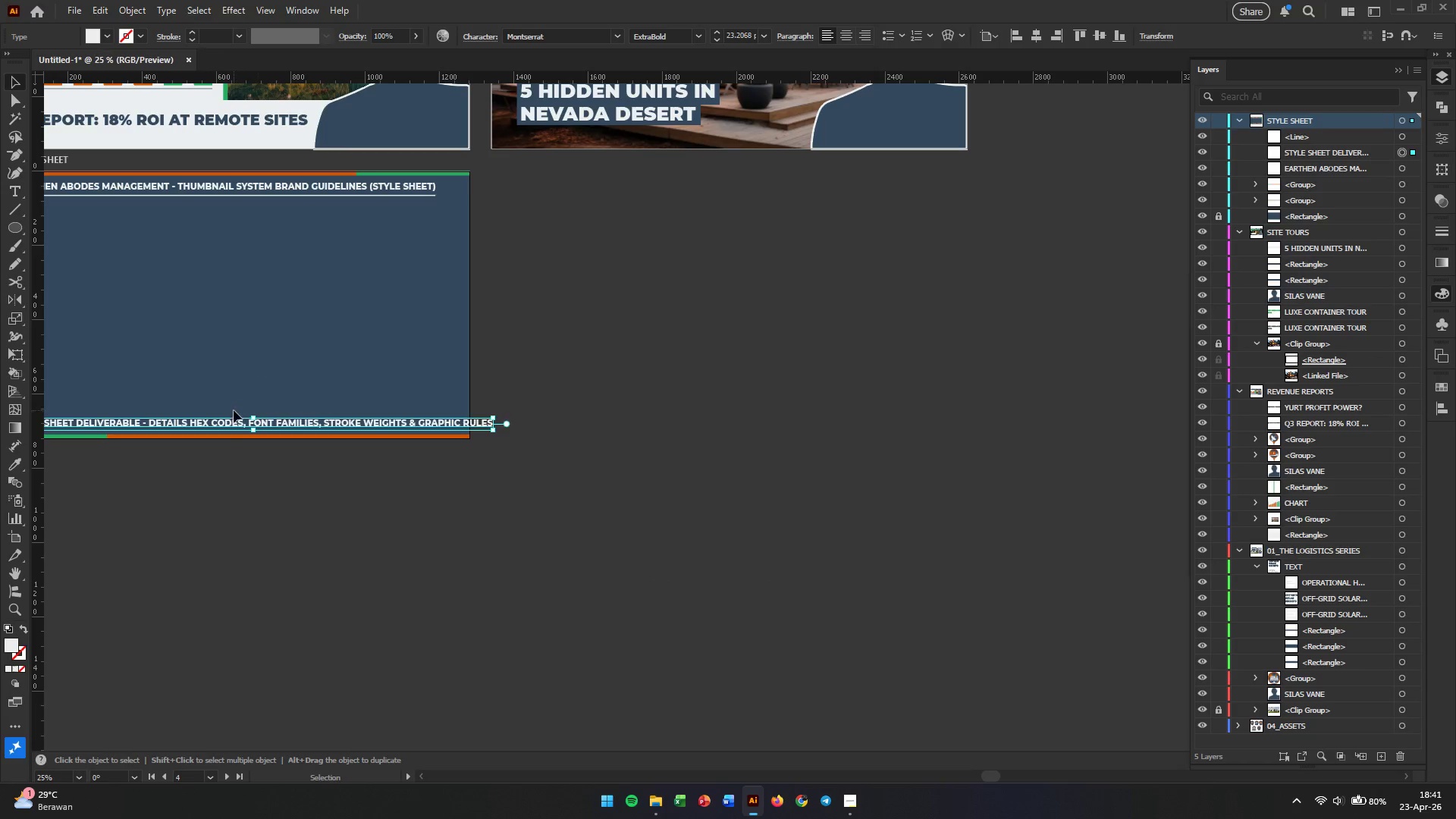 
hold_key(key=Space, duration=0.66)
 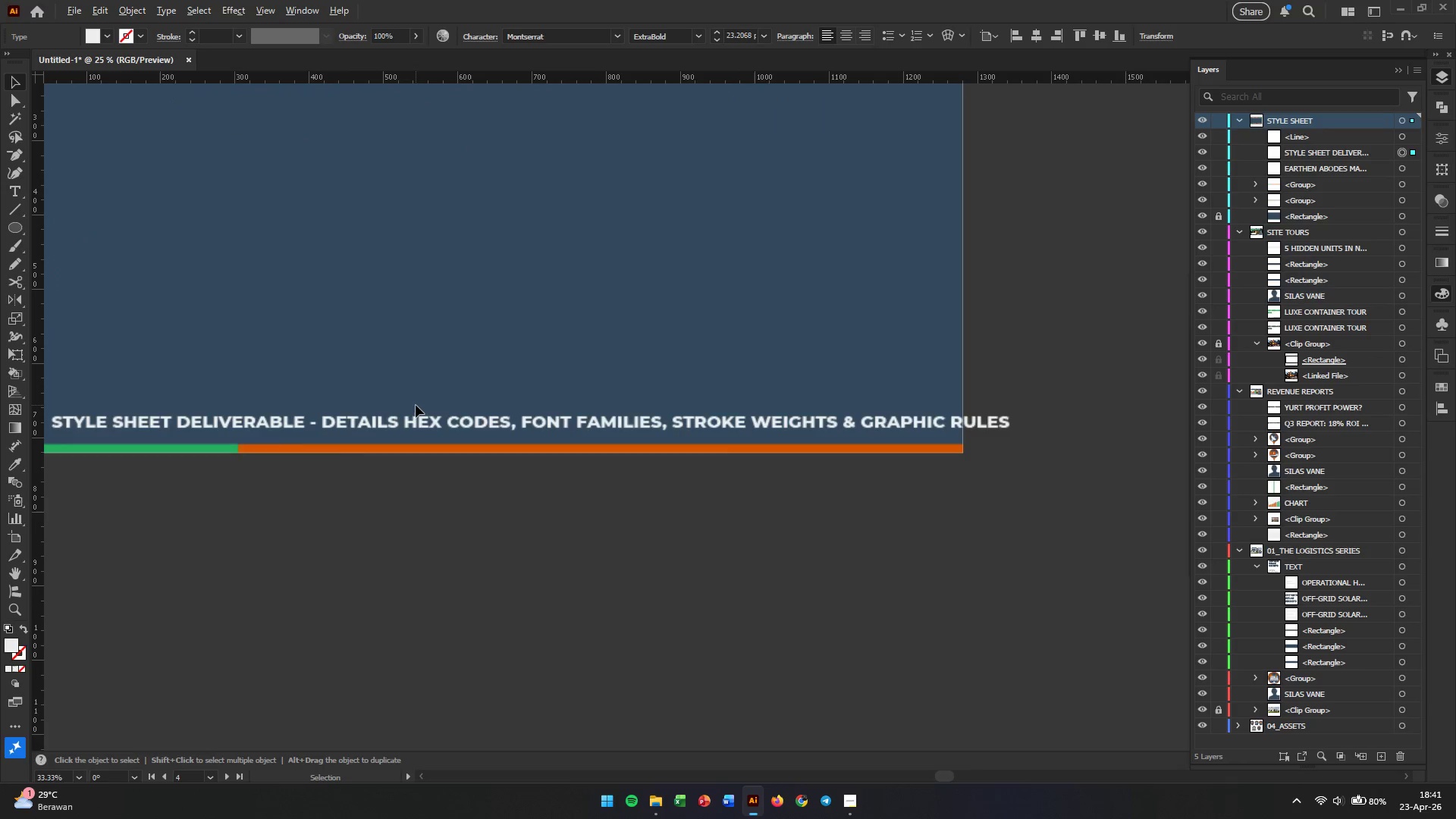 
left_click_drag(start_coordinate=[237, 465], to_coordinate=[457, 454])
 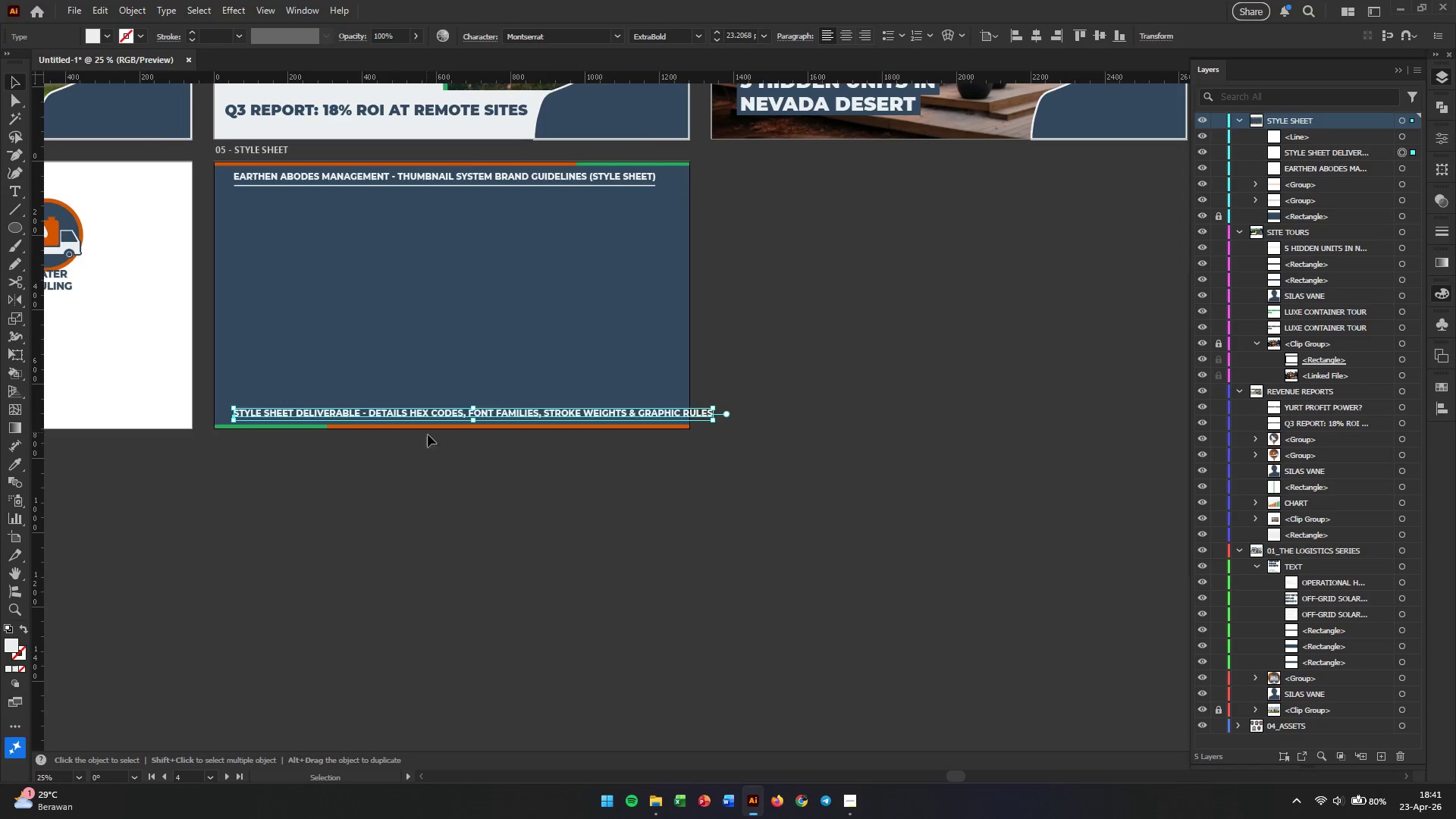 
hold_key(key=AltLeft, duration=0.59)
scroll: coordinate [416, 405], scroll_direction: up, amount: 2.0
 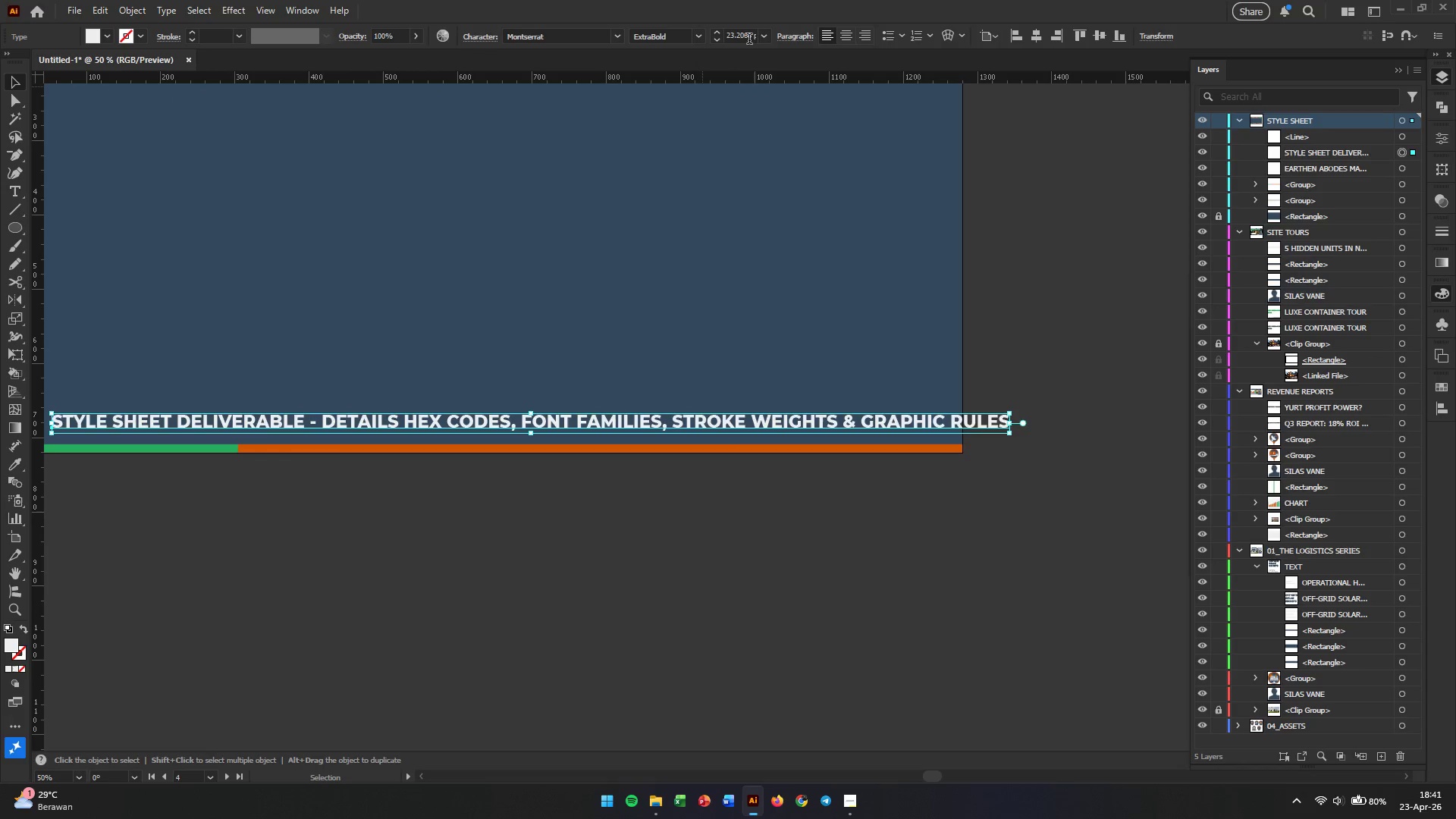 
double_click([745, 39])
 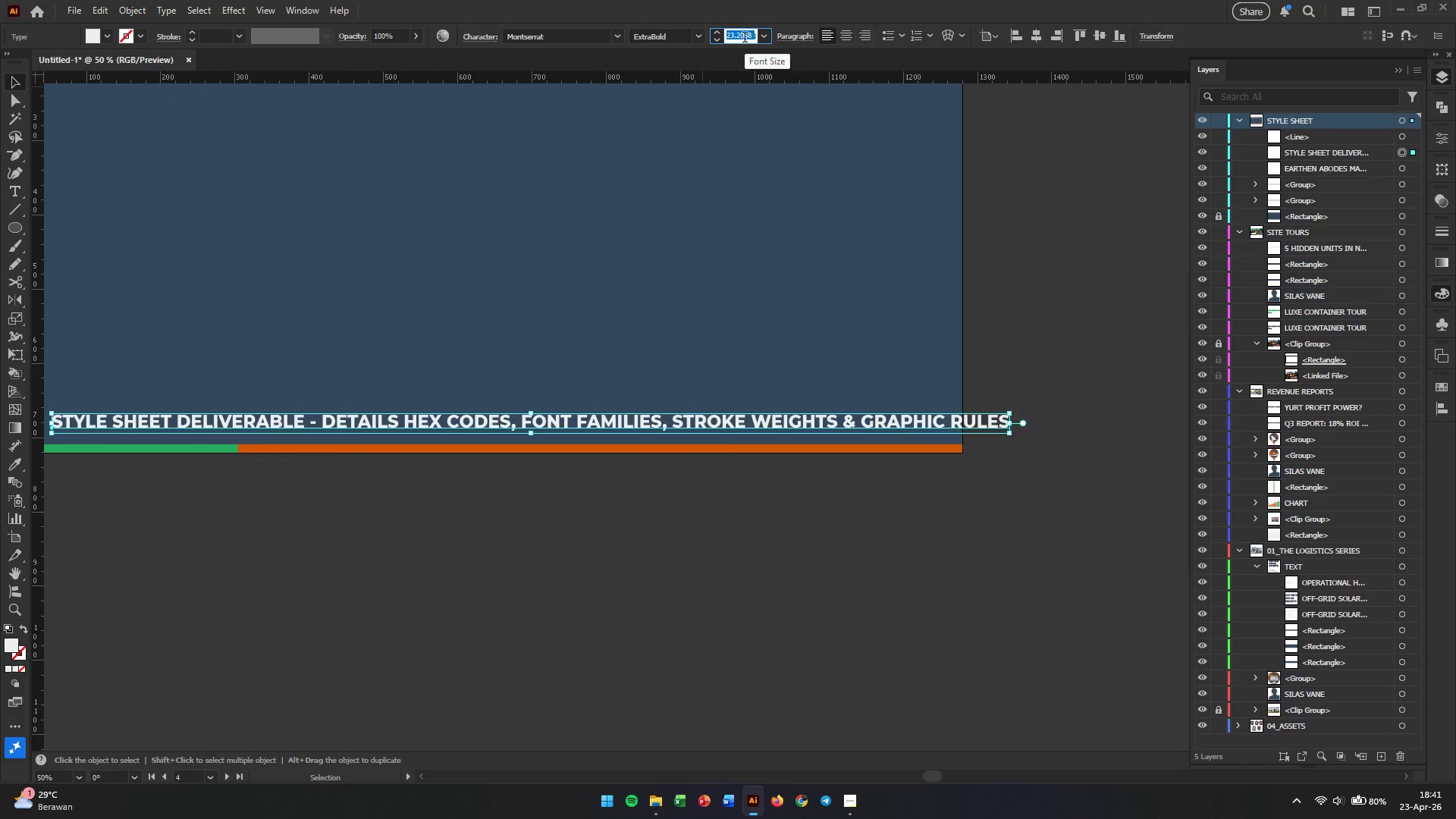 
key(Numpad2)
 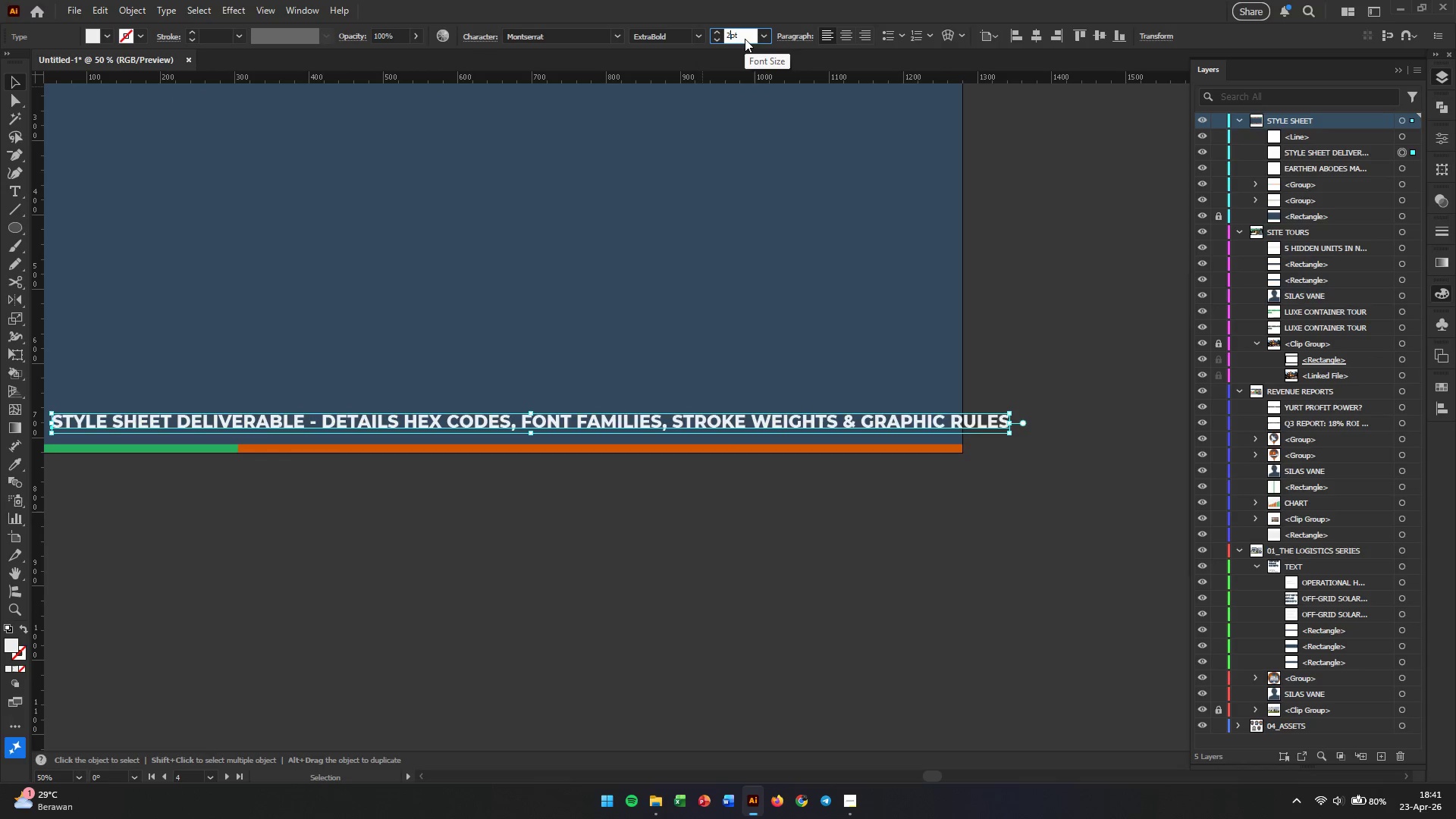 
key(Numpad2)
 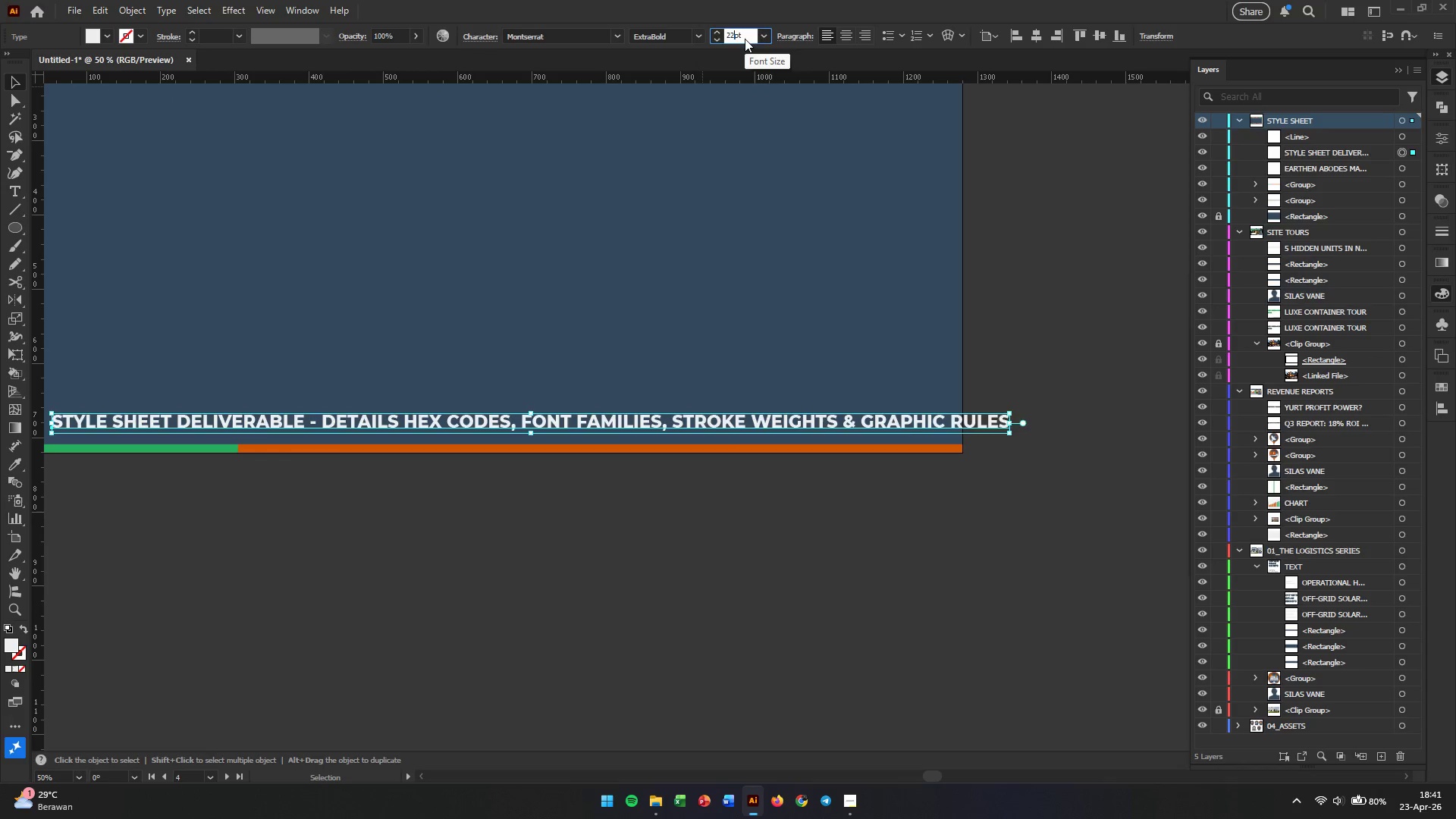 
key(Enter)
 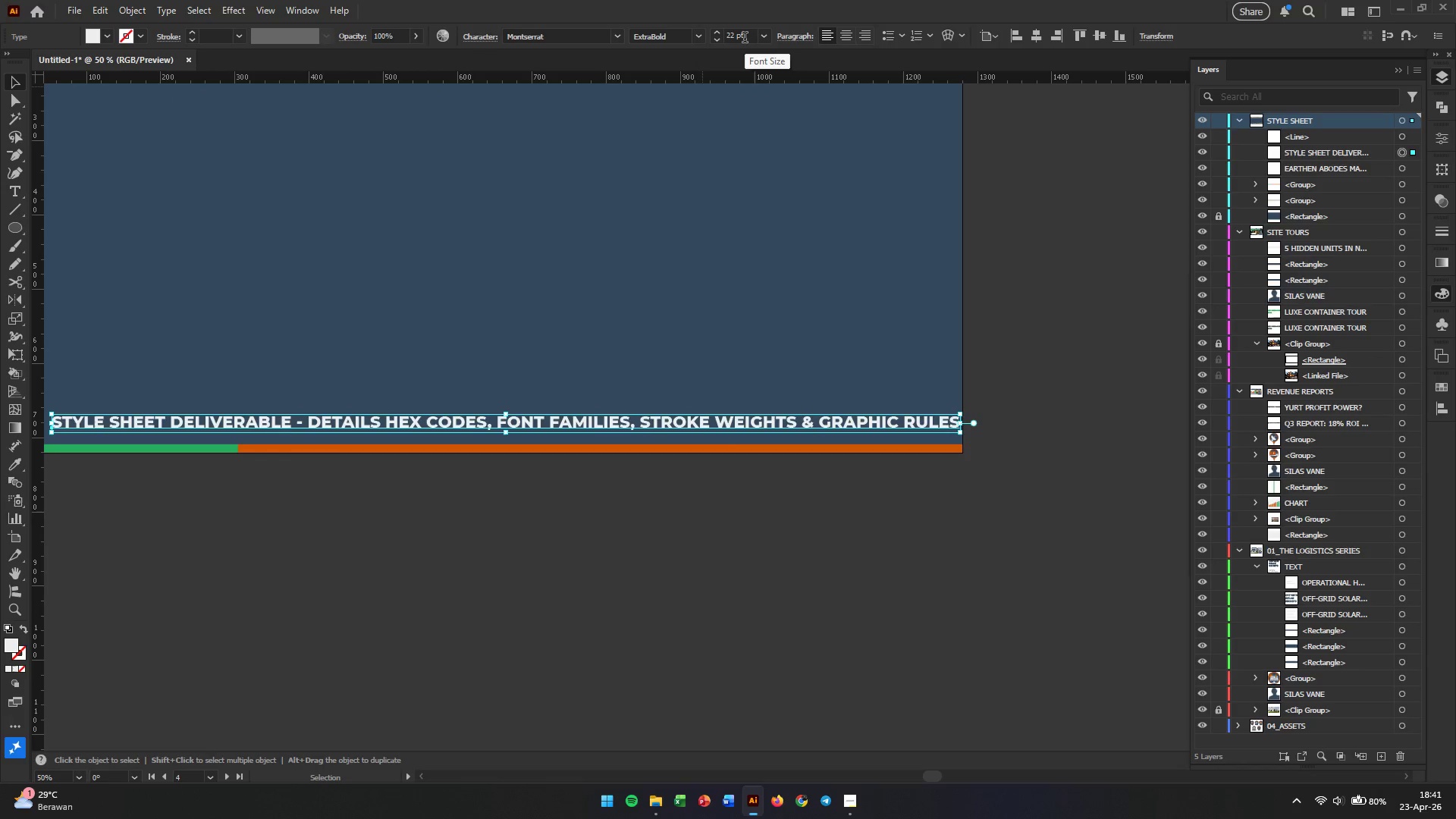 
double_click([745, 39])
 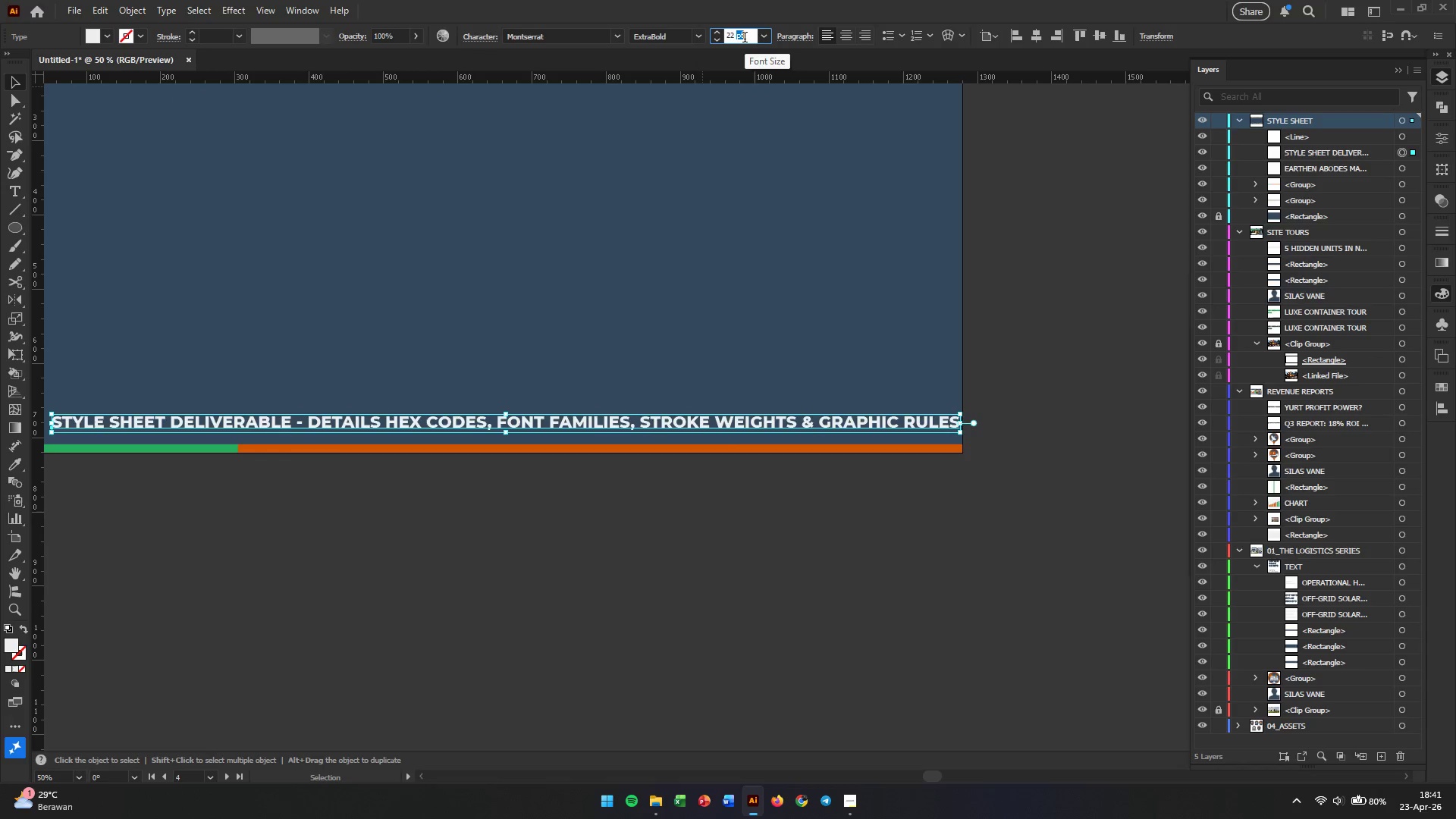 
triple_click([745, 39])
 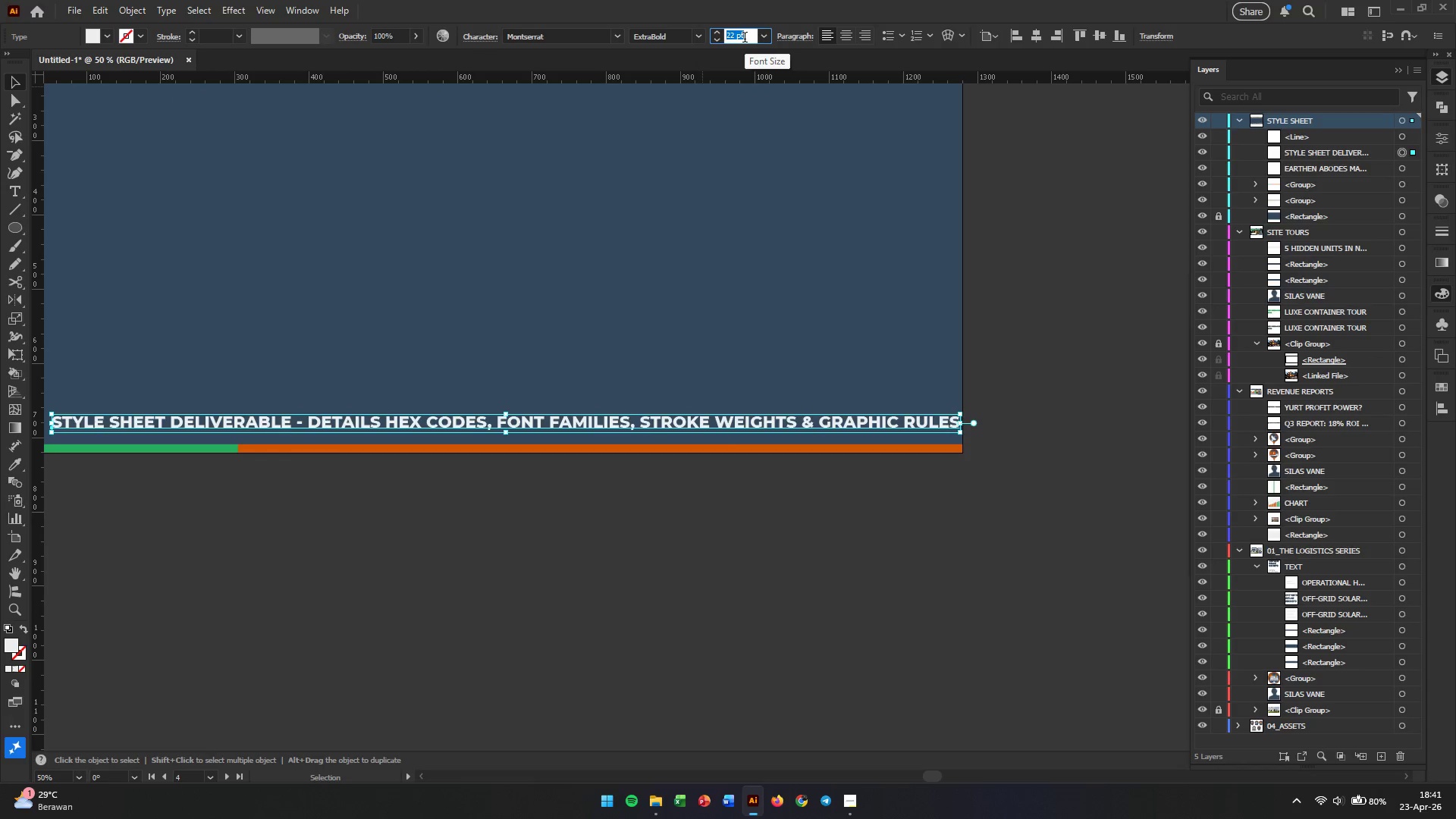 
key(Numpad2)
 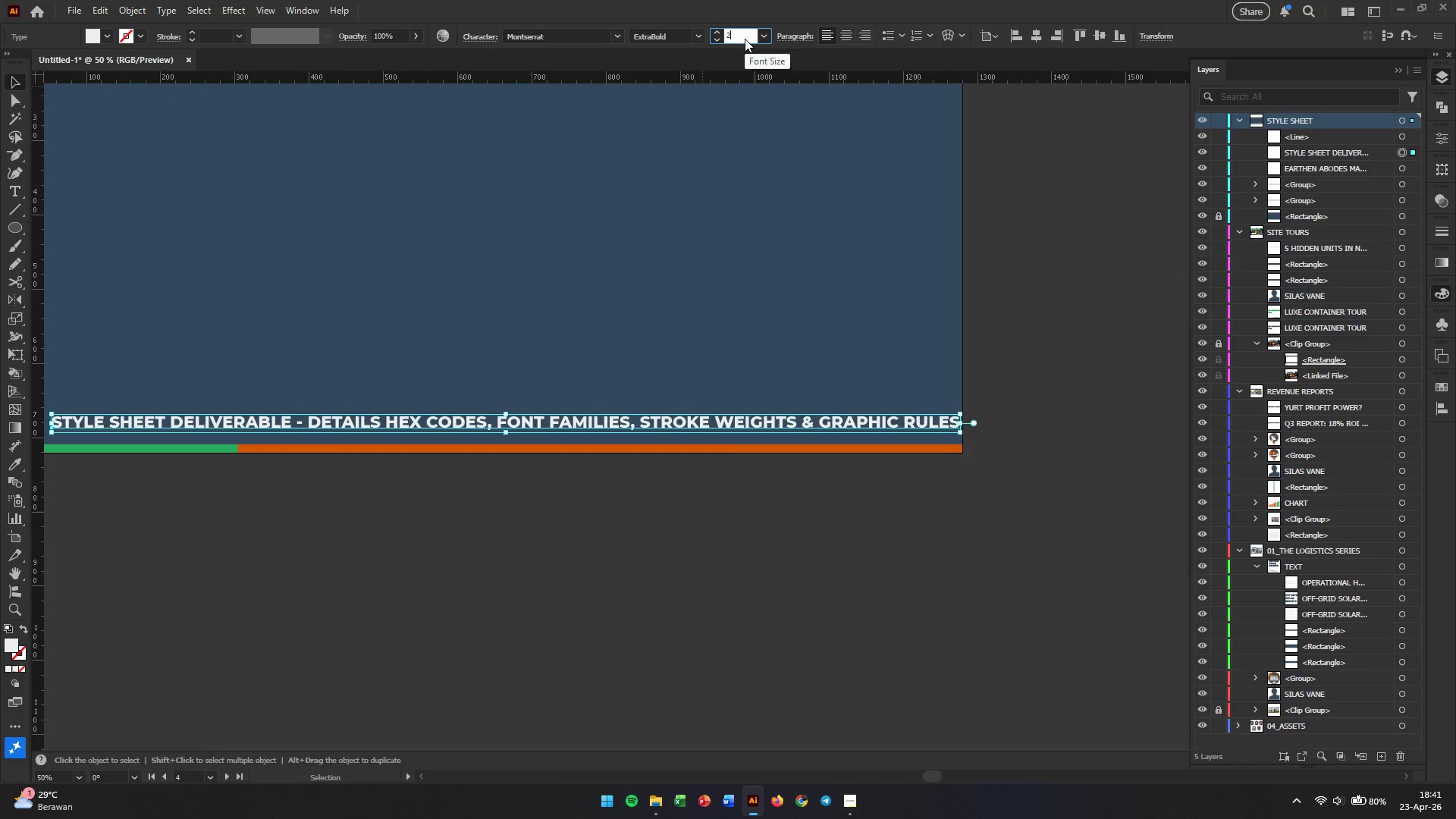 
key(Numpad0)
 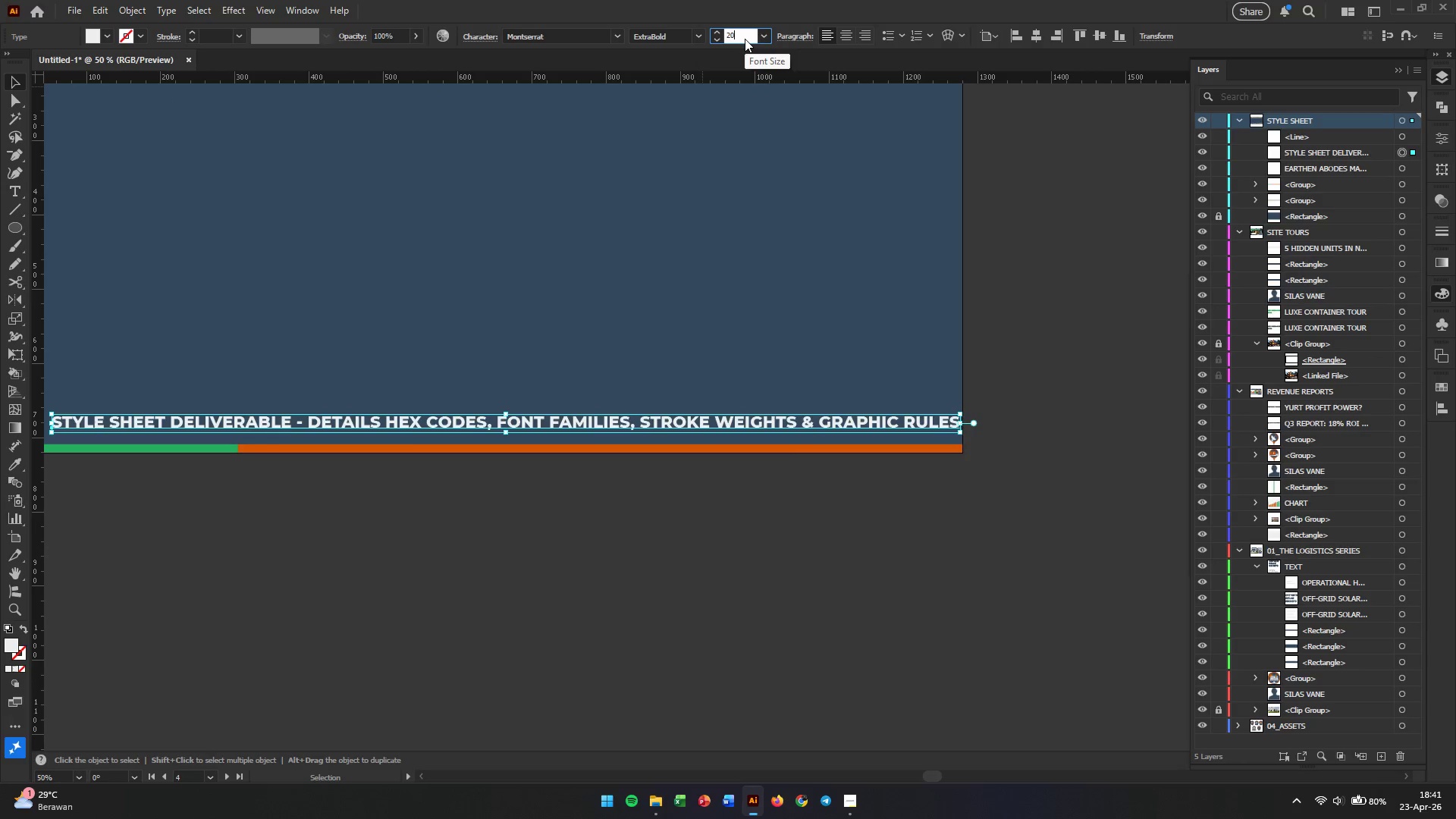 
key(Enter)
 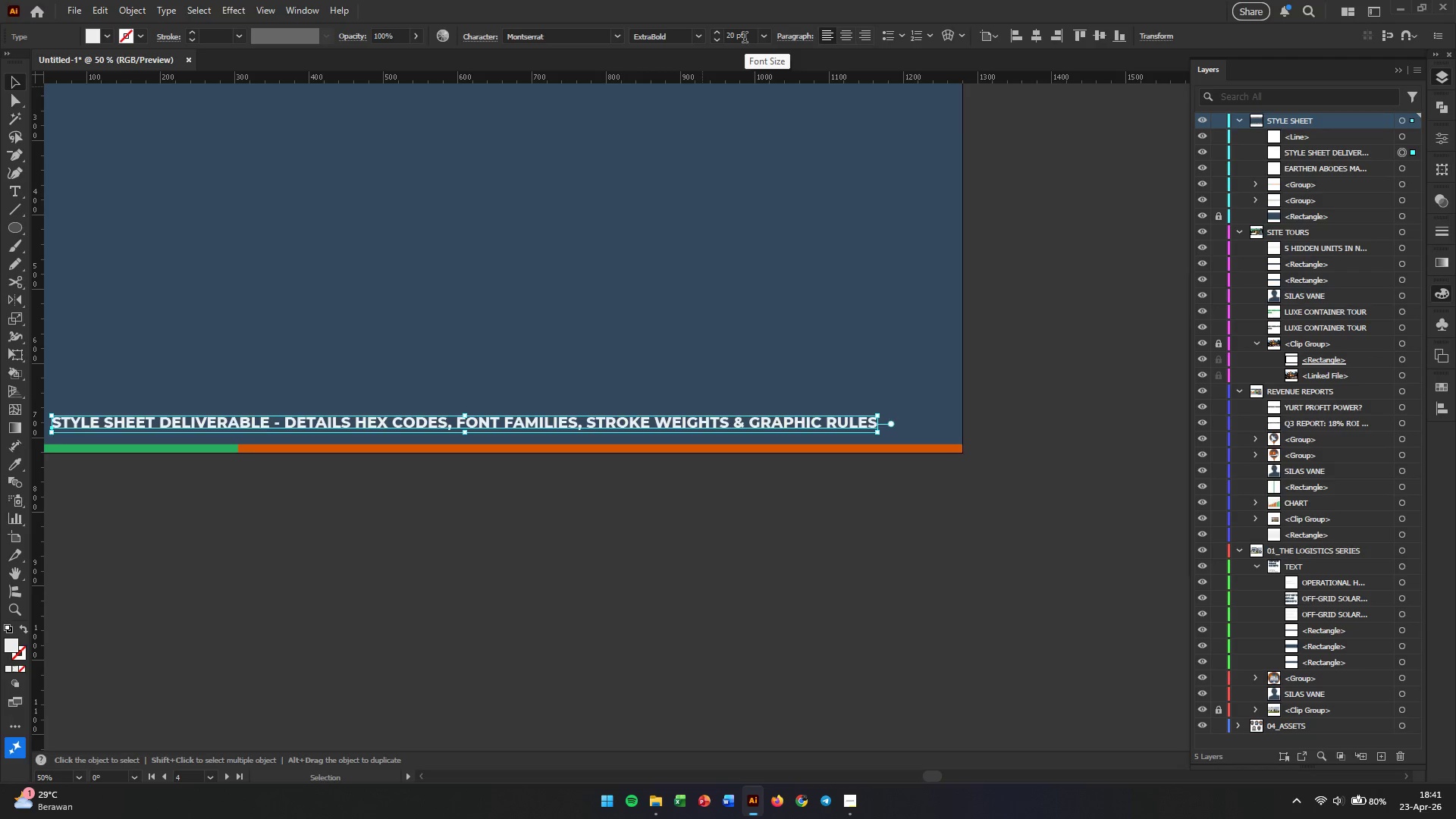 
hold_key(key=Space, duration=1.0)
 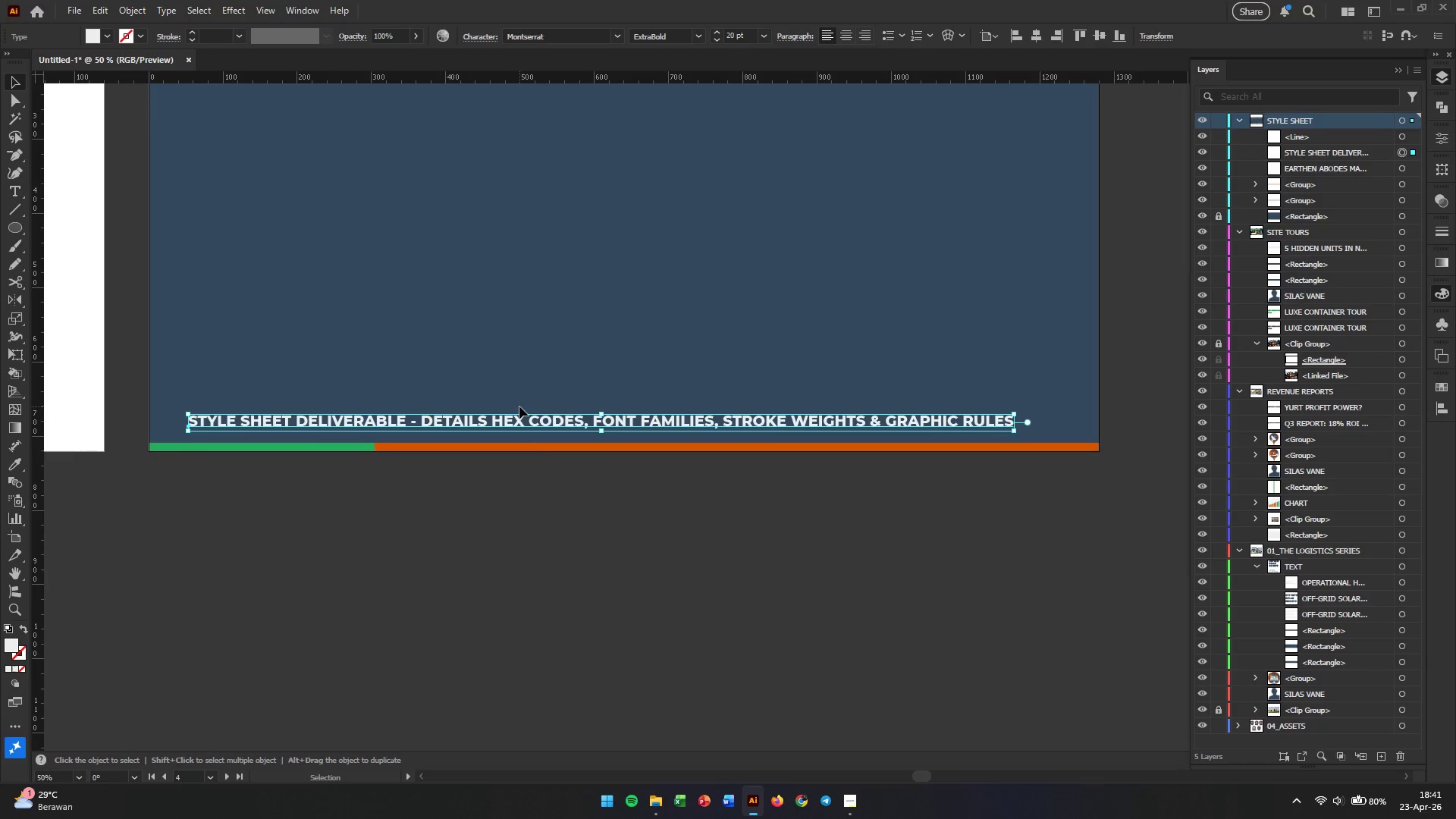 
left_click_drag(start_coordinate=[428, 504], to_coordinate=[565, 501])
 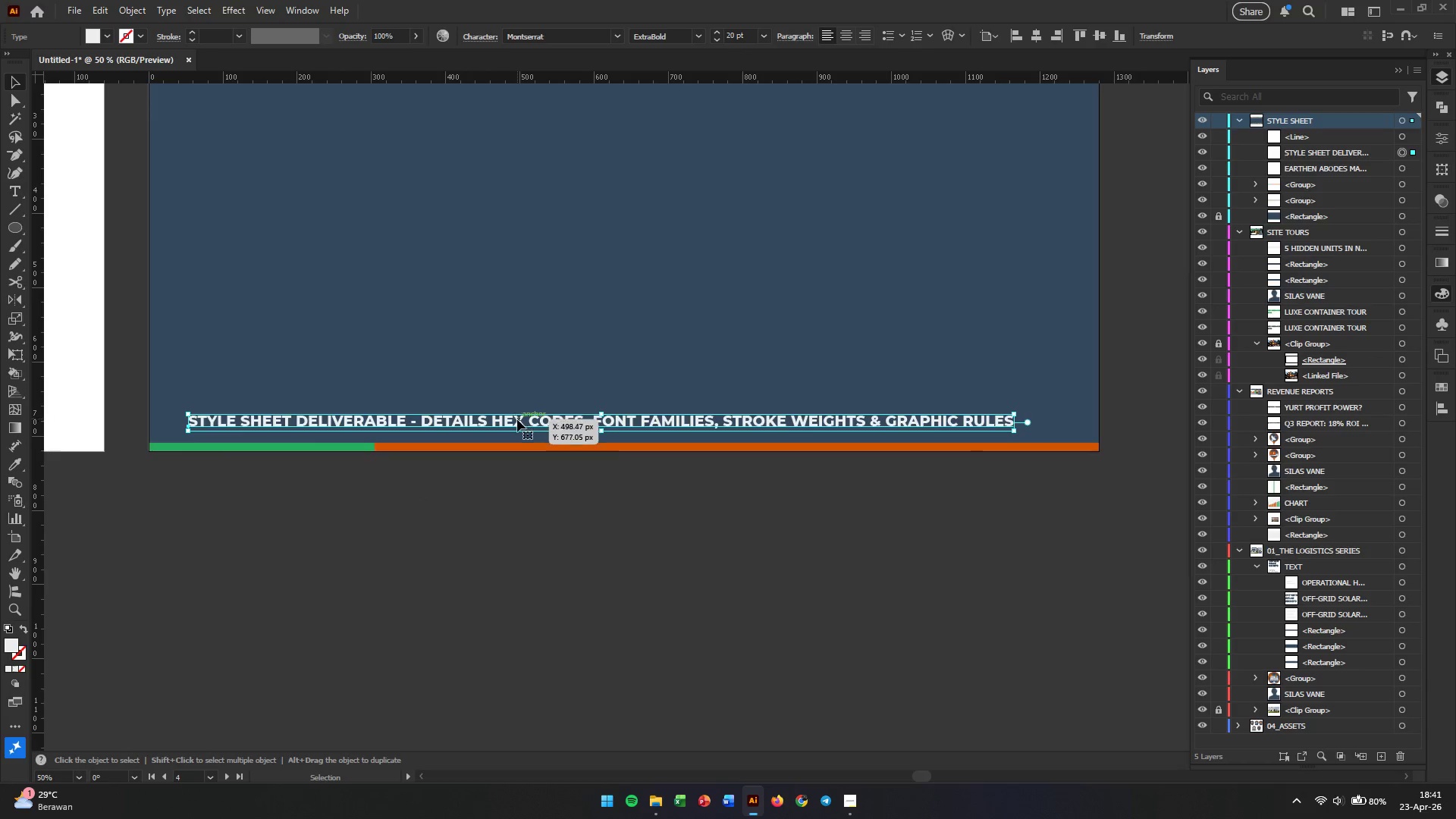 
left_click_drag(start_coordinate=[517, 420], to_coordinate=[538, 420])
 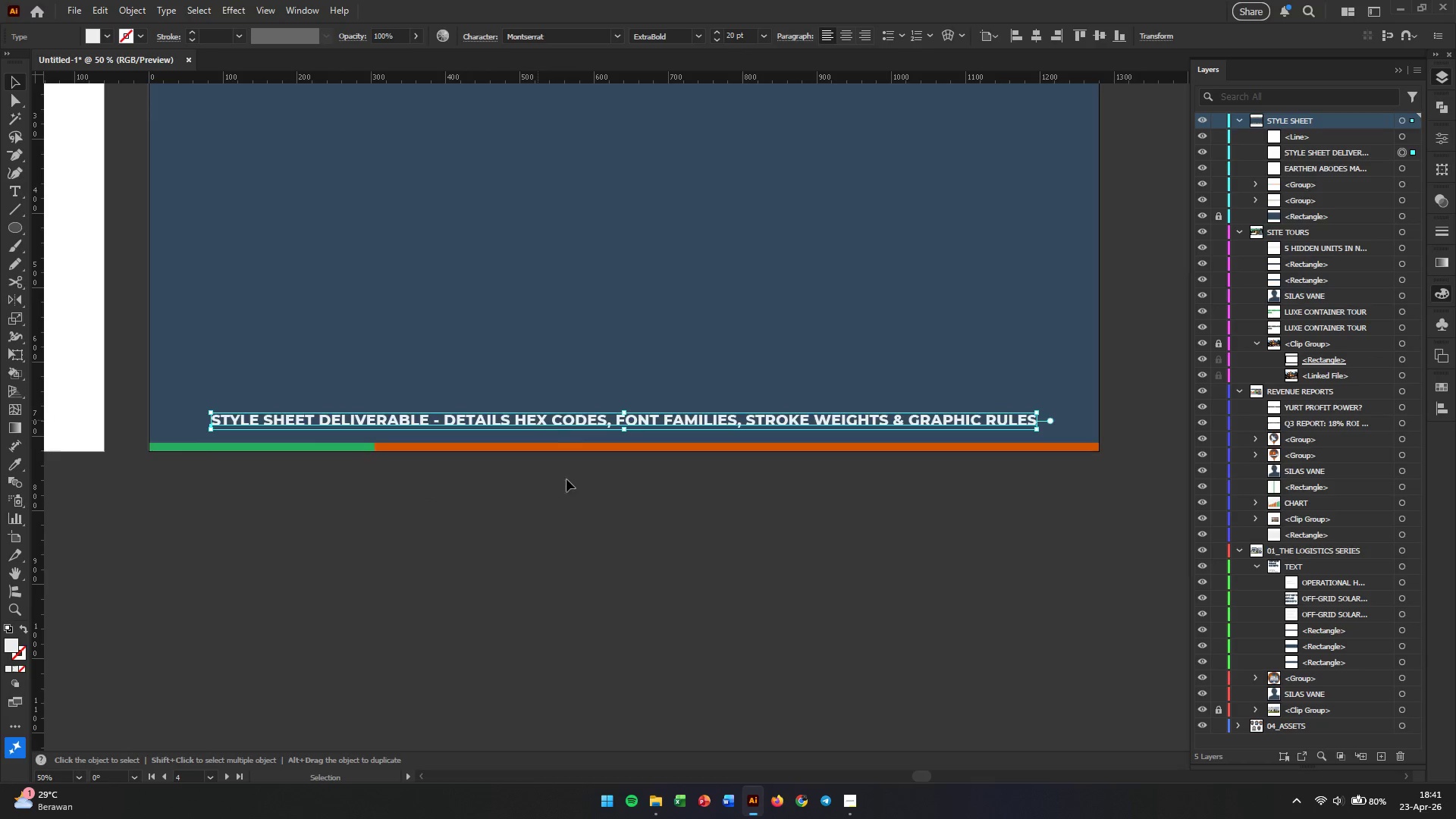 
left_click([573, 499])
 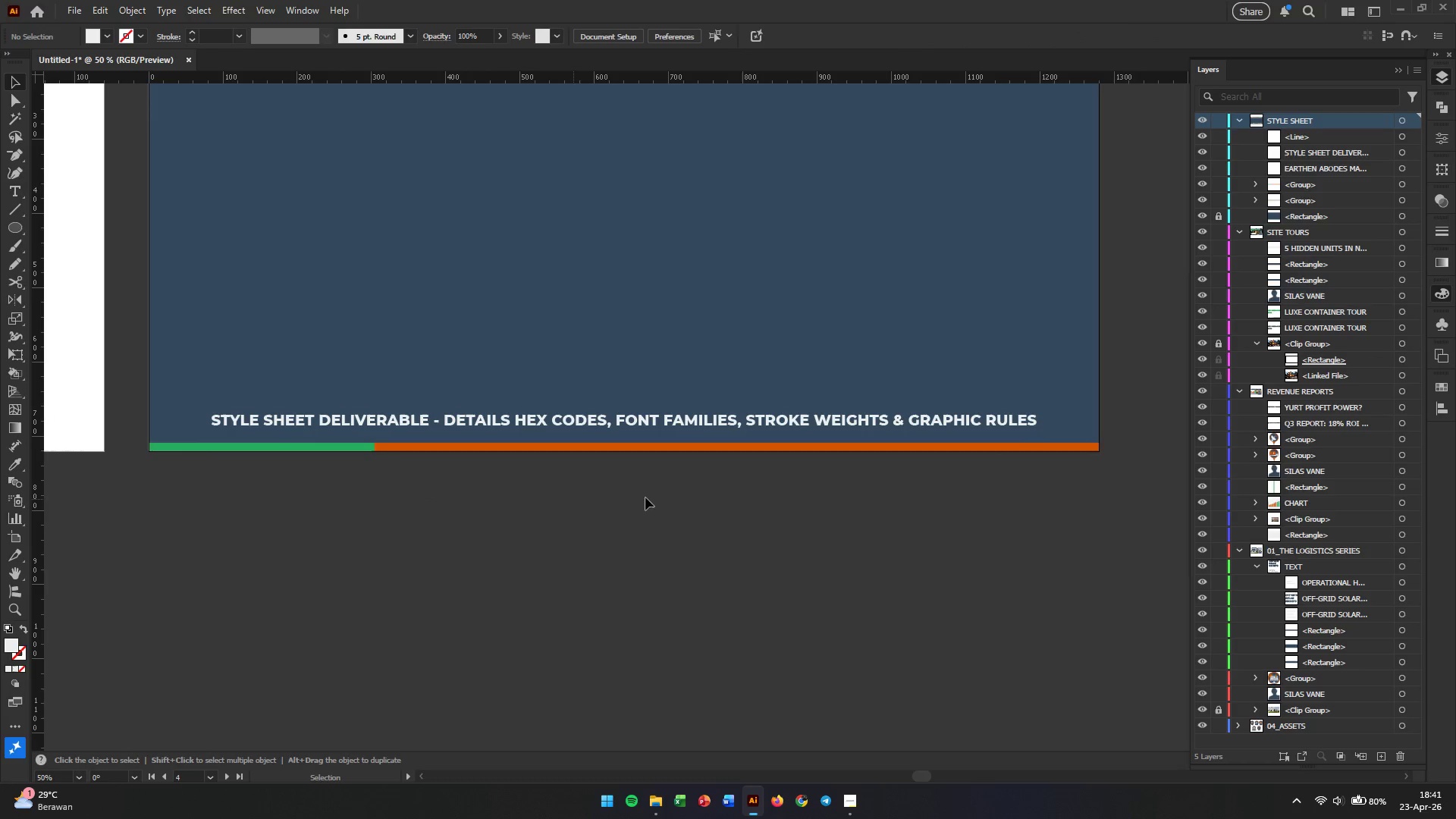 
hold_key(key=AltLeft, duration=0.94)
scroll: coordinate [717, 485], scroll_direction: down, amount: 2.0
 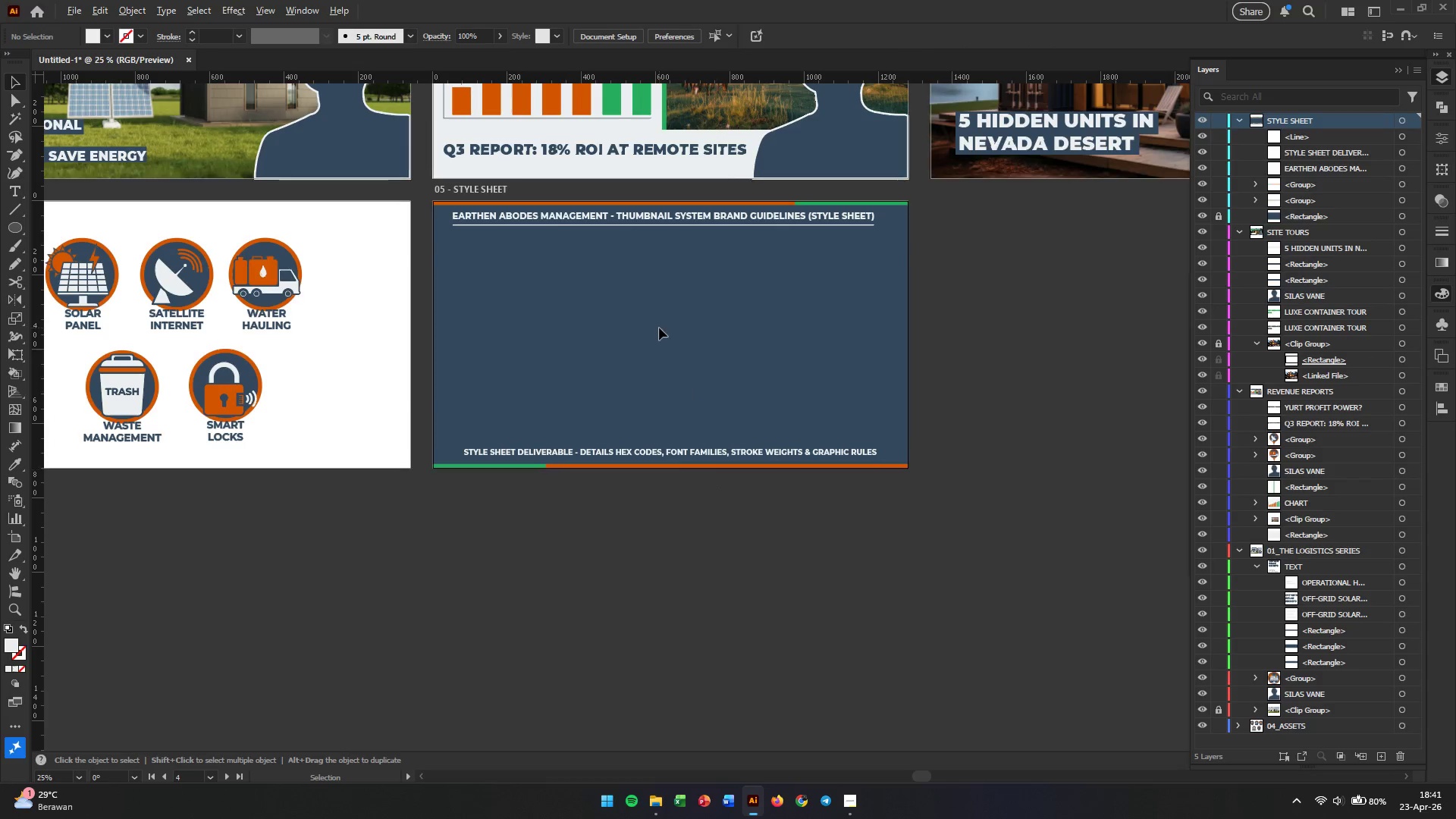 
scroll: coordinate [658, 326], scroll_direction: up, amount: 1.0
 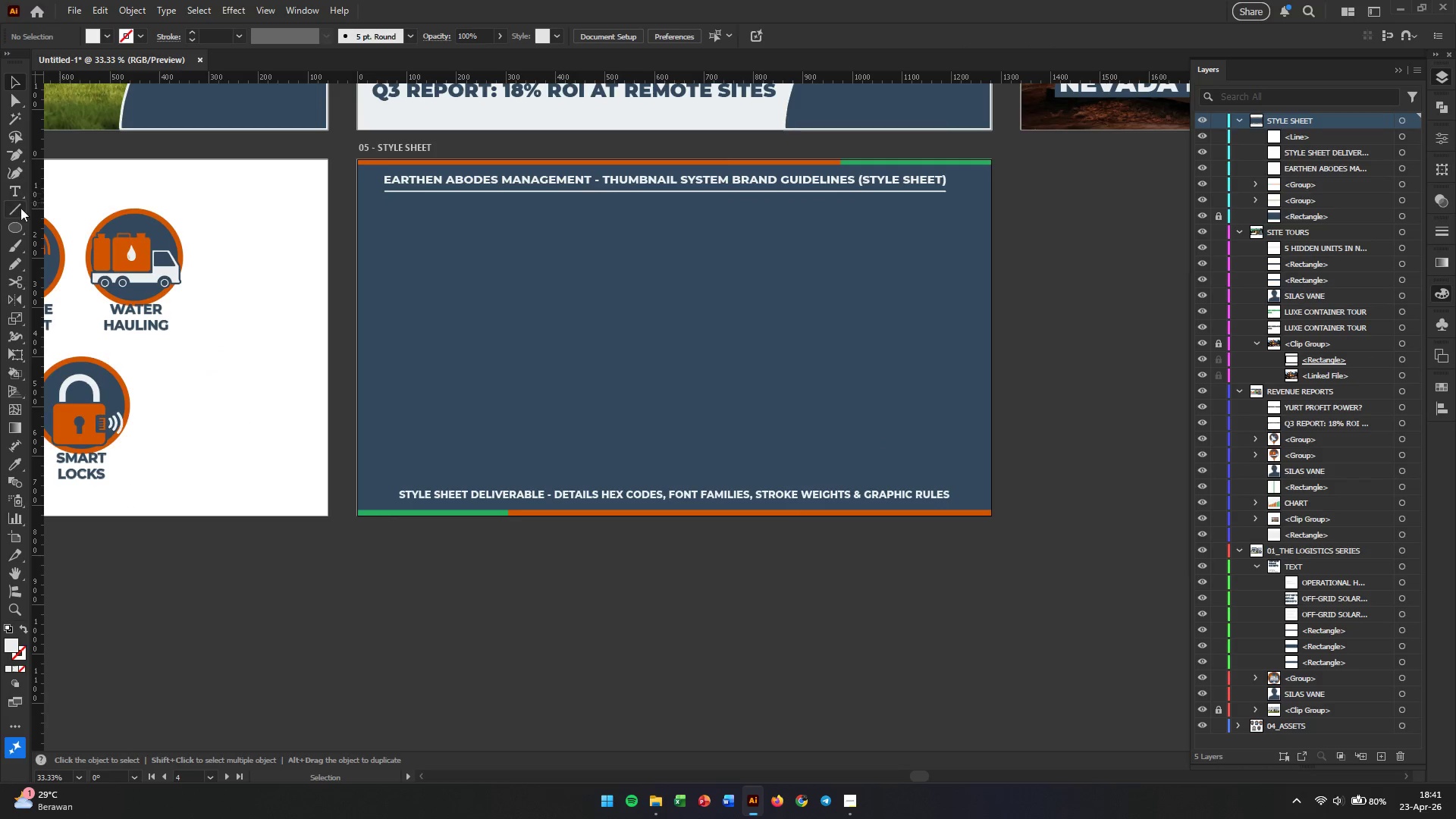 
right_click([17, 221])
 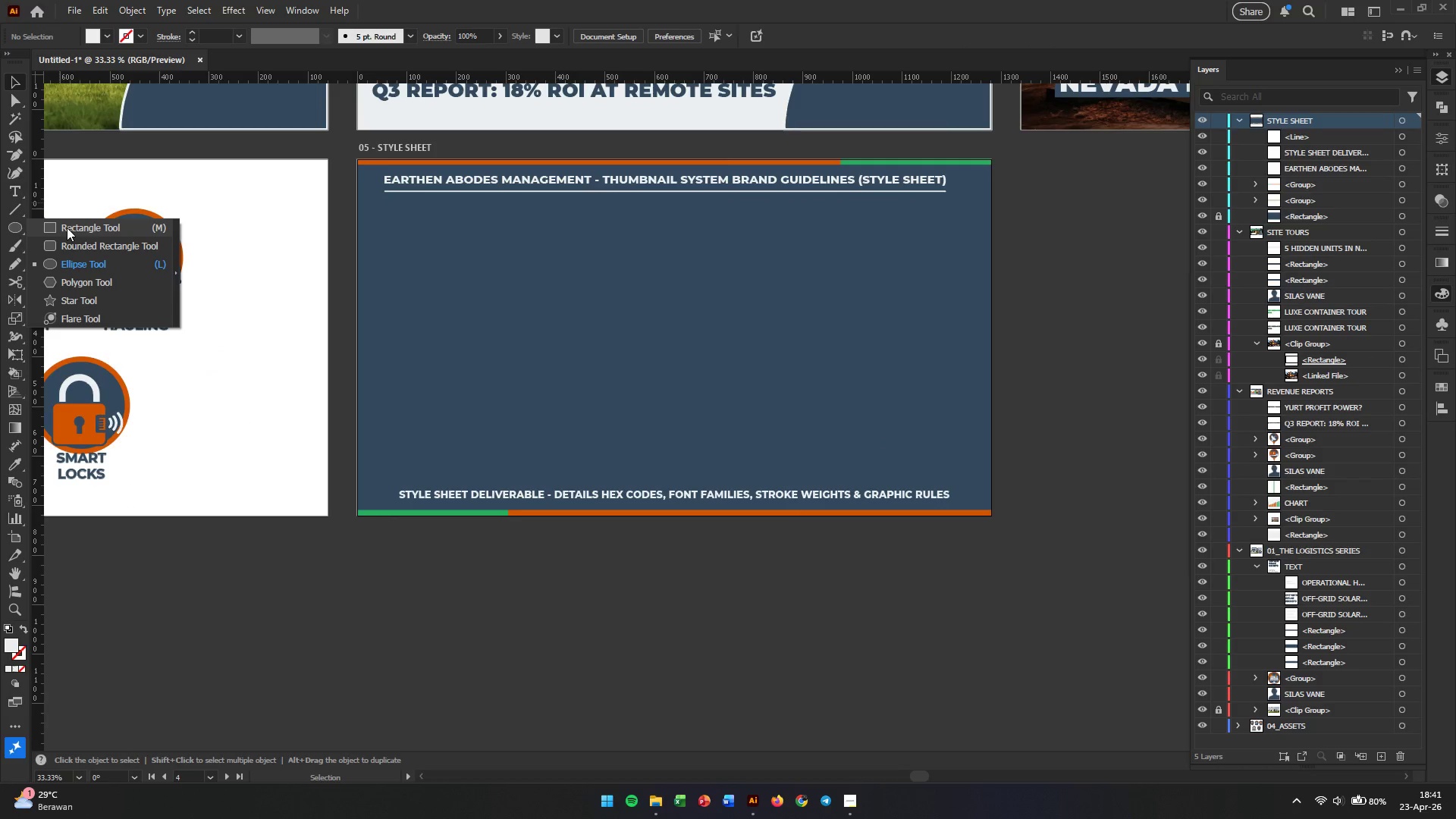 
left_click([67, 228])
 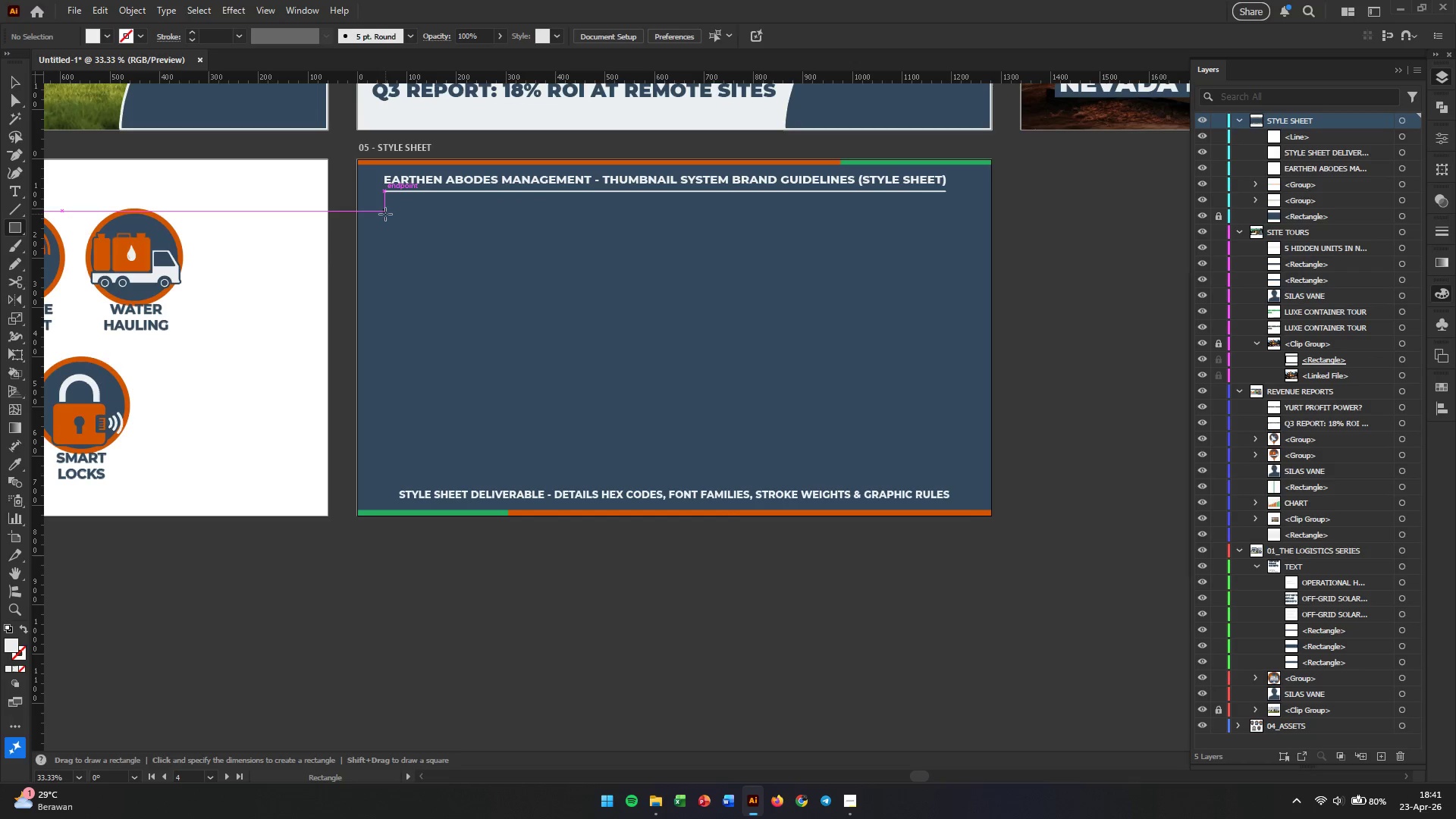 
wait(6.2)
 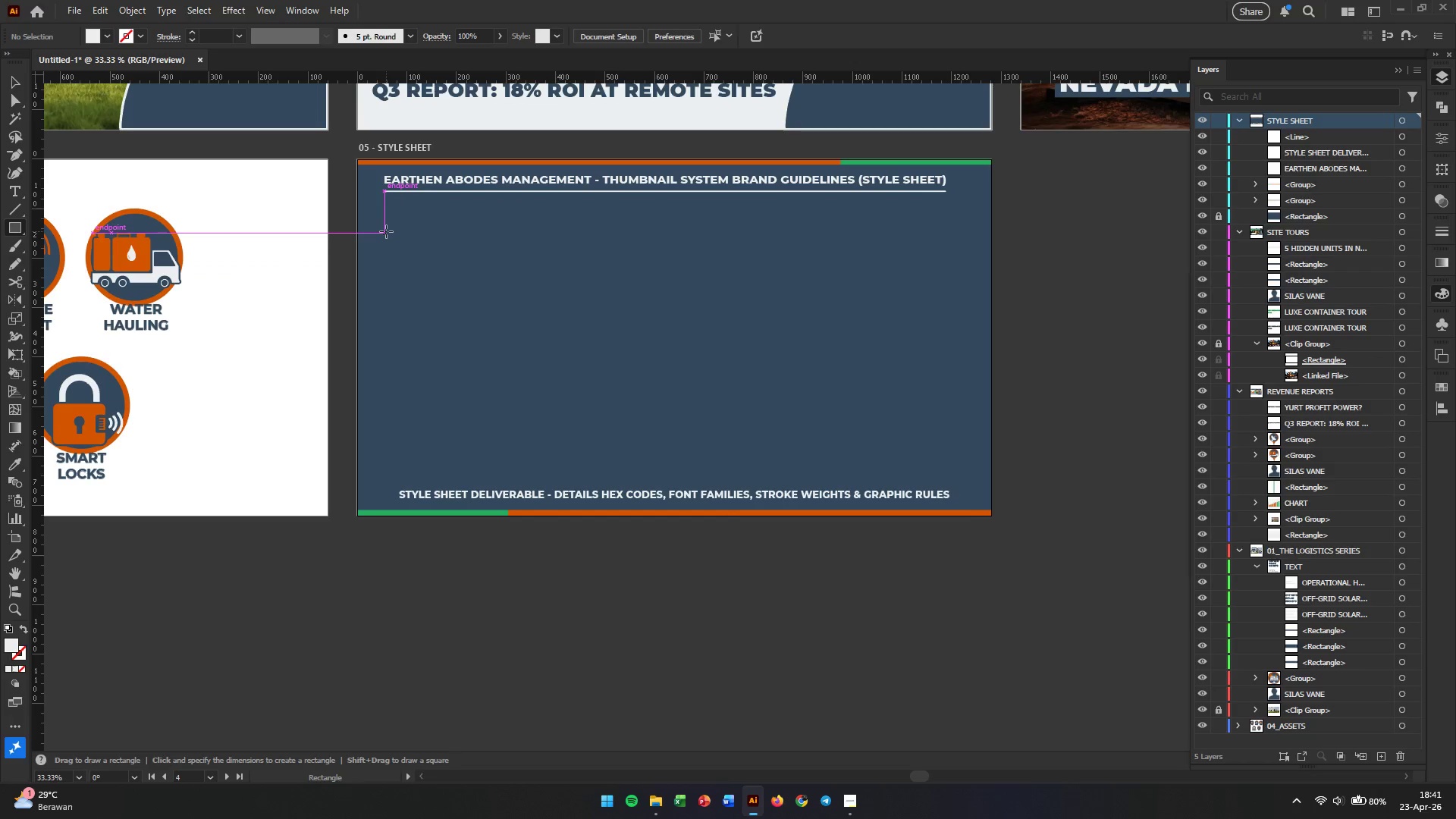 
left_click_drag(start_coordinate=[385, 207], to_coordinate=[946, 477])
 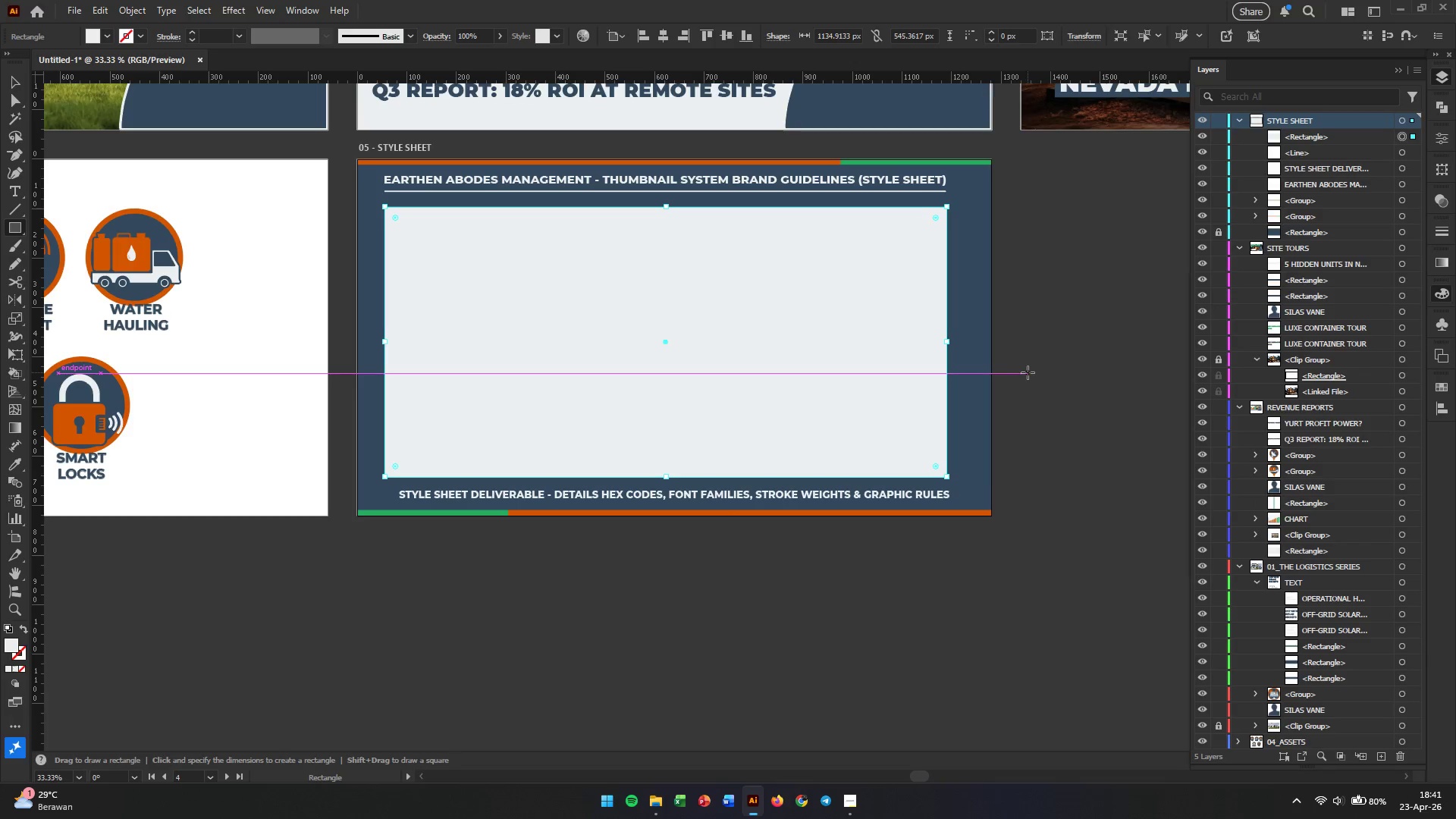 
key(V)
 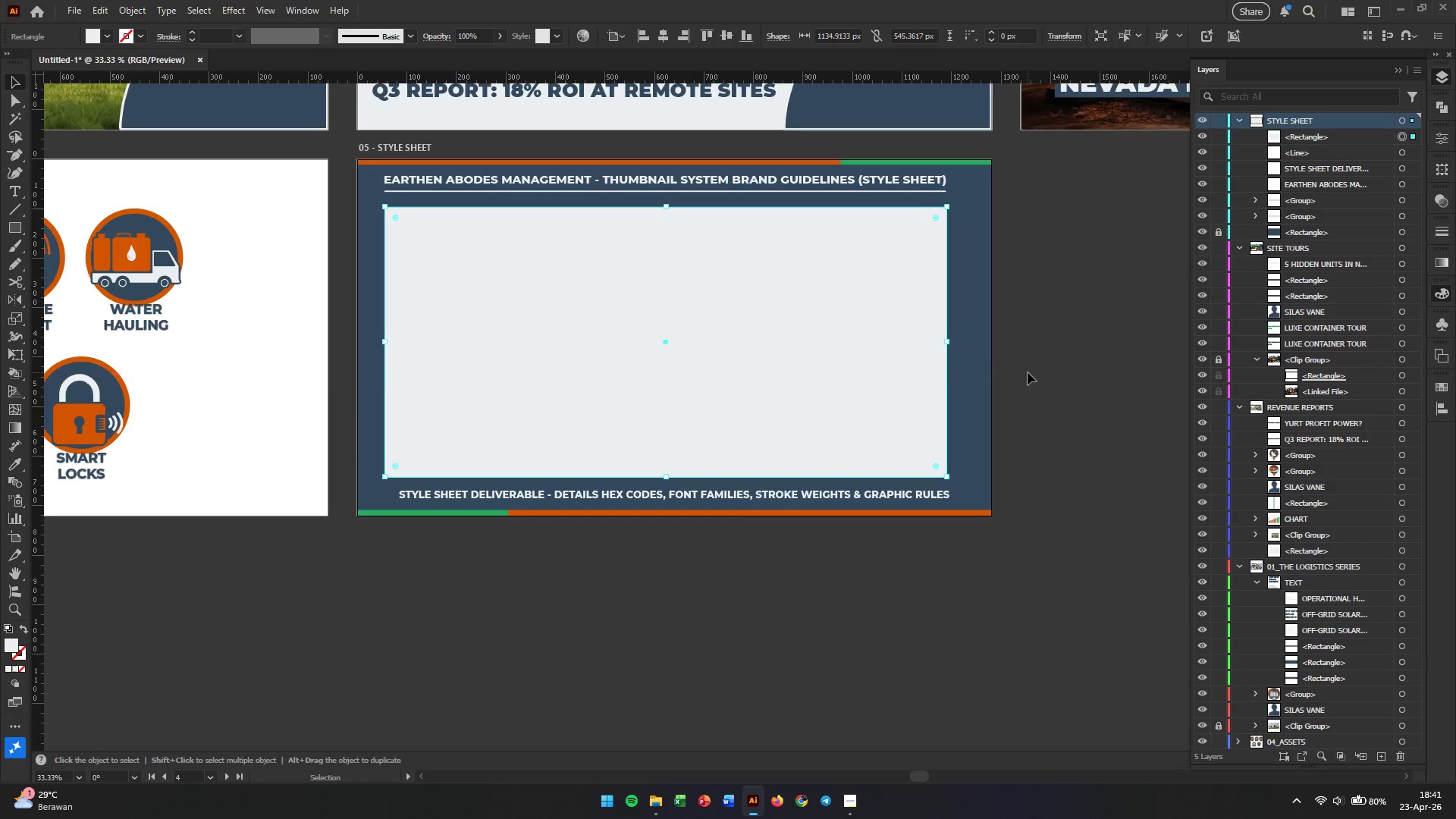 
left_click([1028, 372])
 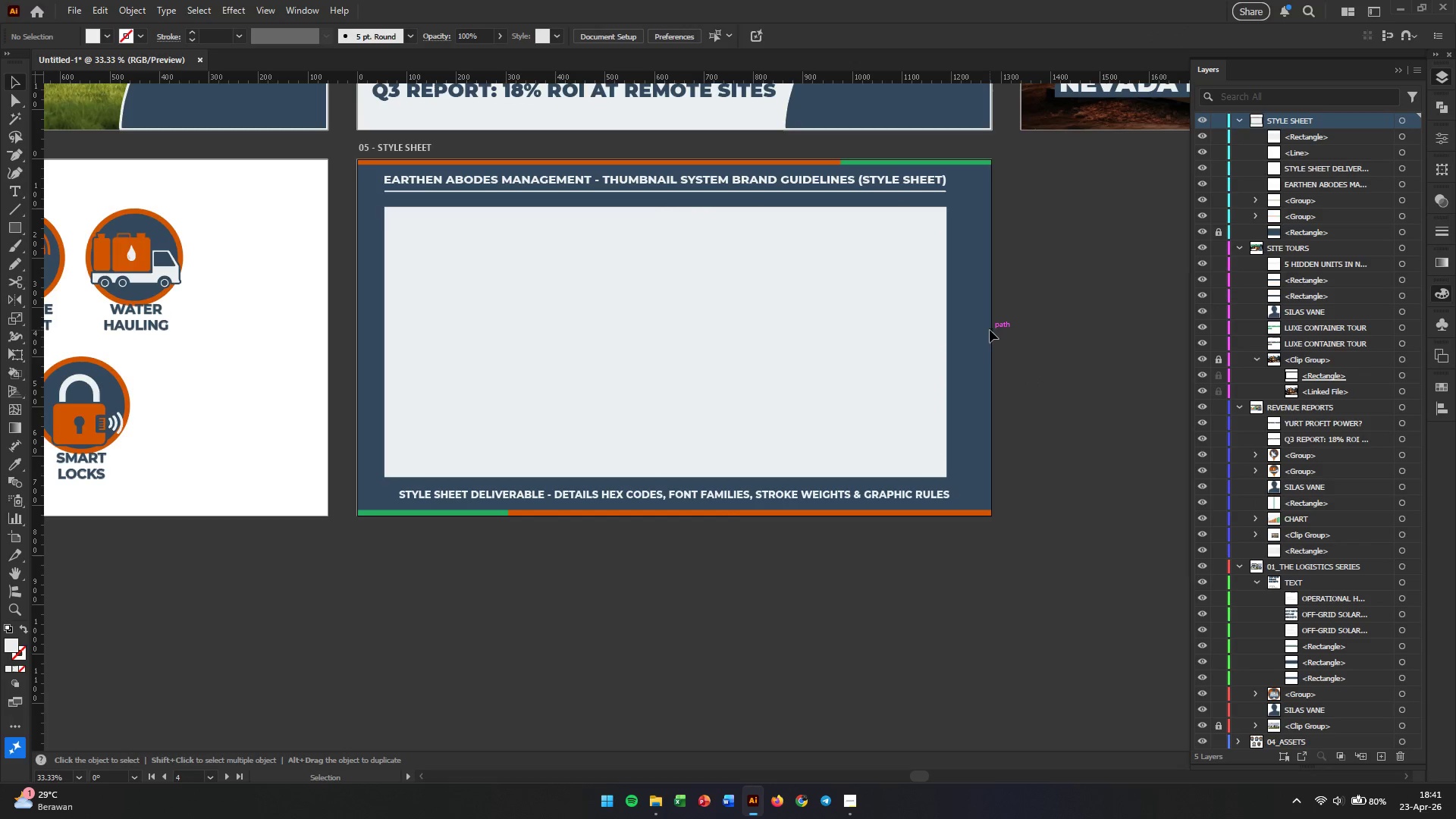 
wait(5.66)
 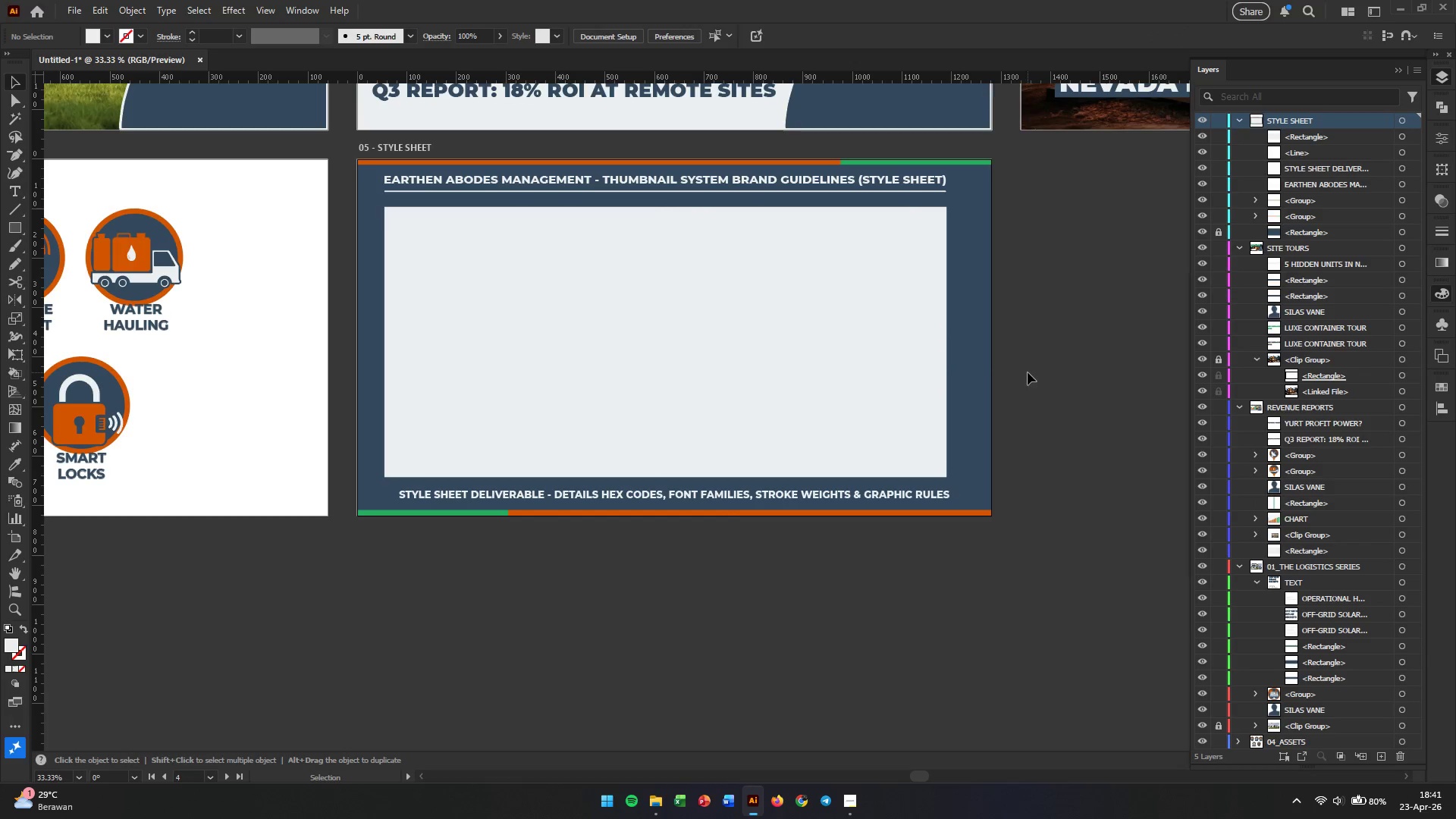 
left_click([780, 179])
 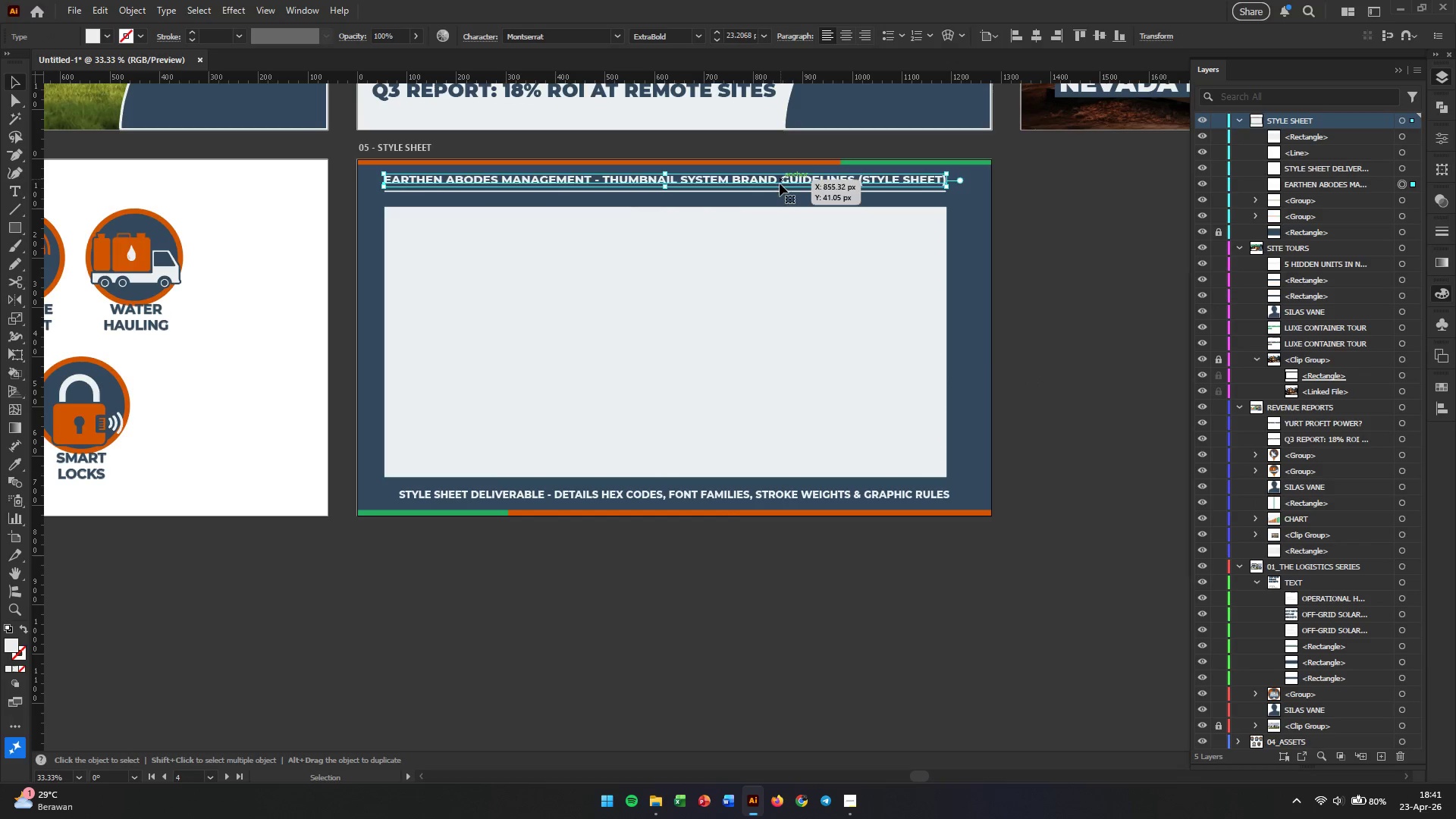 
hold_key(key=ShiftLeft, duration=1.78)
left_click([779, 191])
 